 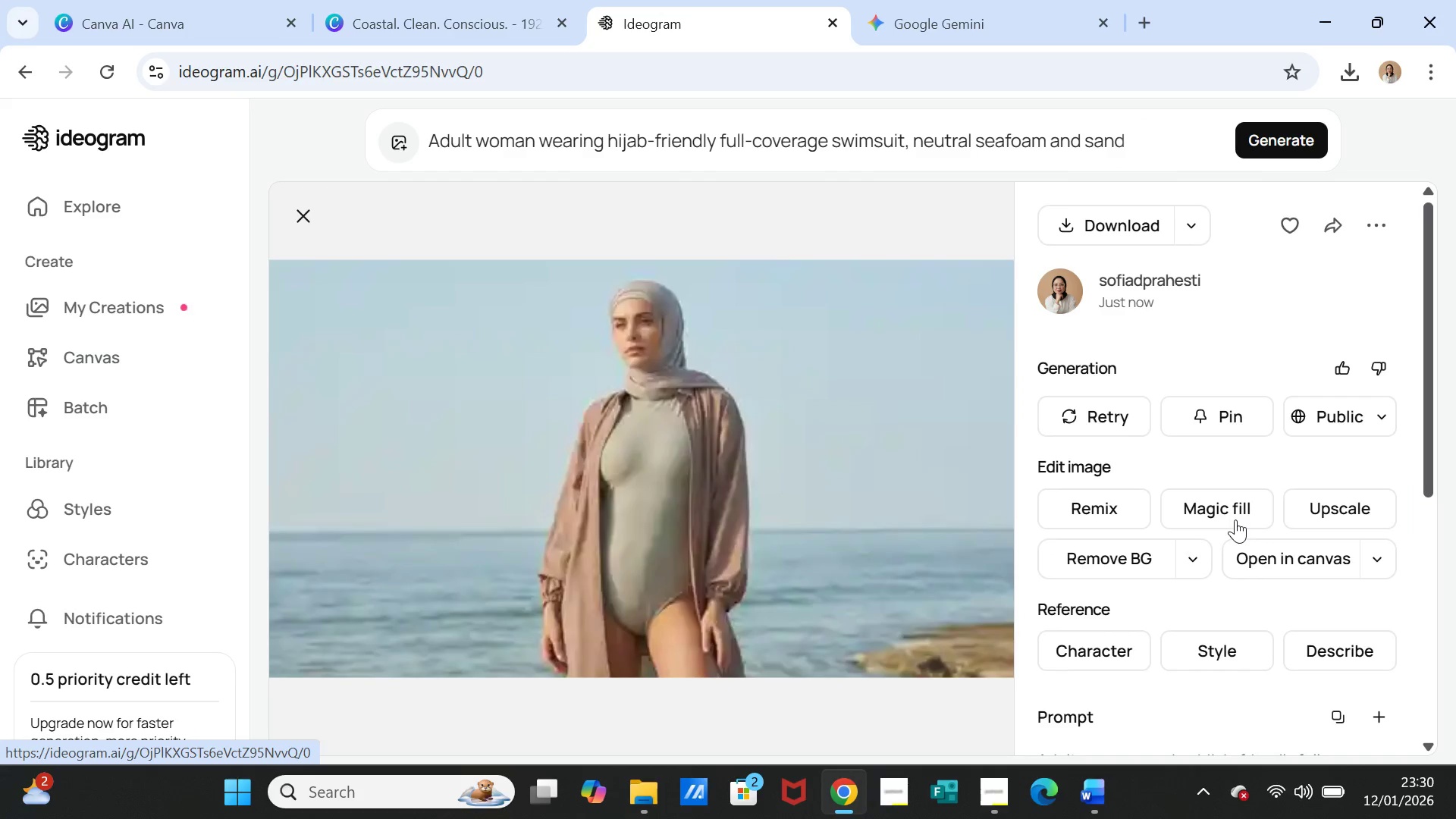 
left_click([1268, 127])
 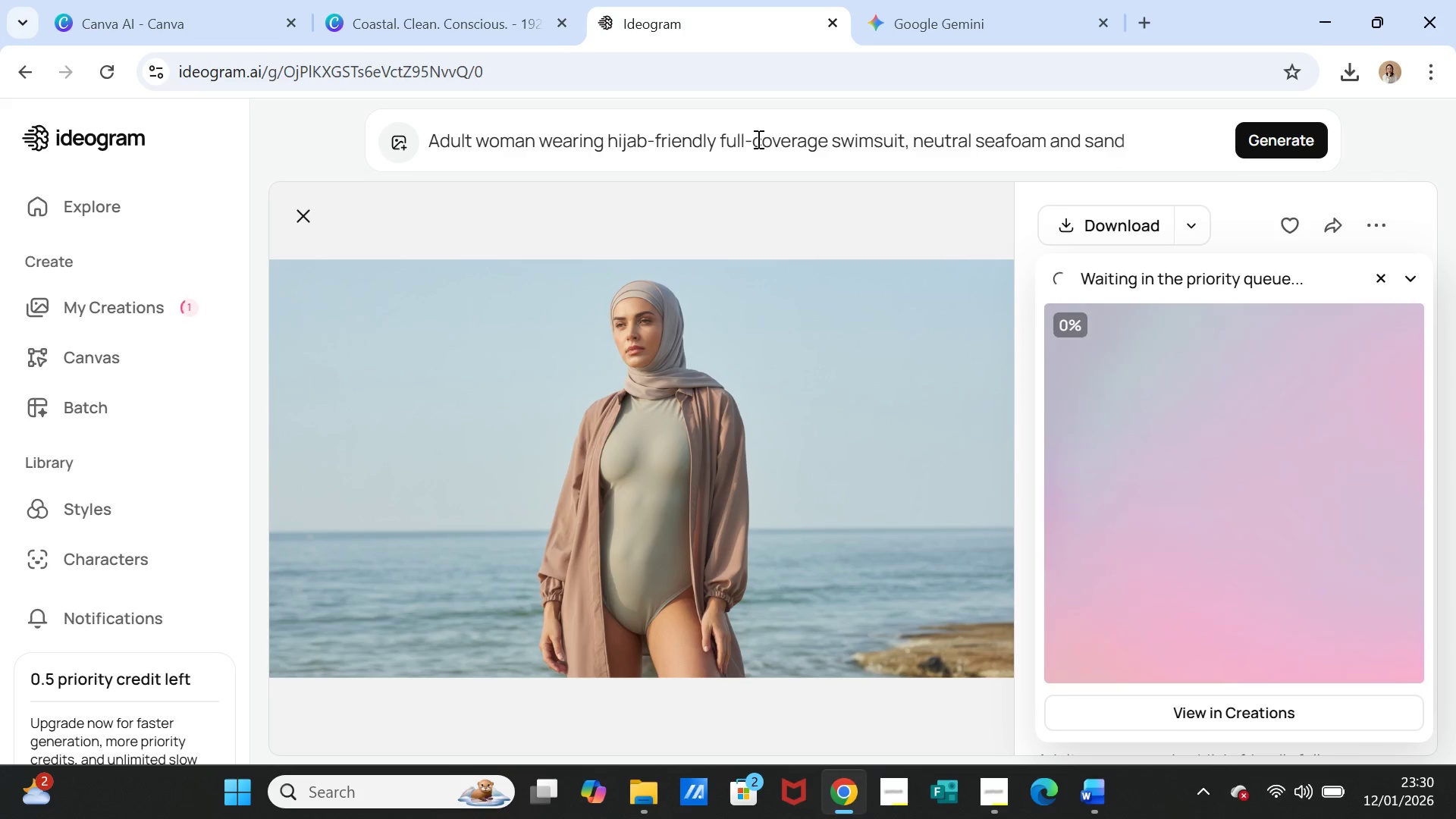 
wait(8.47)
 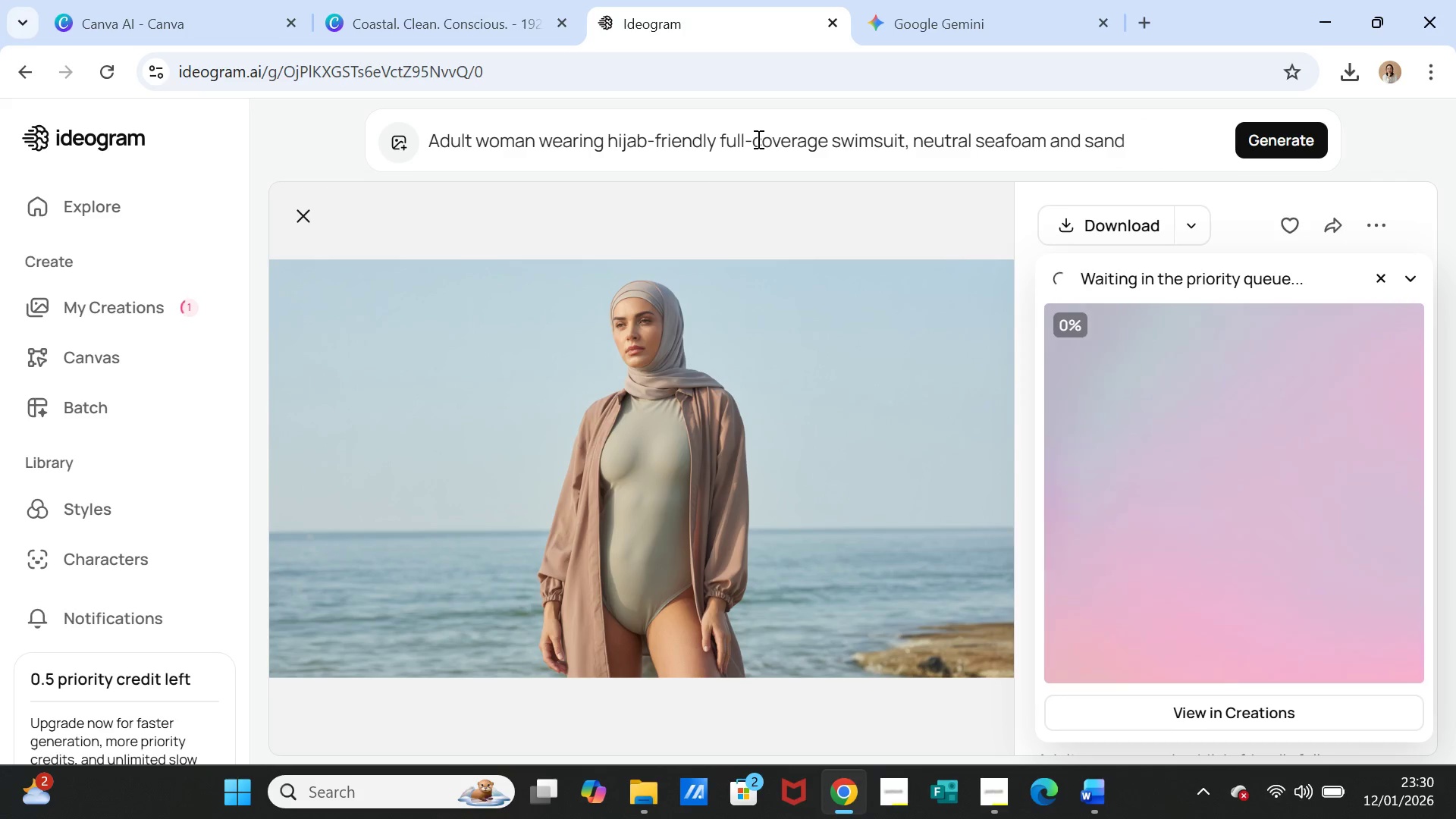 
left_click([609, 143])
 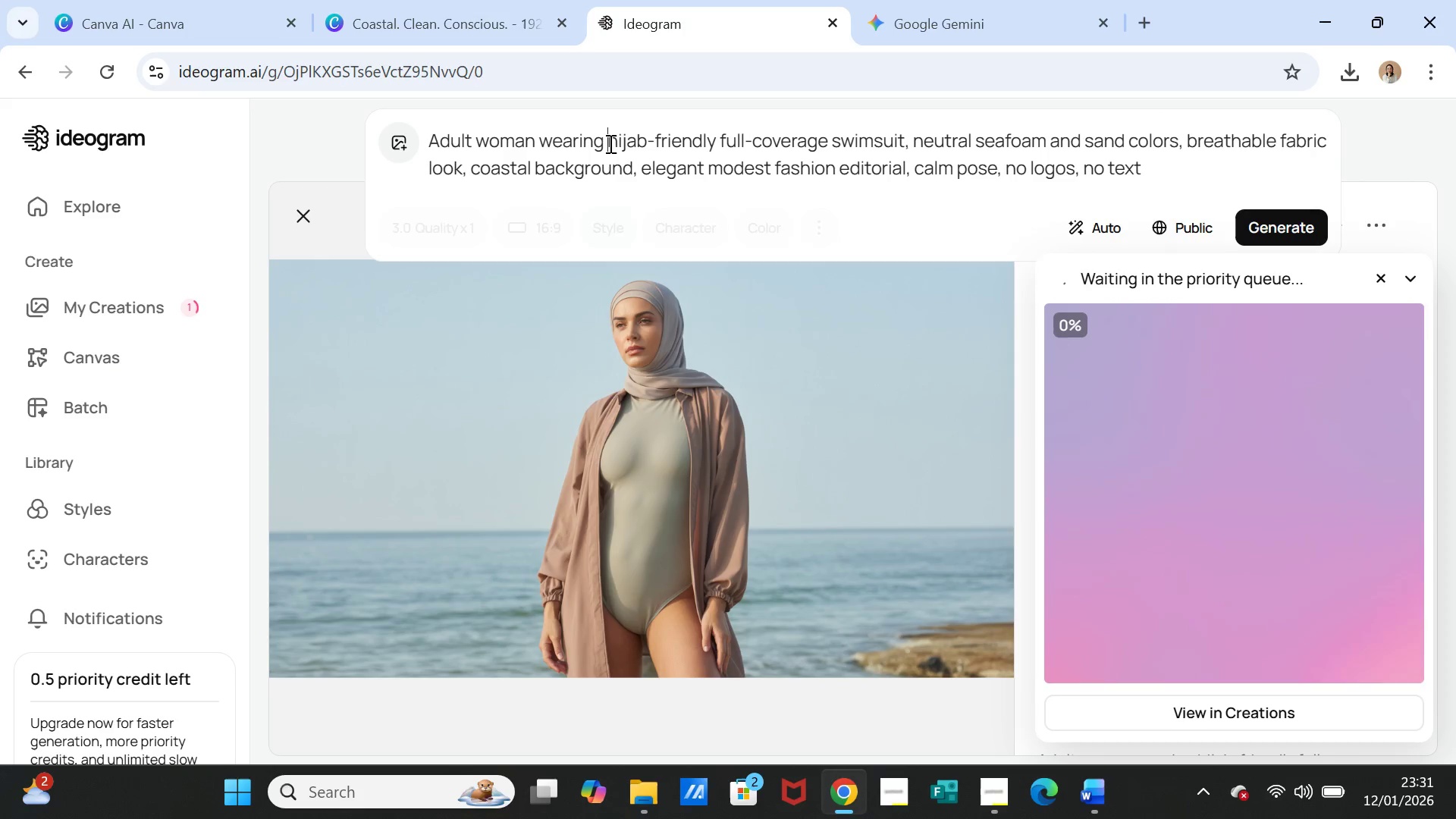 
mouse_move([648, 142])
 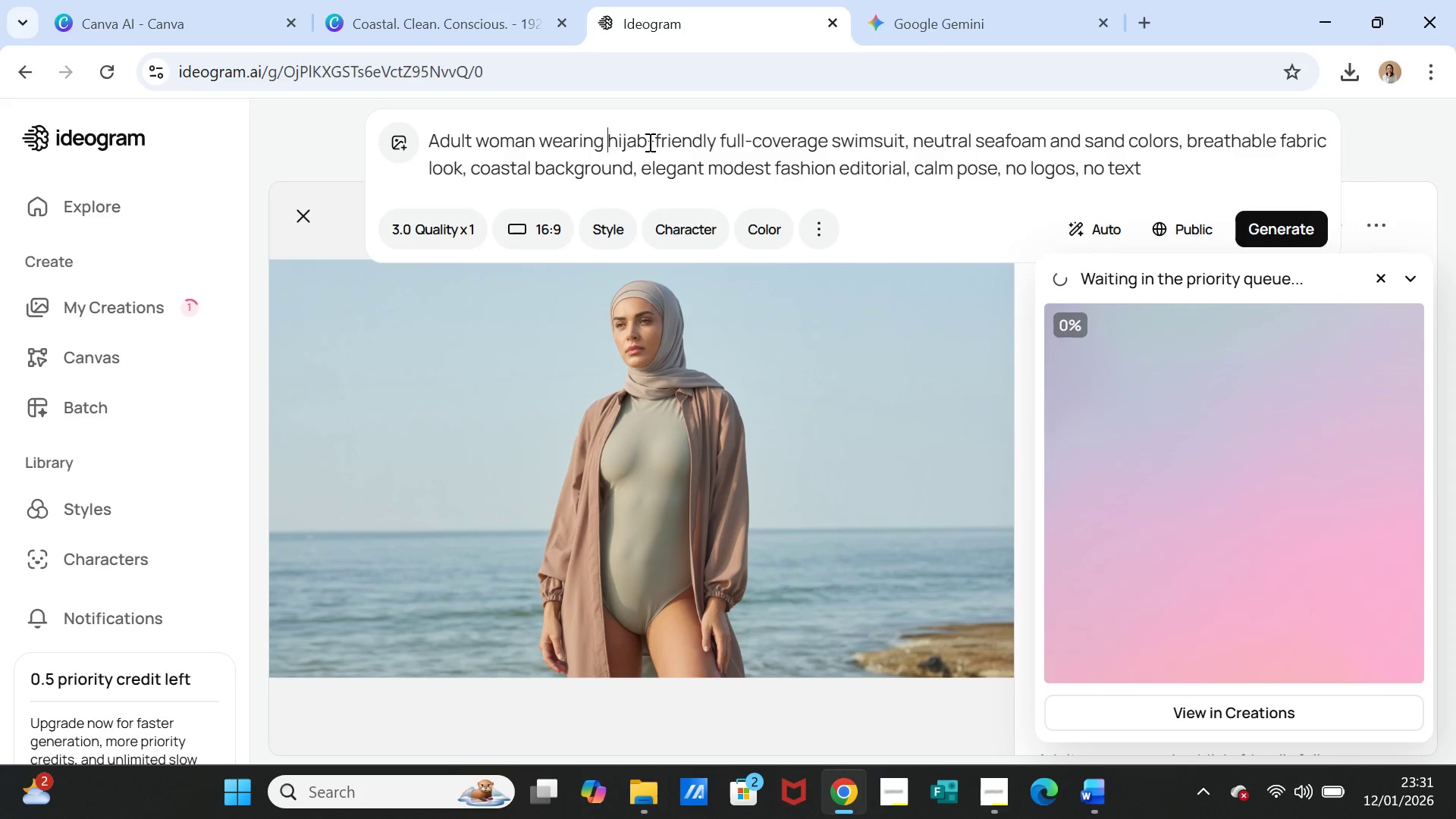 
type(Swimsuit for )
 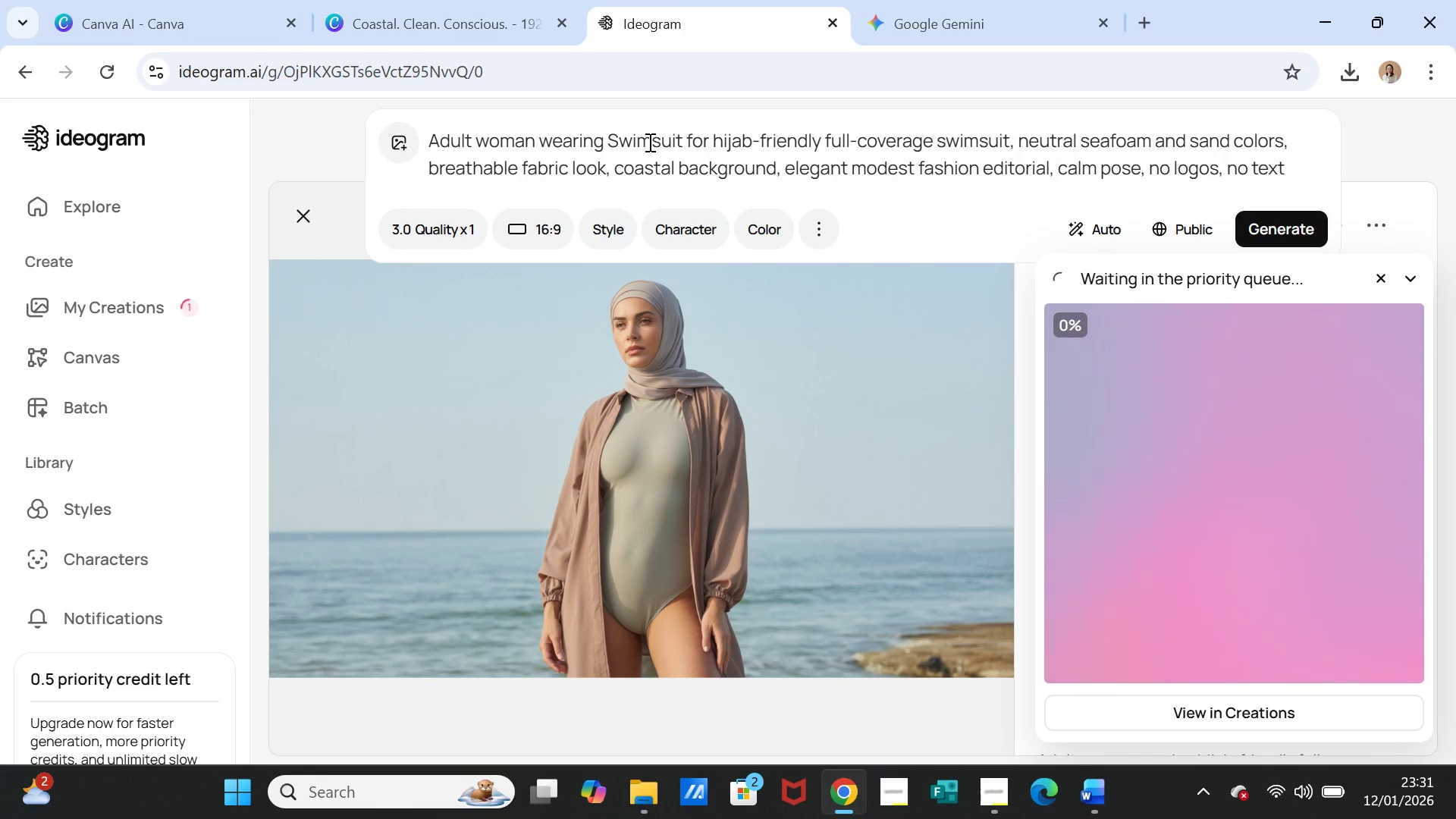 
hold_key(key=ArrowRight, duration=0.56)
 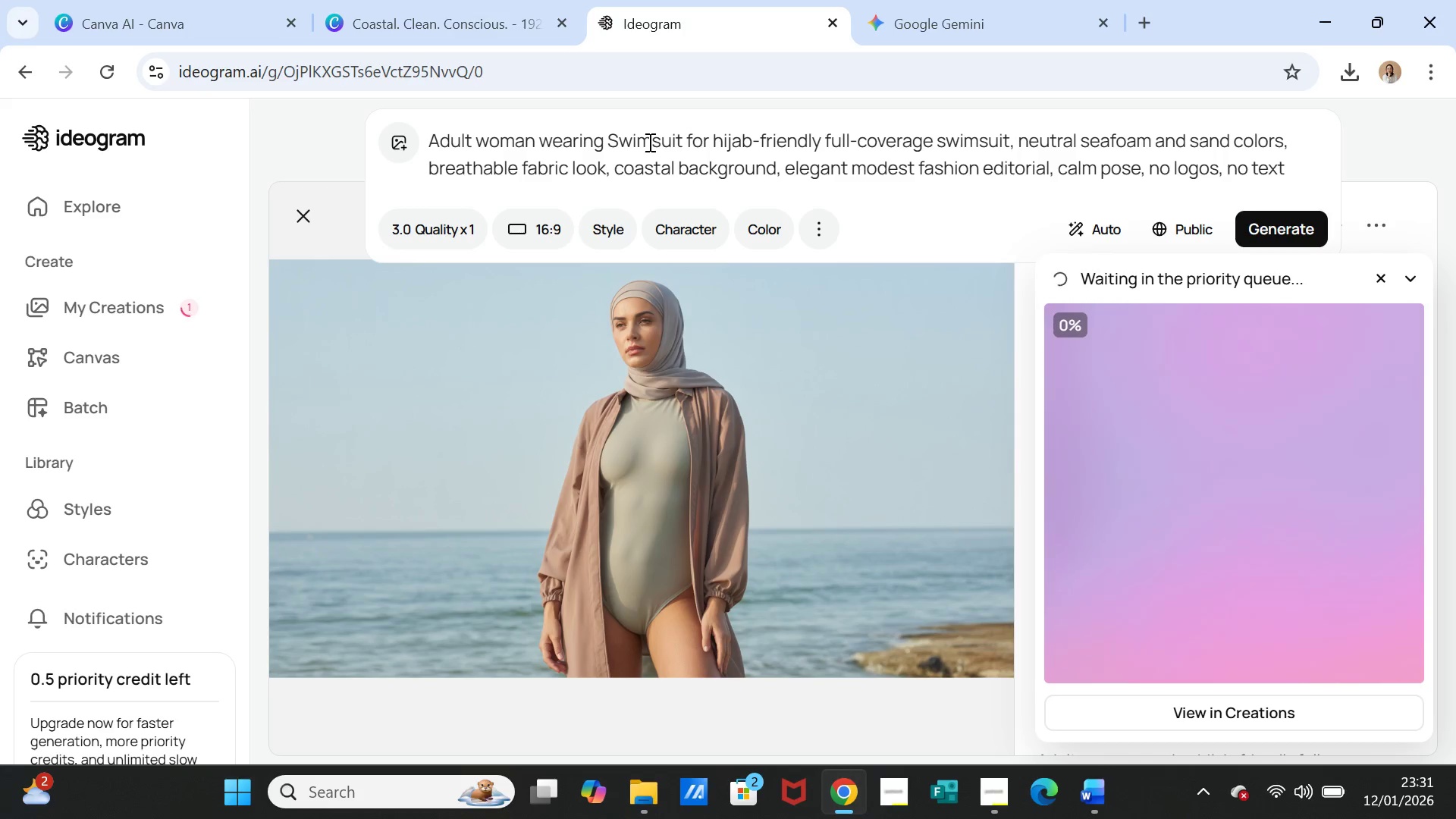 
key(ArrowRight)
 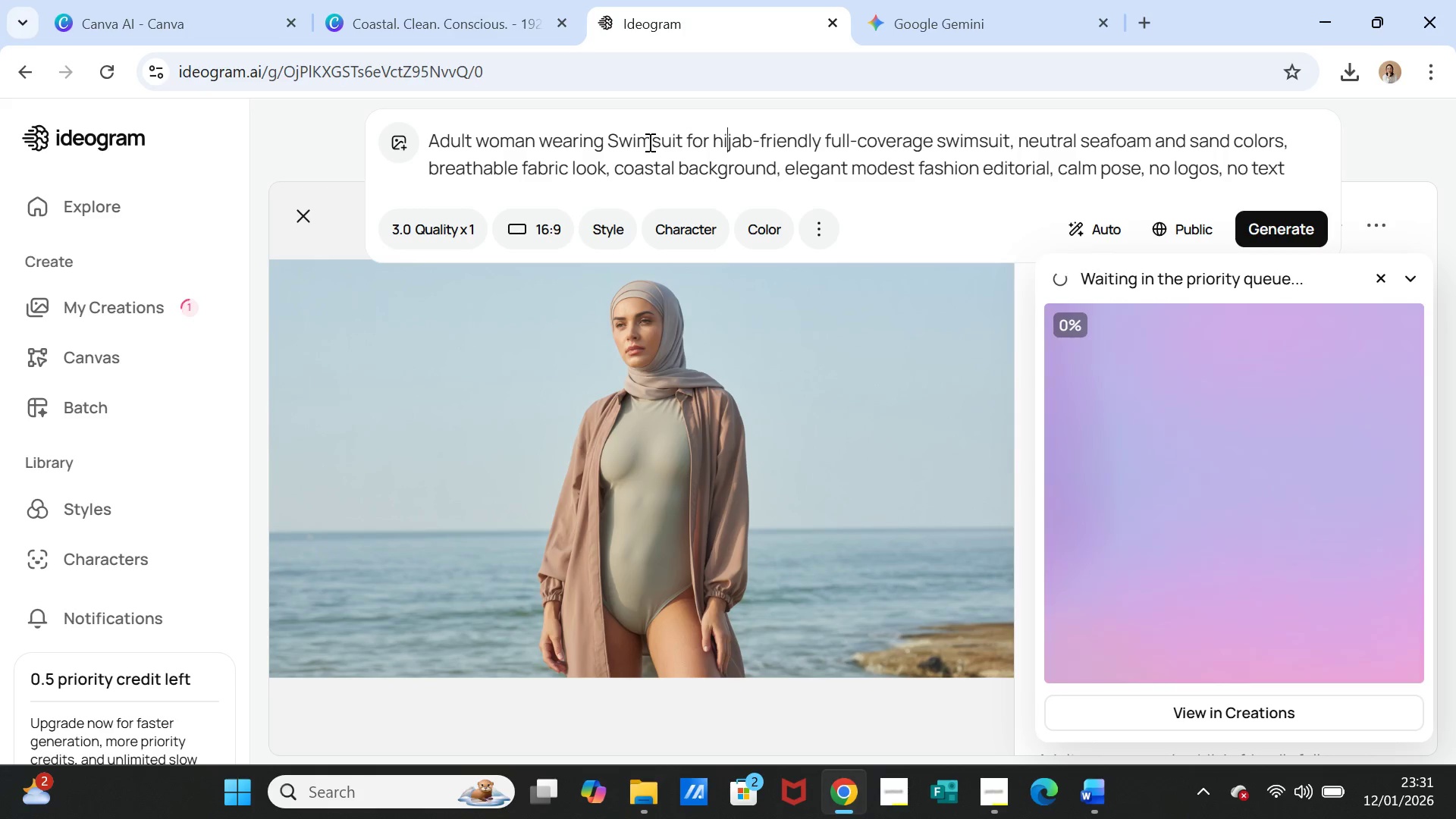 
key(ArrowRight)
 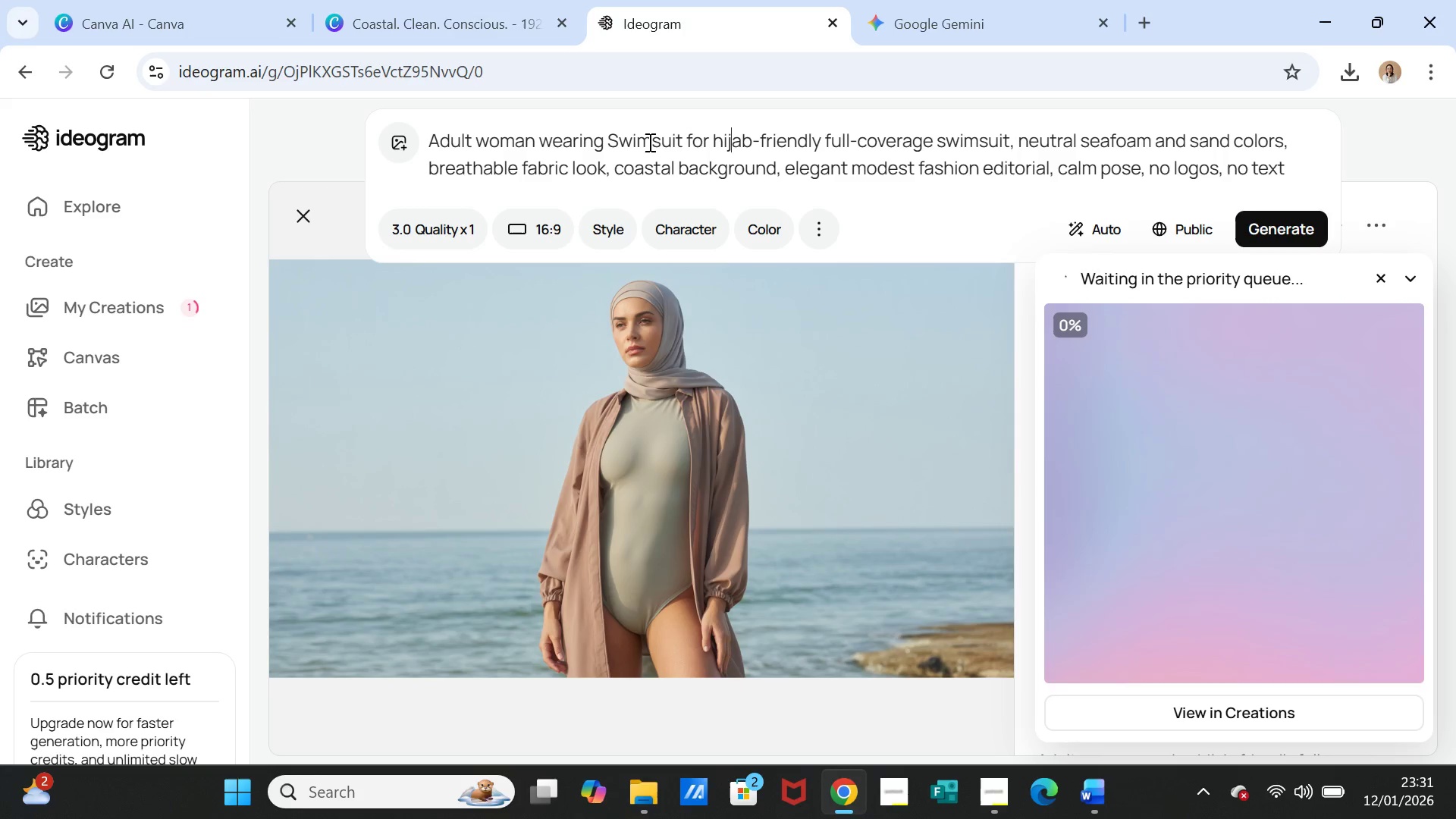 
key(ArrowRight)
 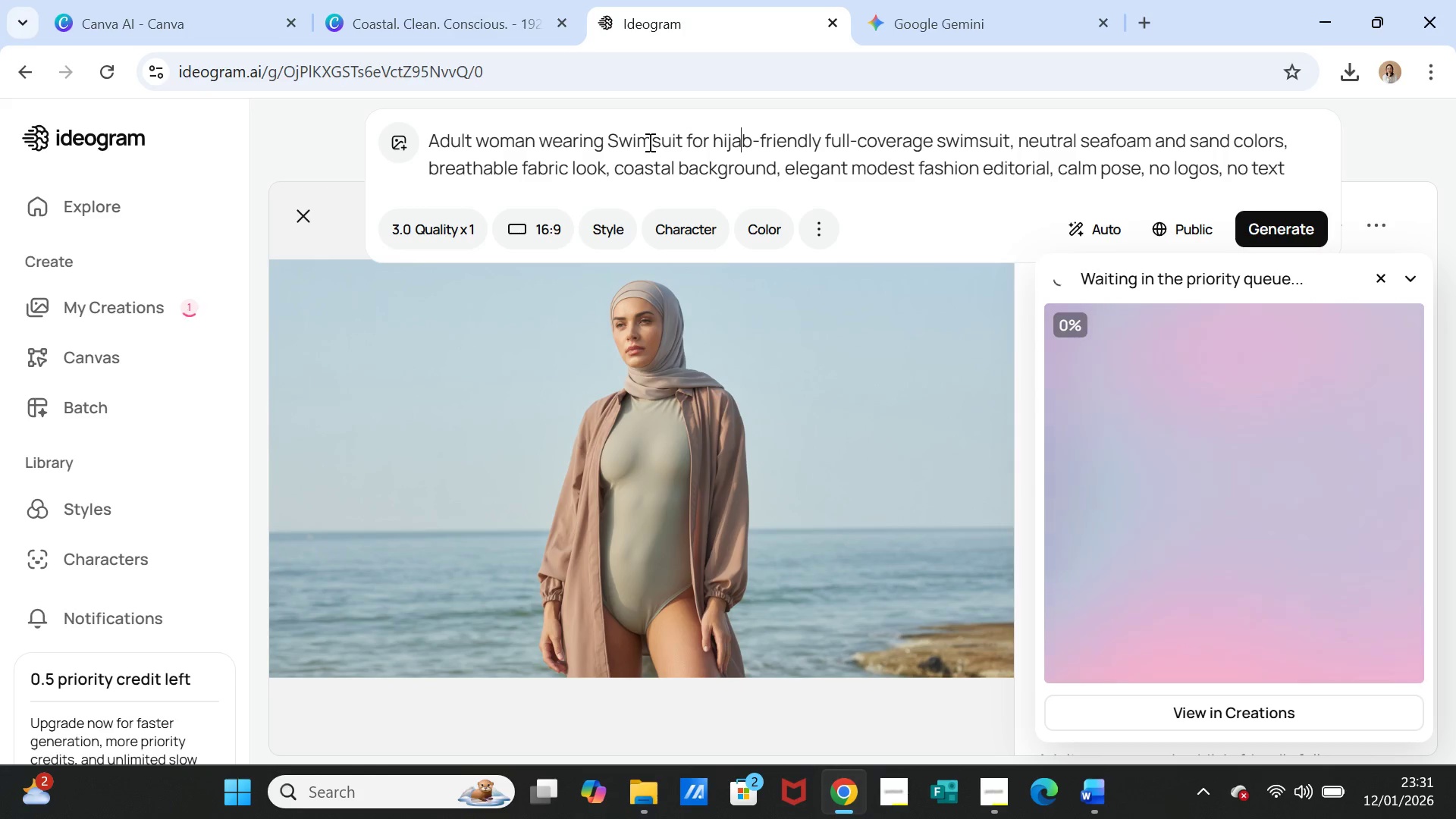 
key(ArrowRight)
 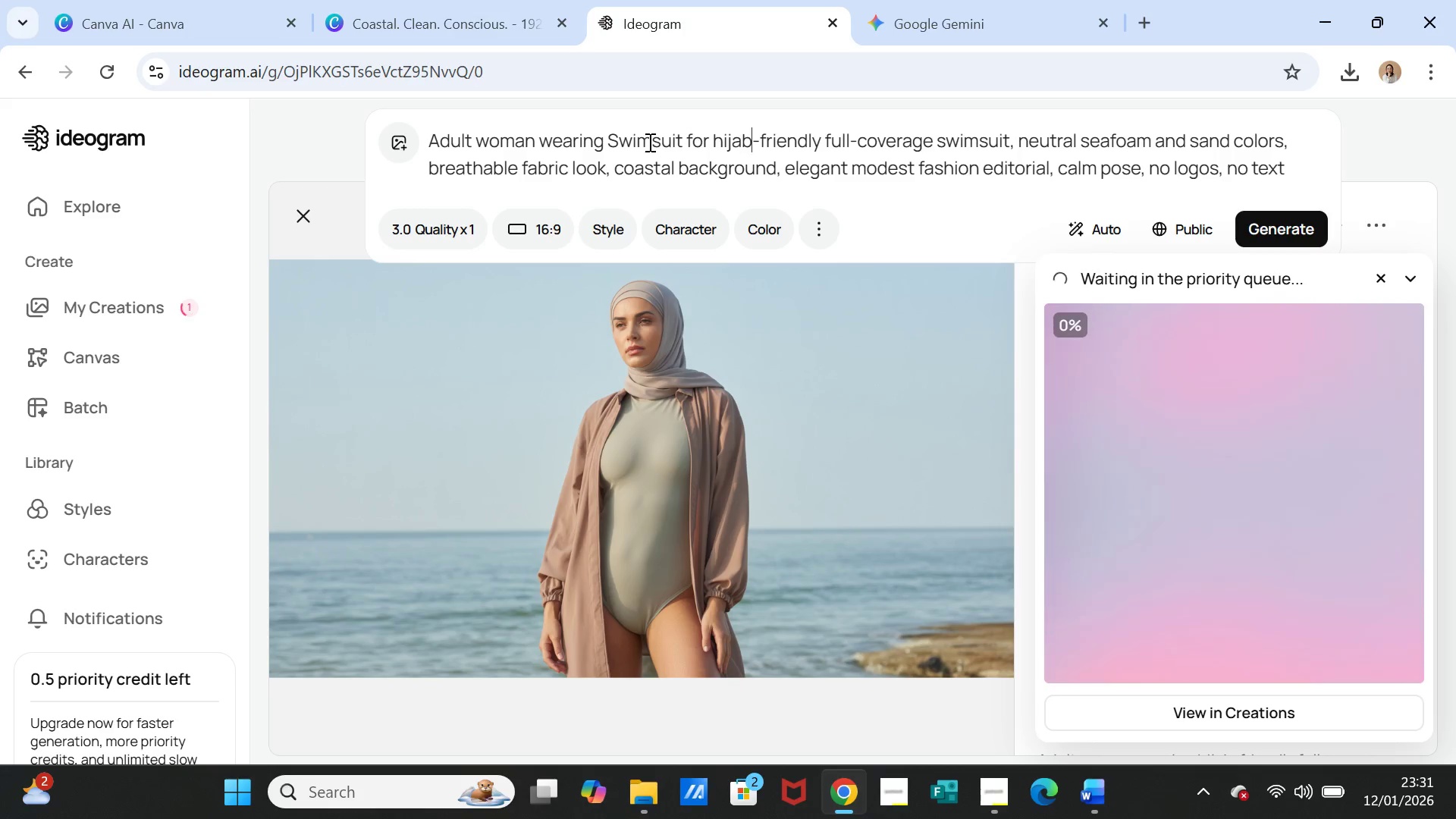 
key(ArrowRight)
 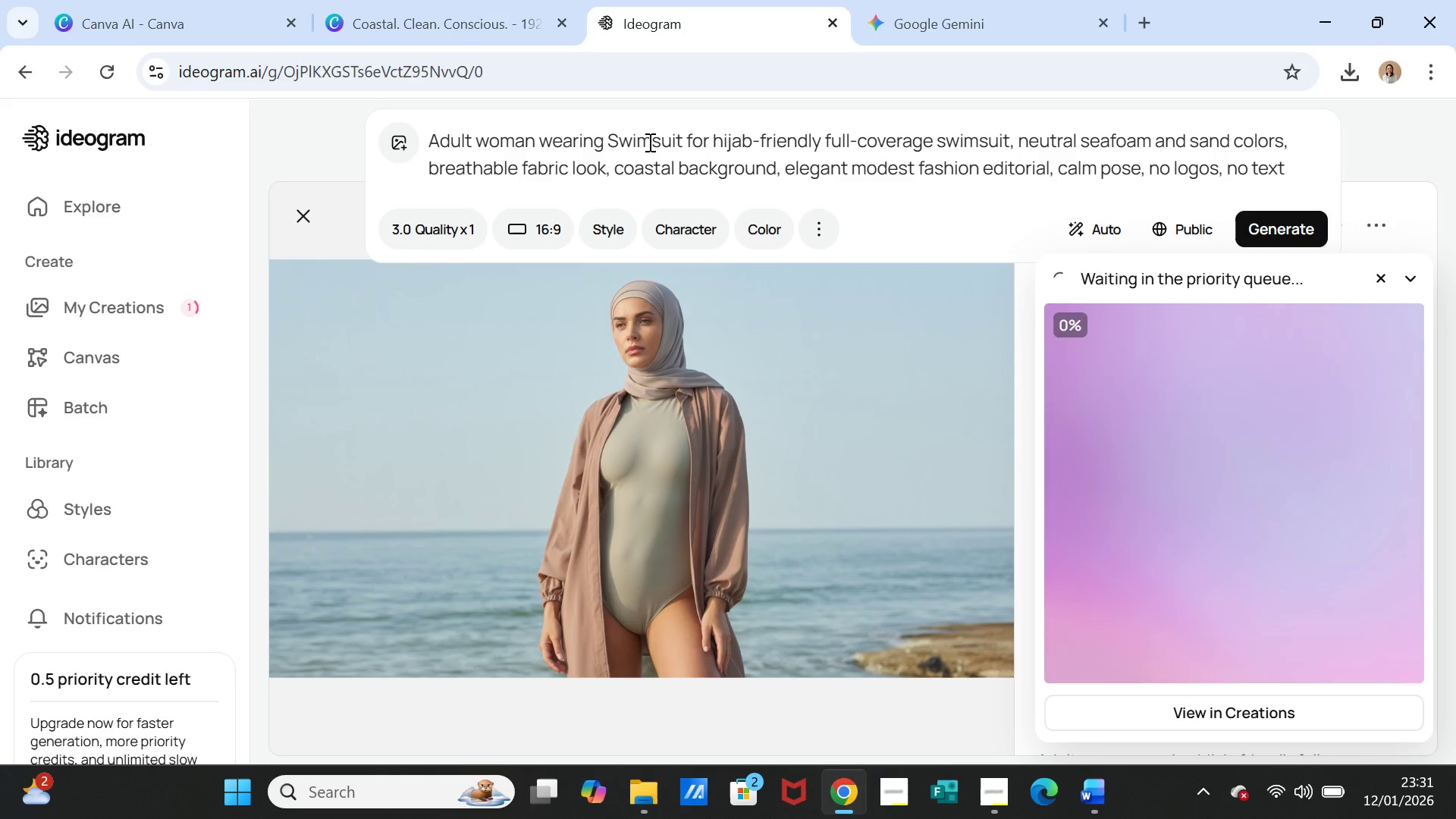 
key(ArrowLeft)
 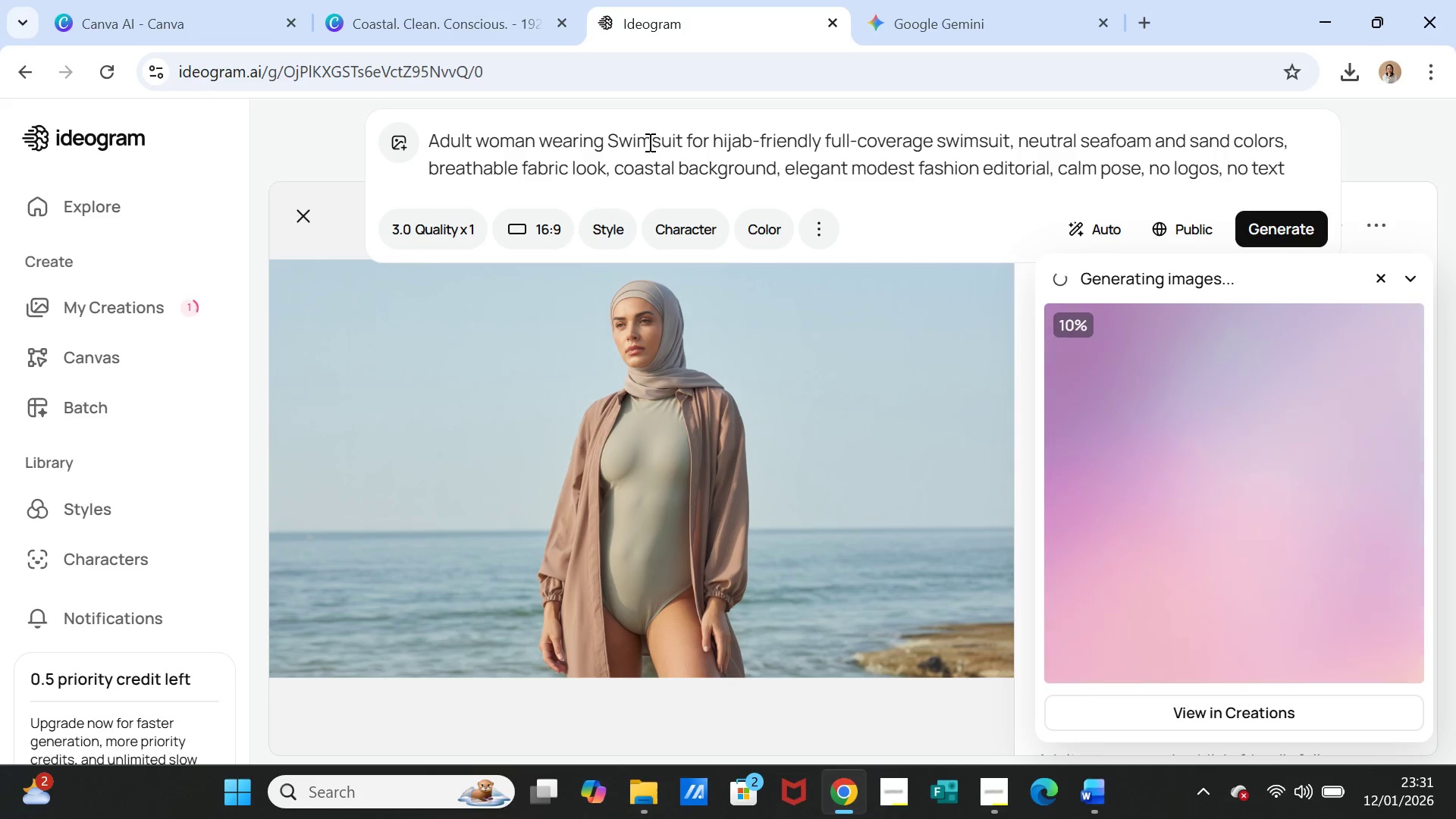 
key(ArrowRight)
 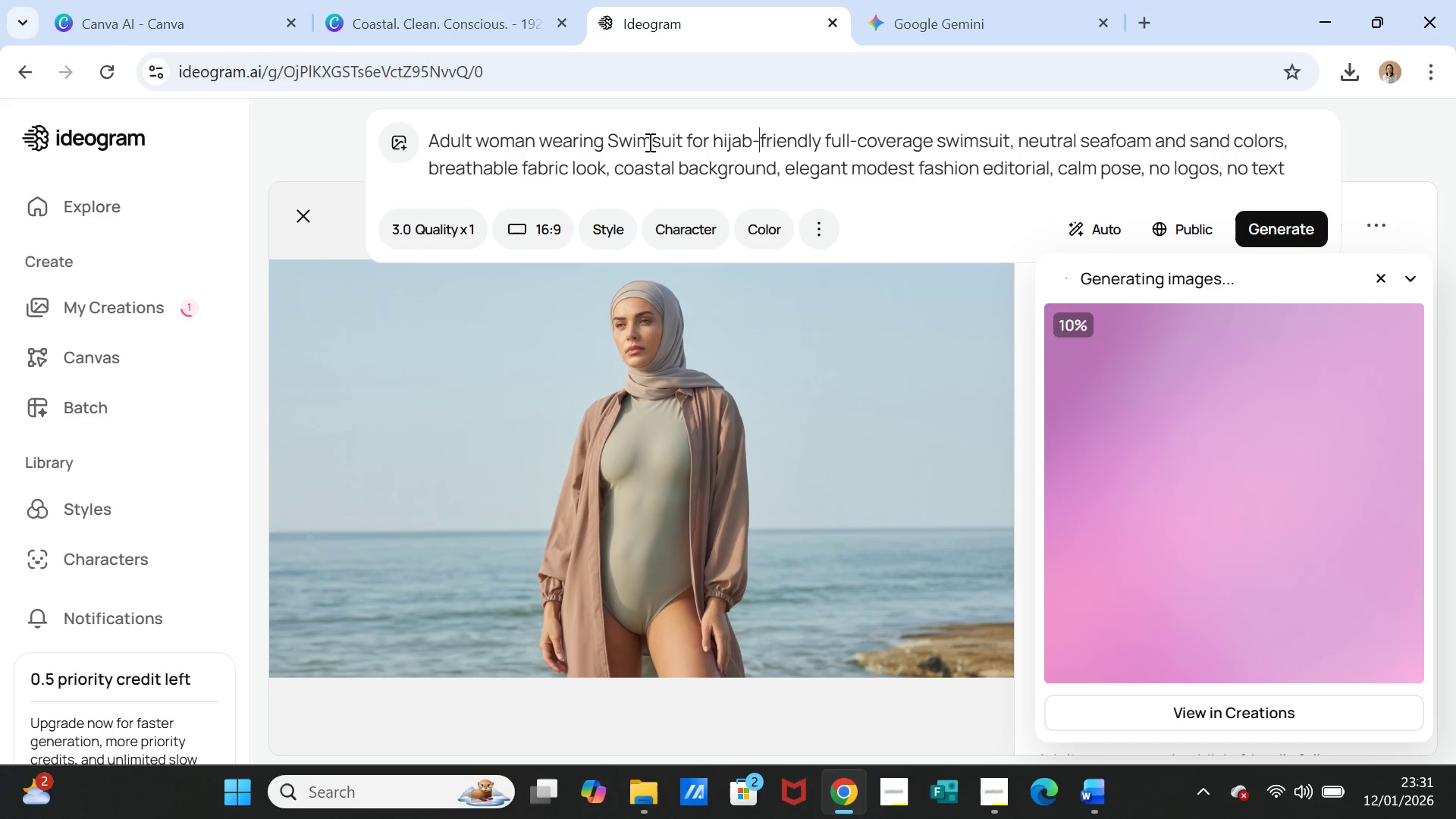 
key(ArrowRight)
 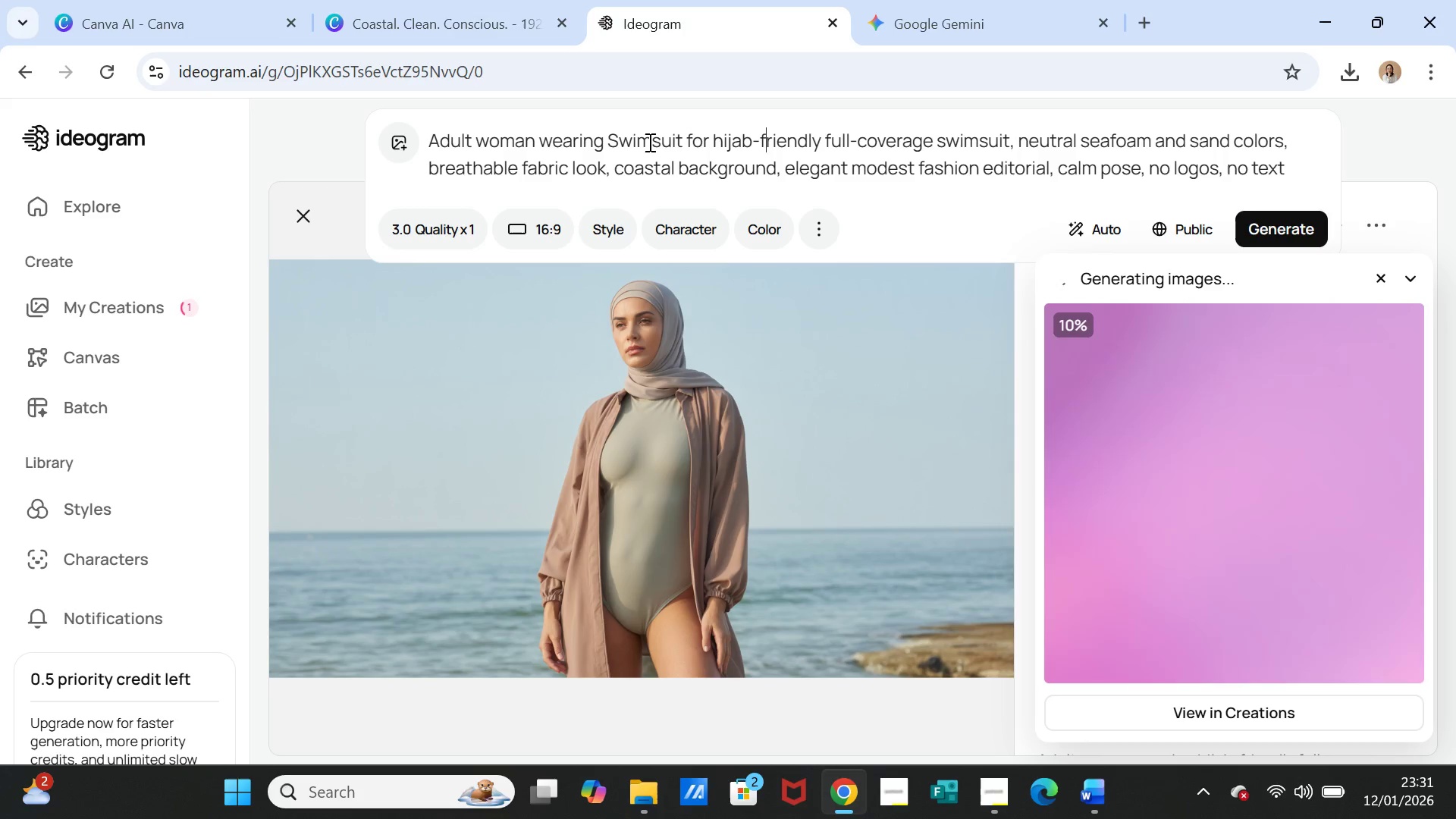 
key(ArrowRight)
 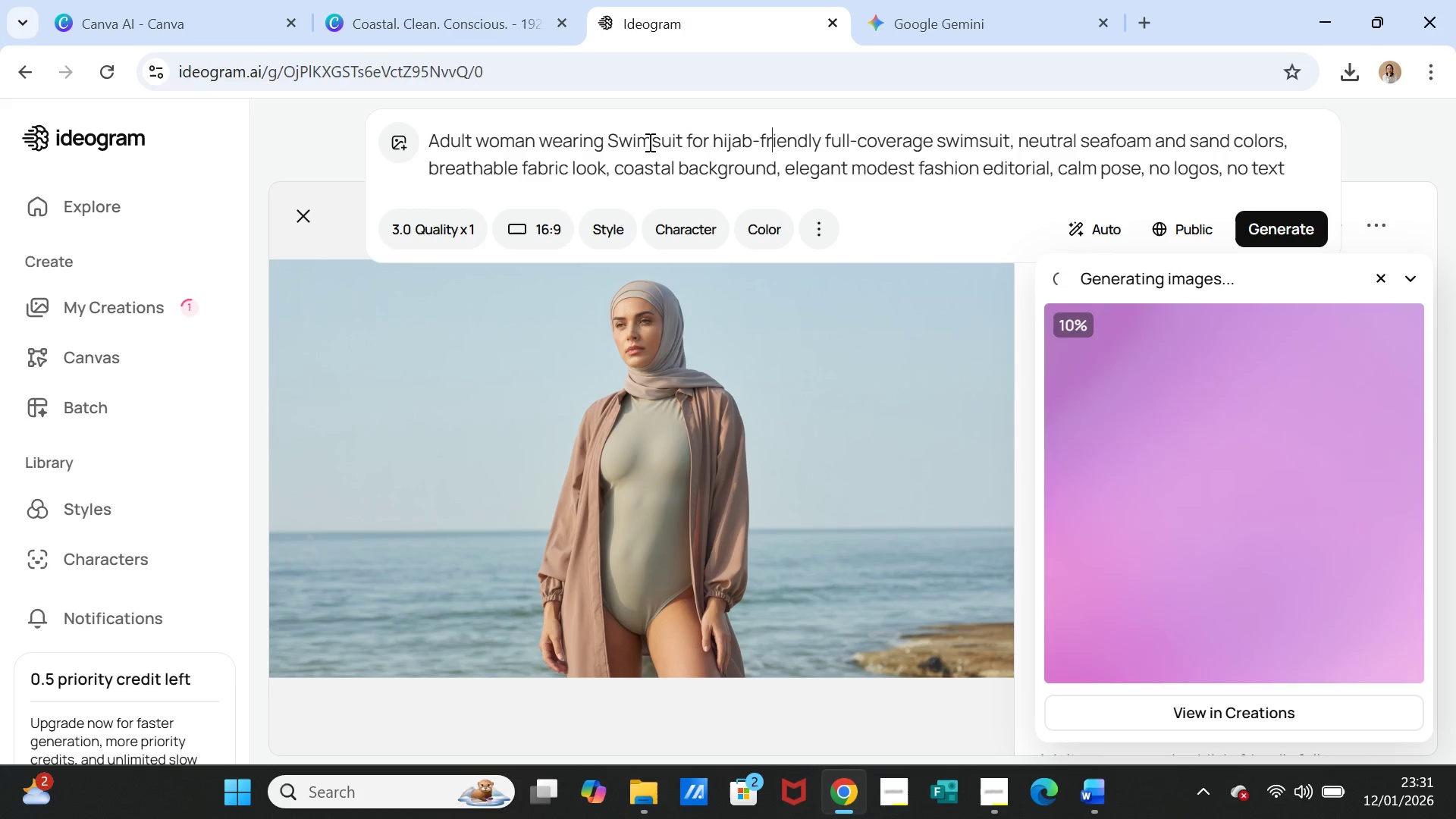 
key(ArrowRight)
 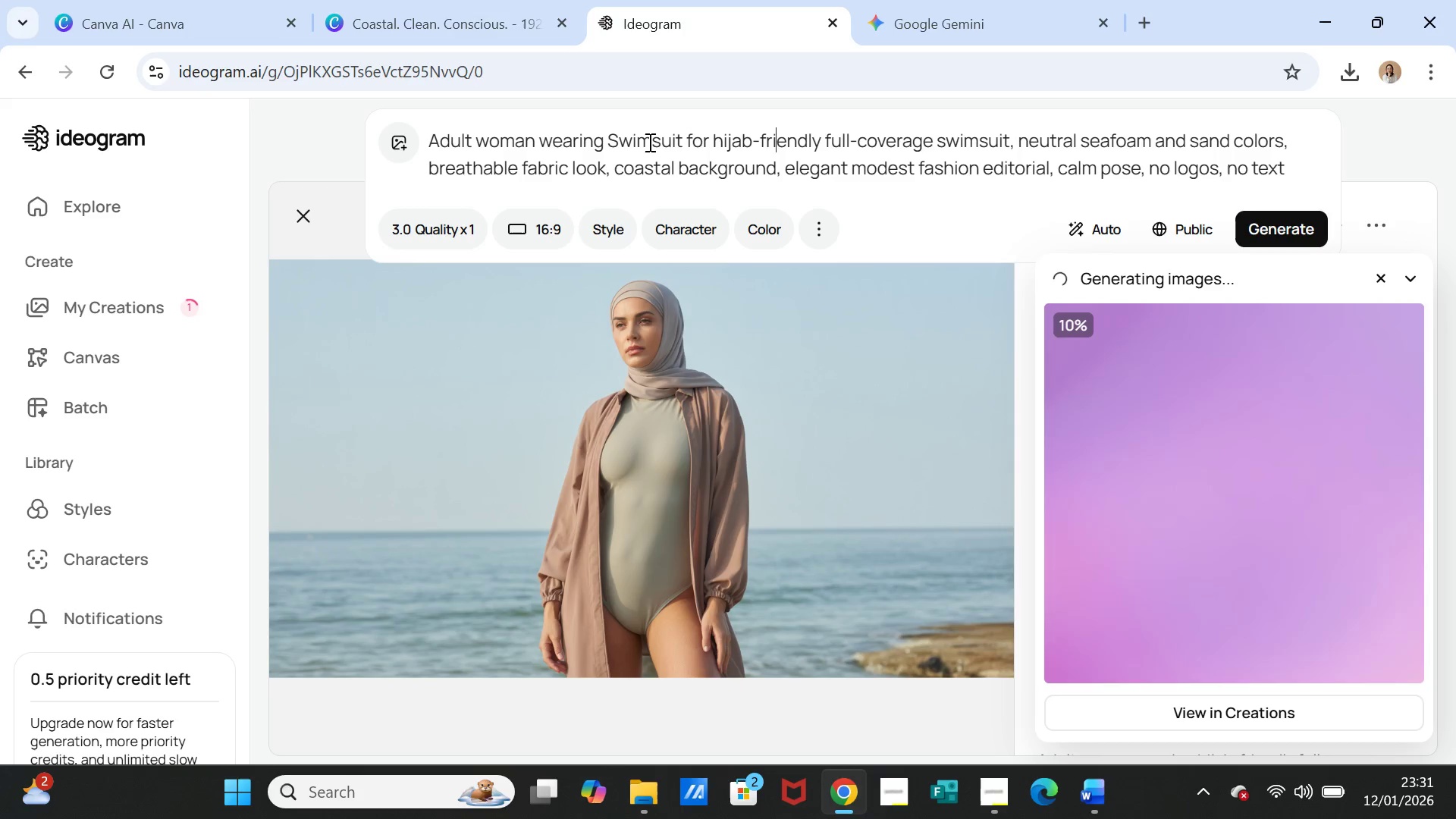 
key(ArrowRight)
 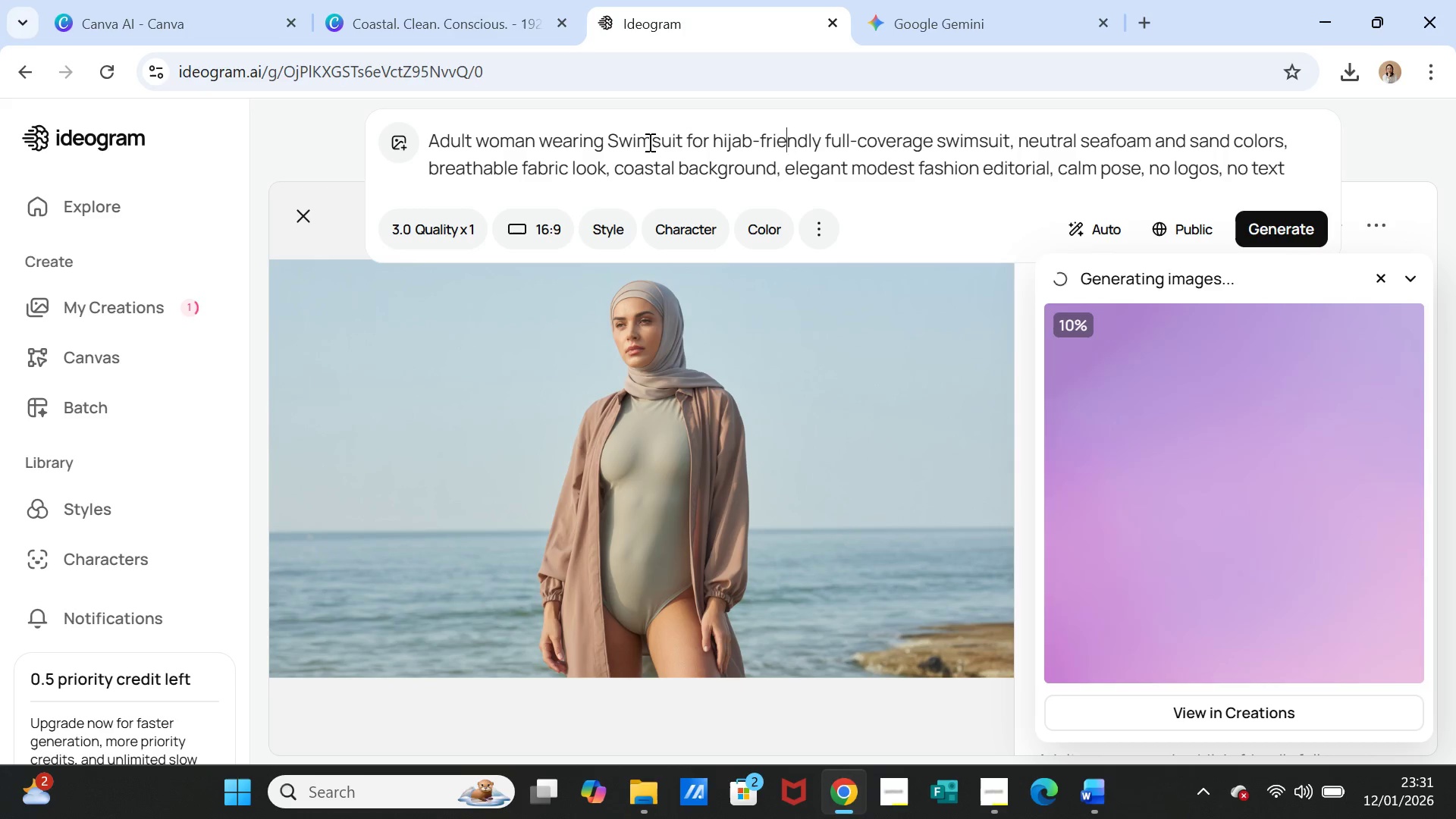 
key(ArrowRight)
 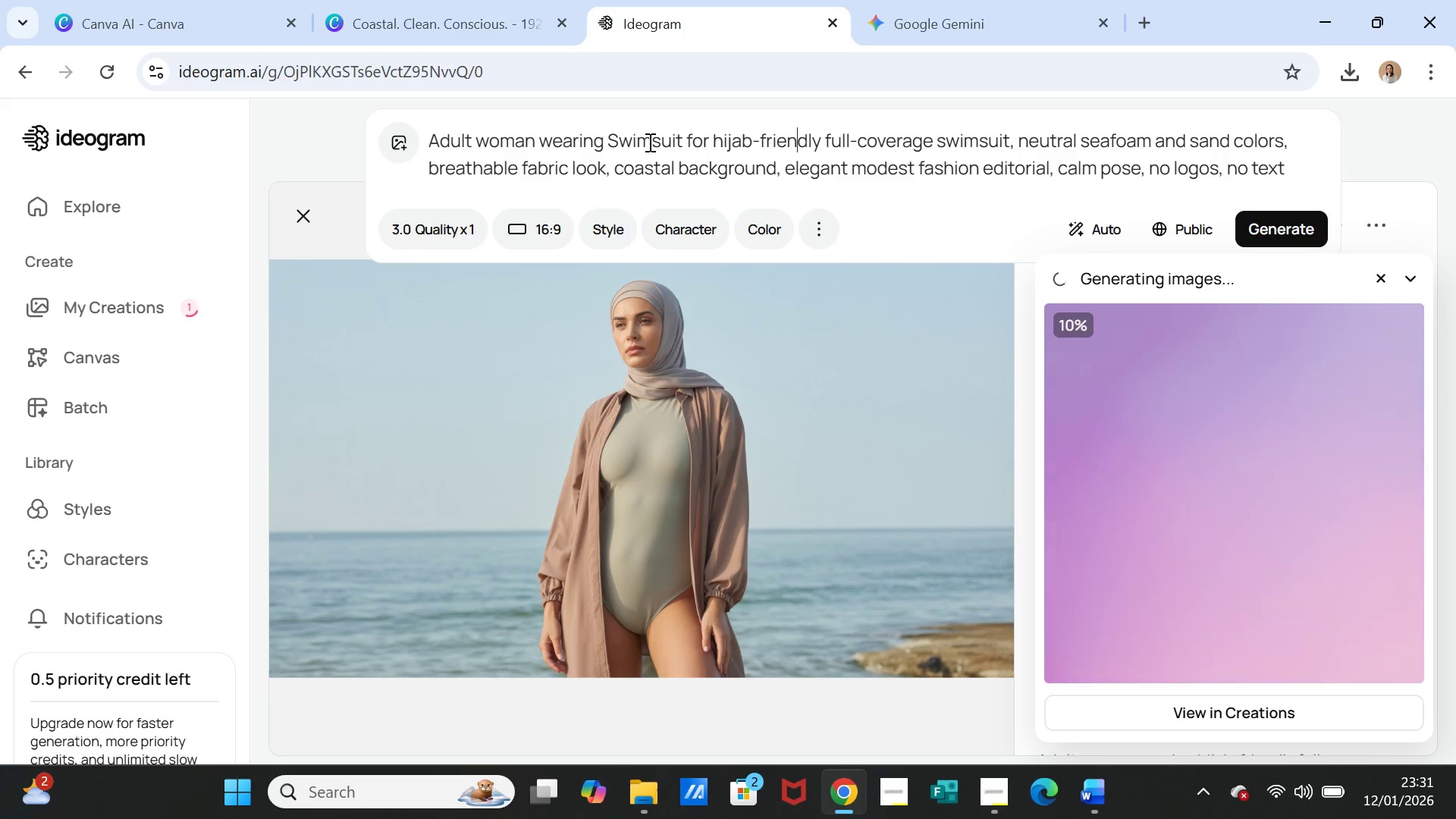 
key(ArrowRight)
 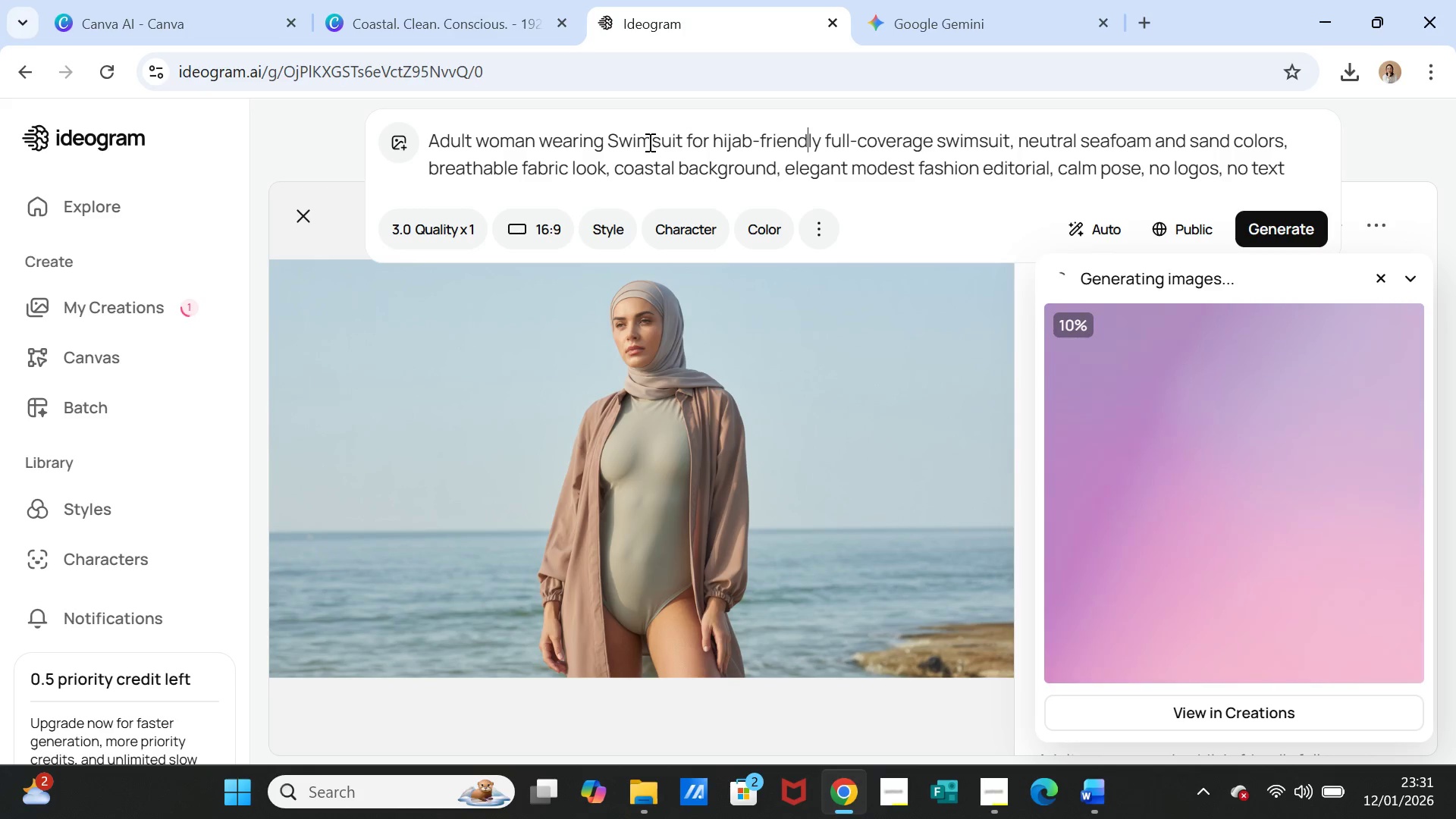 
key(ArrowRight)
 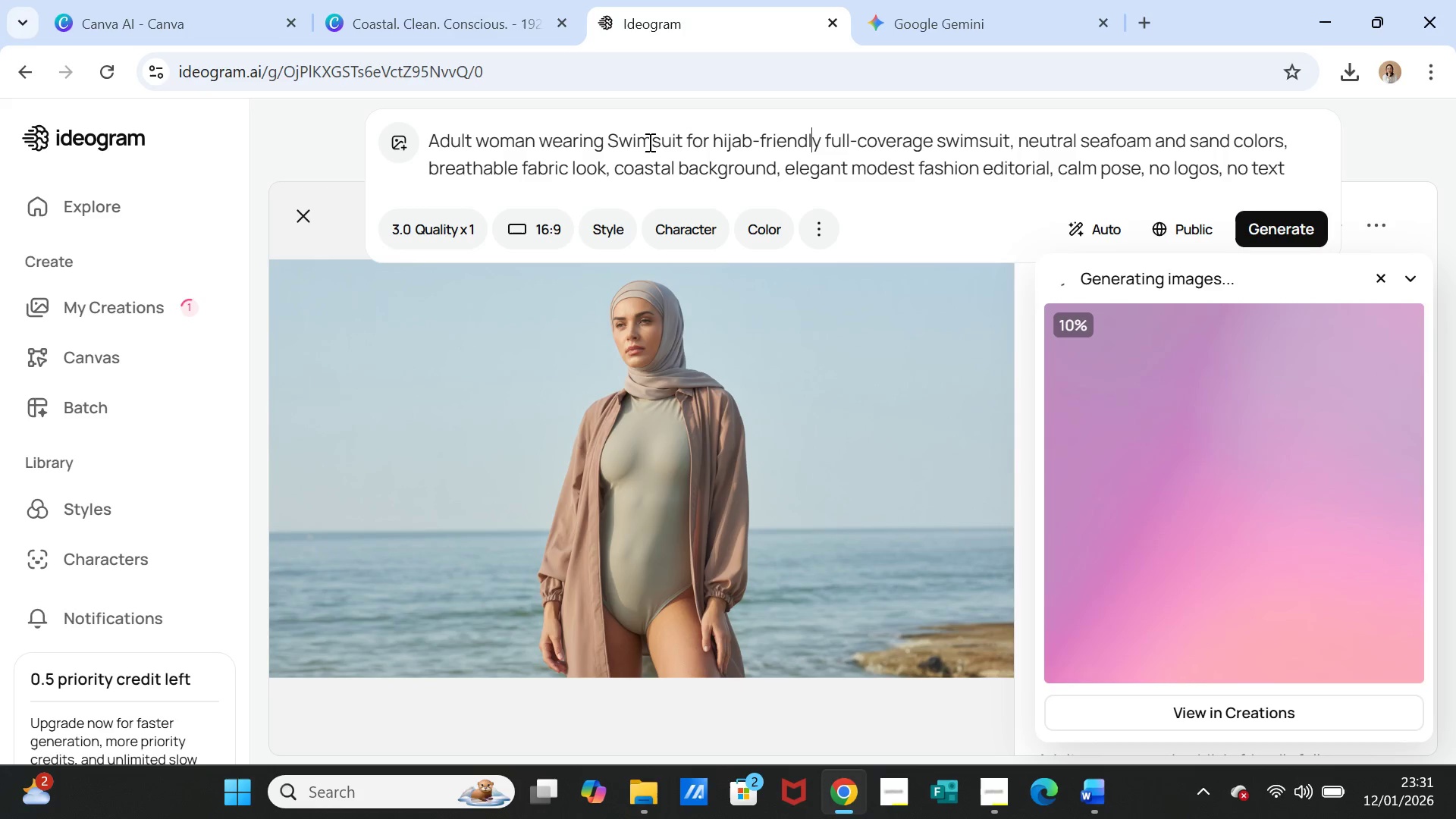 
key(ArrowRight)
 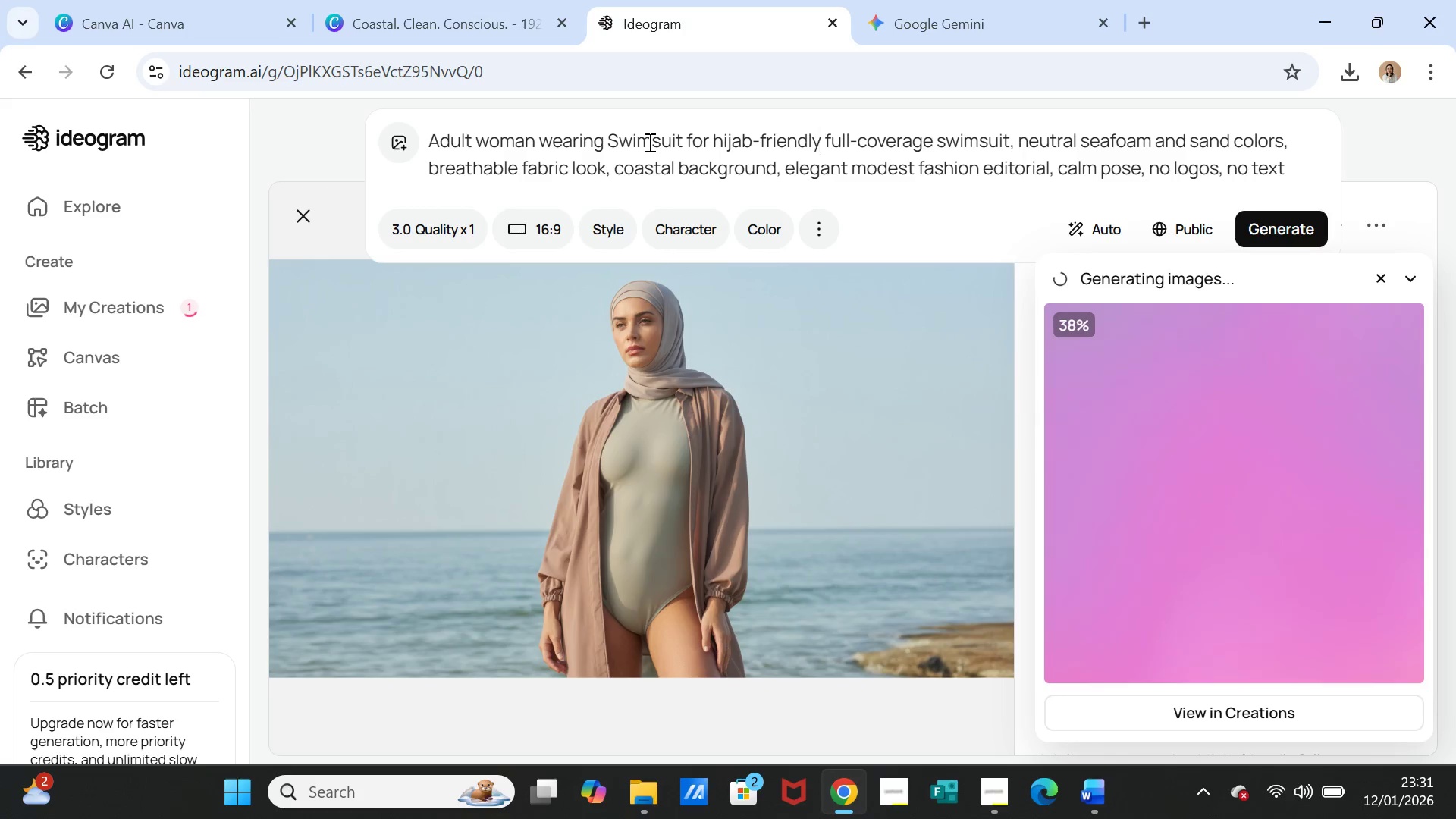 
key(Backspace)
 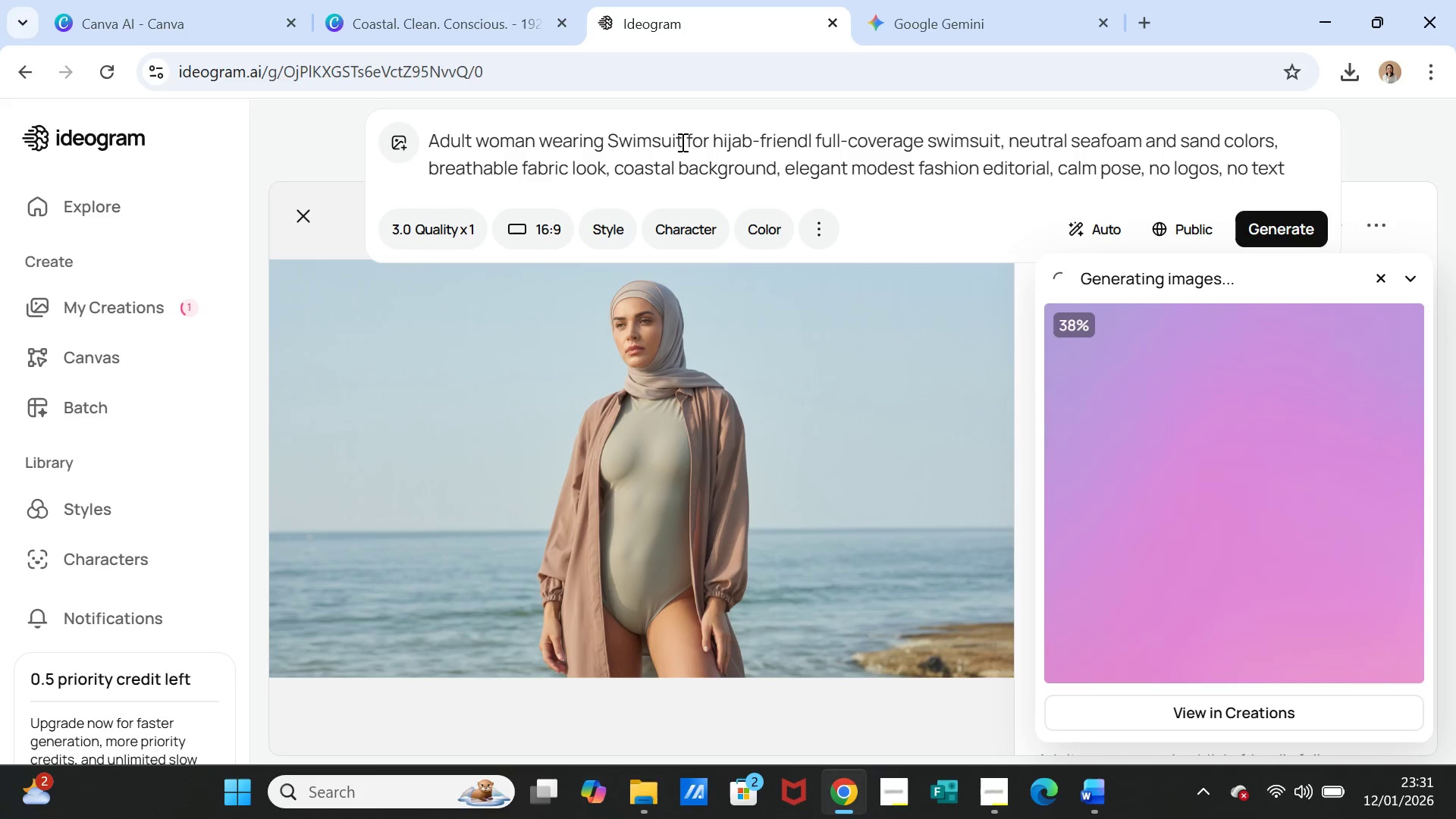 
key(Backspace)
 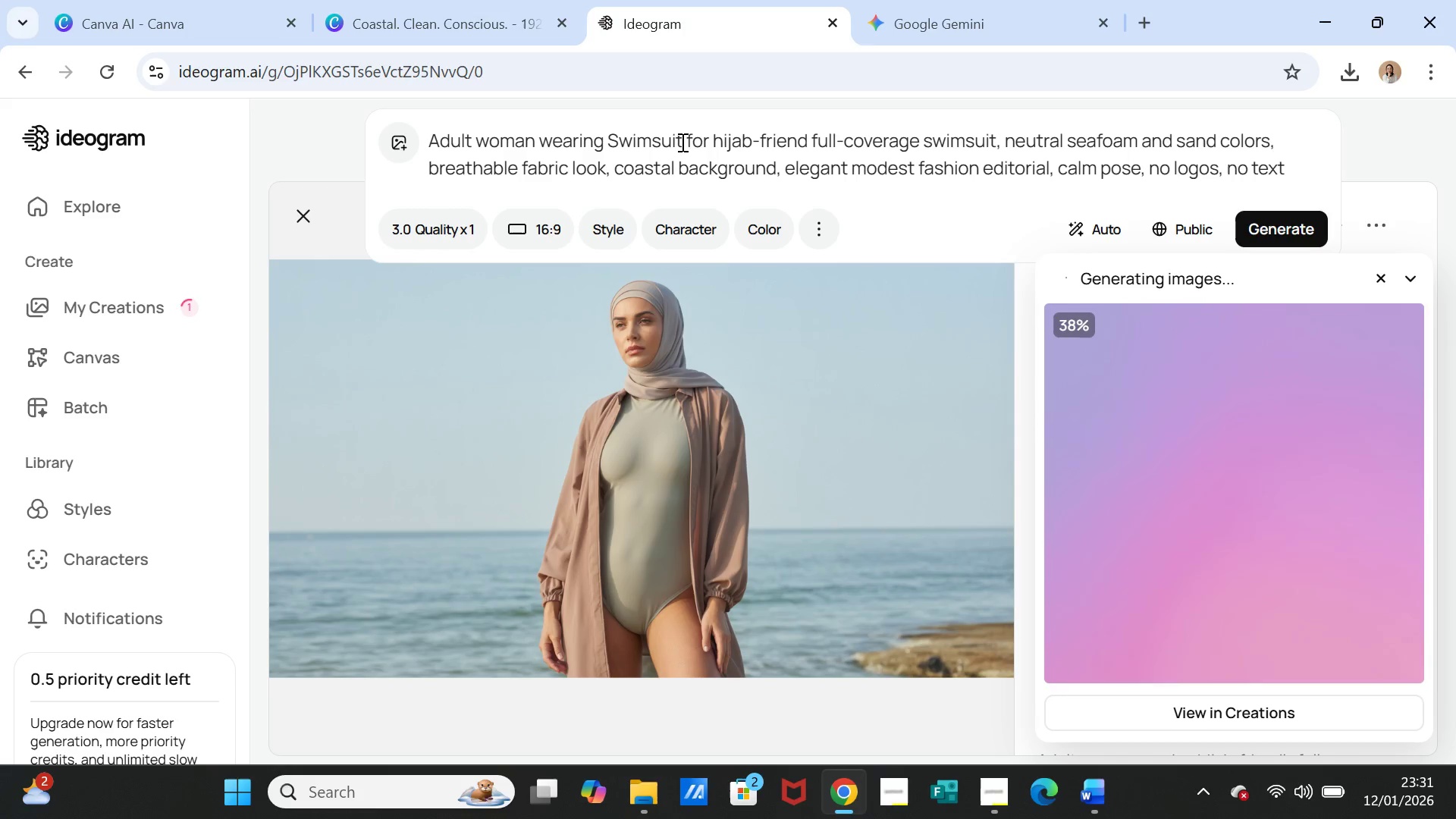 
key(Backspace)
 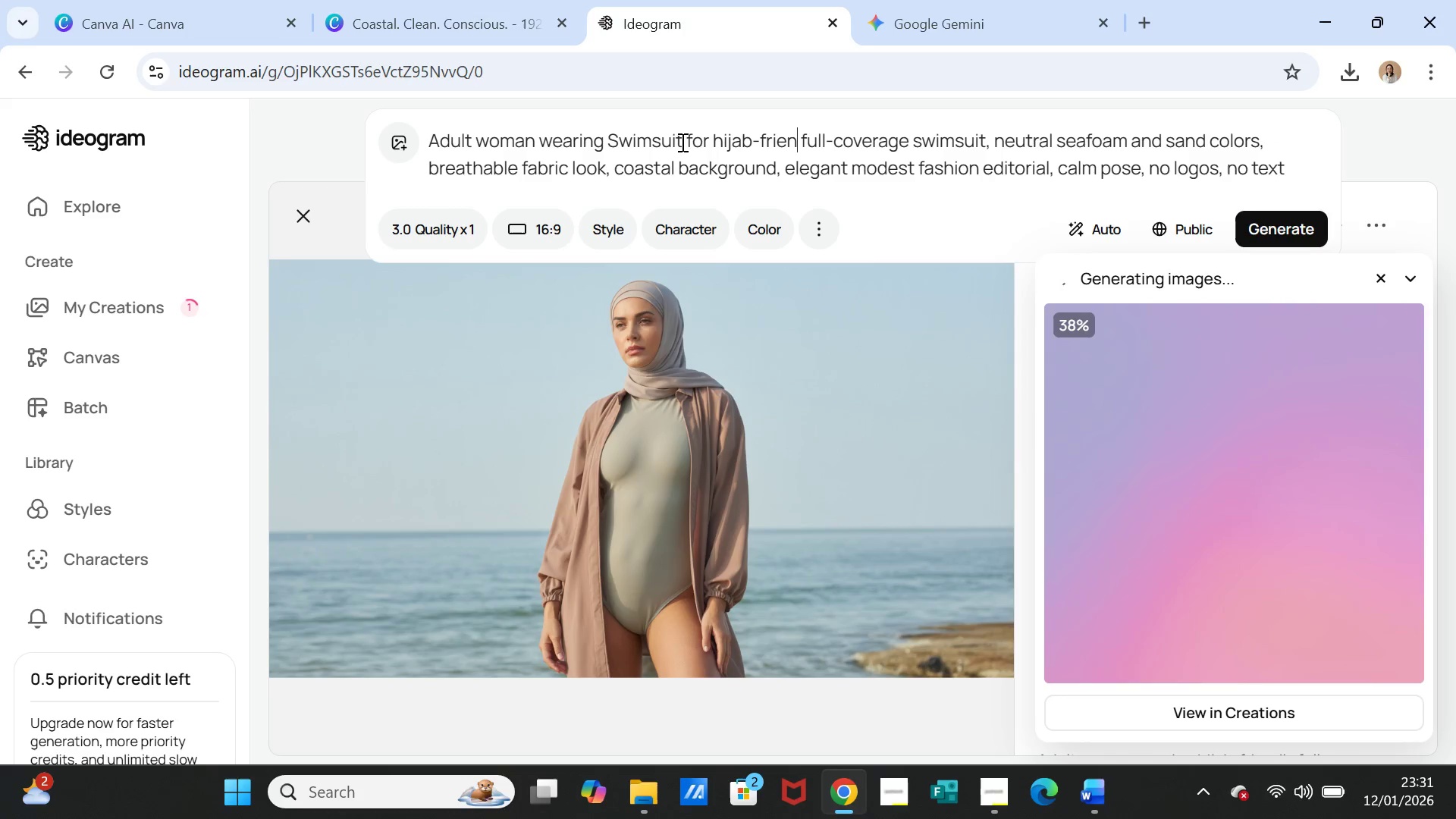 
key(Backspace)
 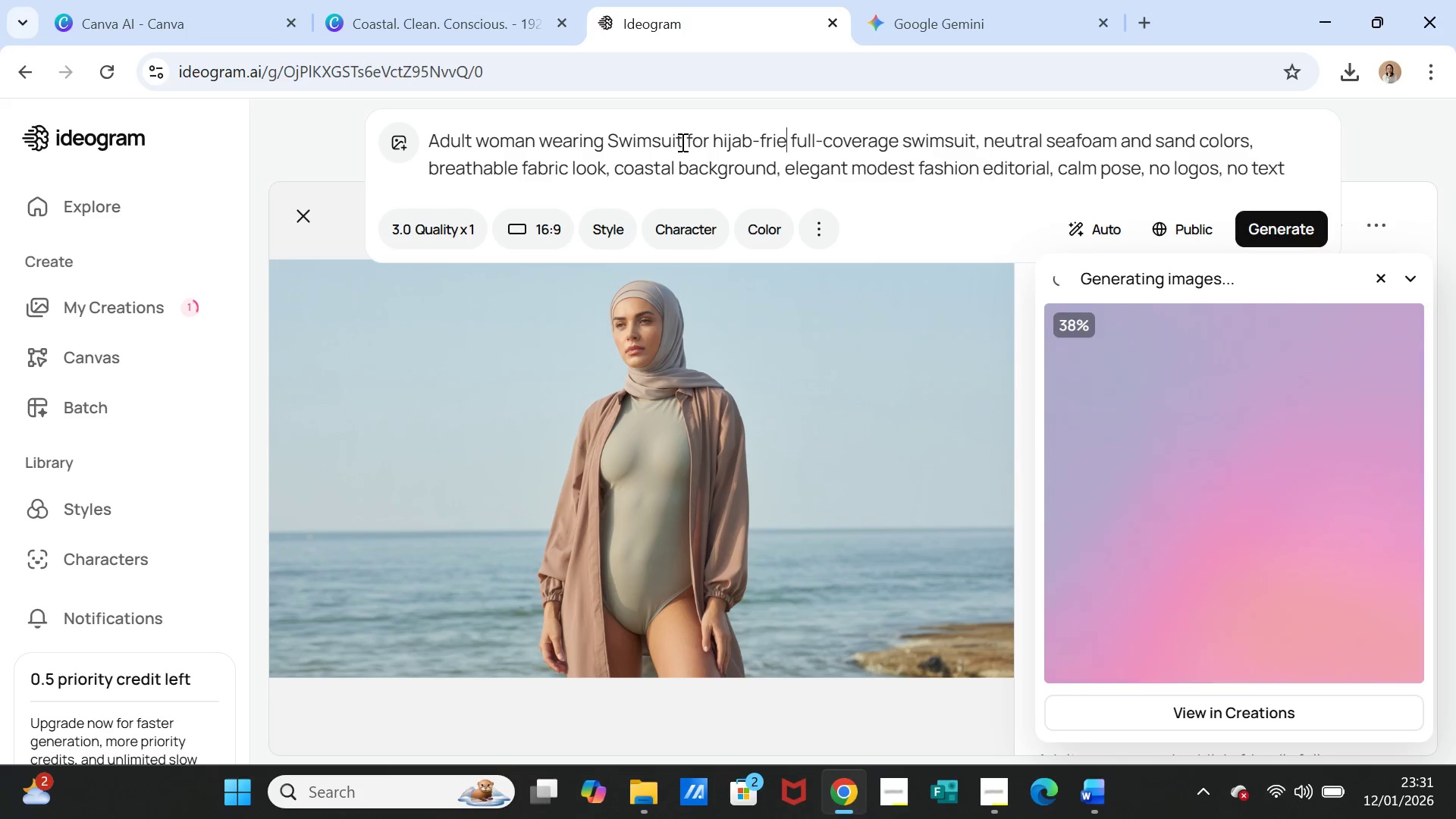 
key(Backspace)
 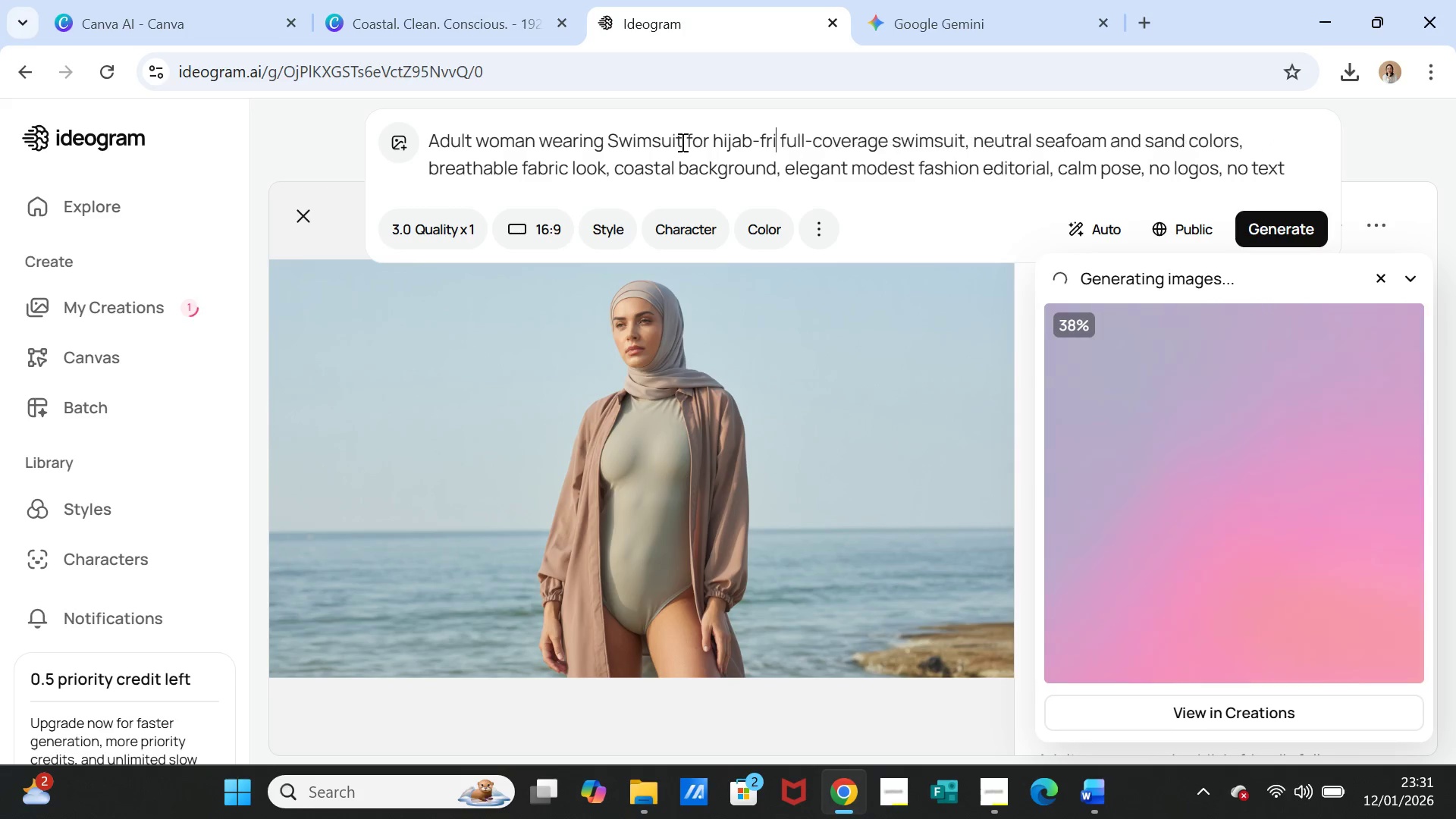 
key(Backspace)
 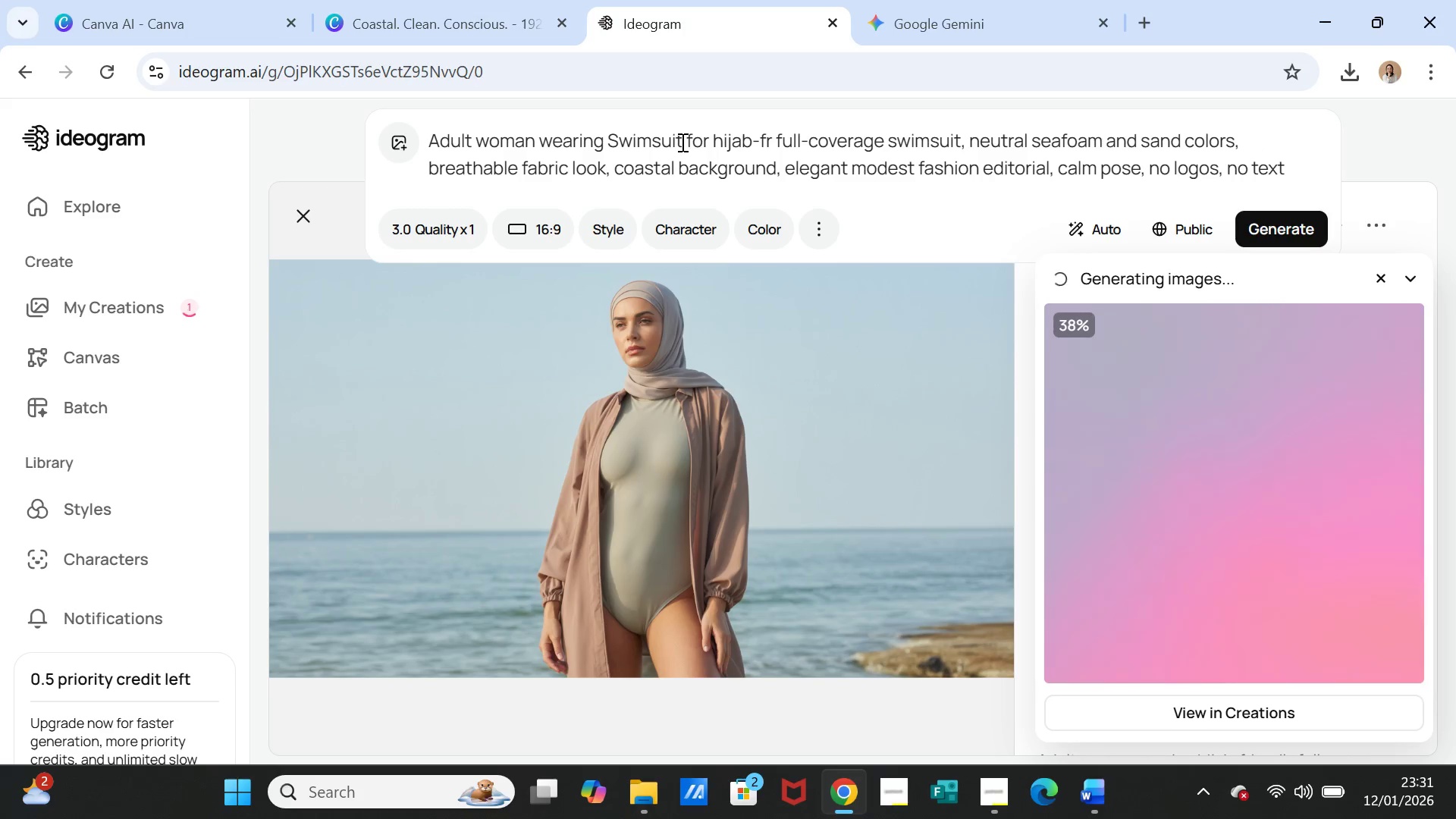 
key(Backspace)
 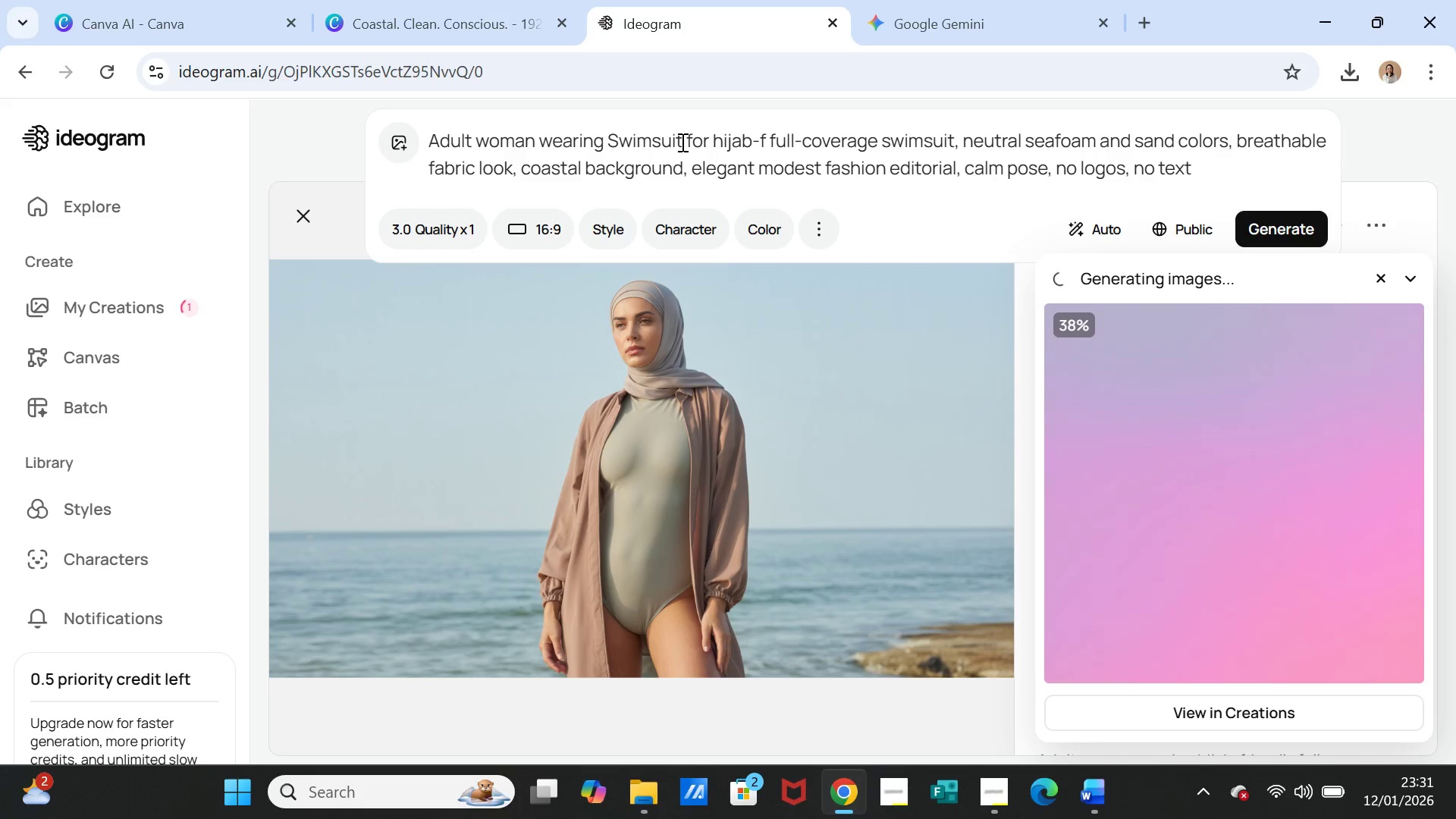 
key(Backspace)
 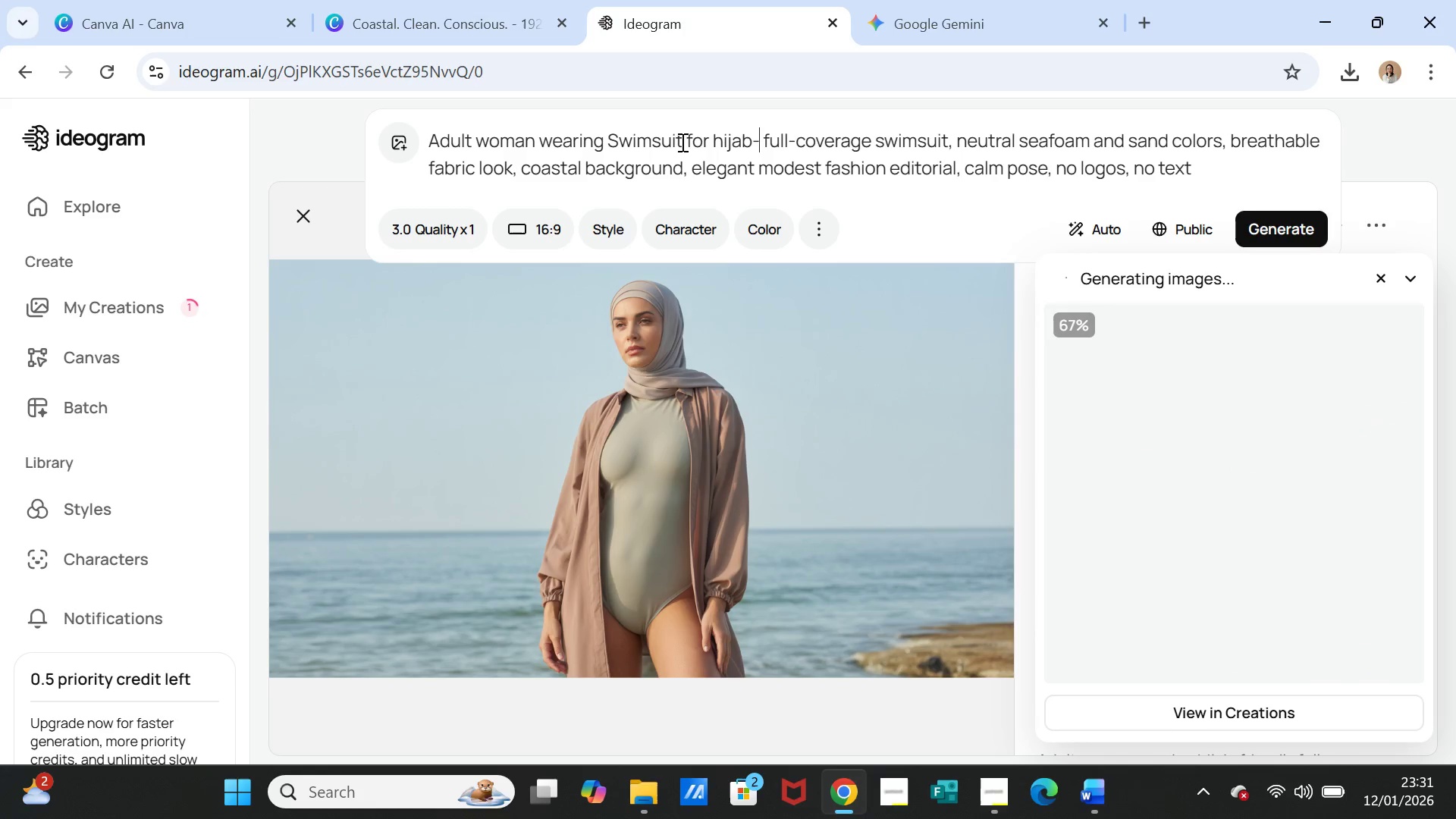 
key(Backspace)
 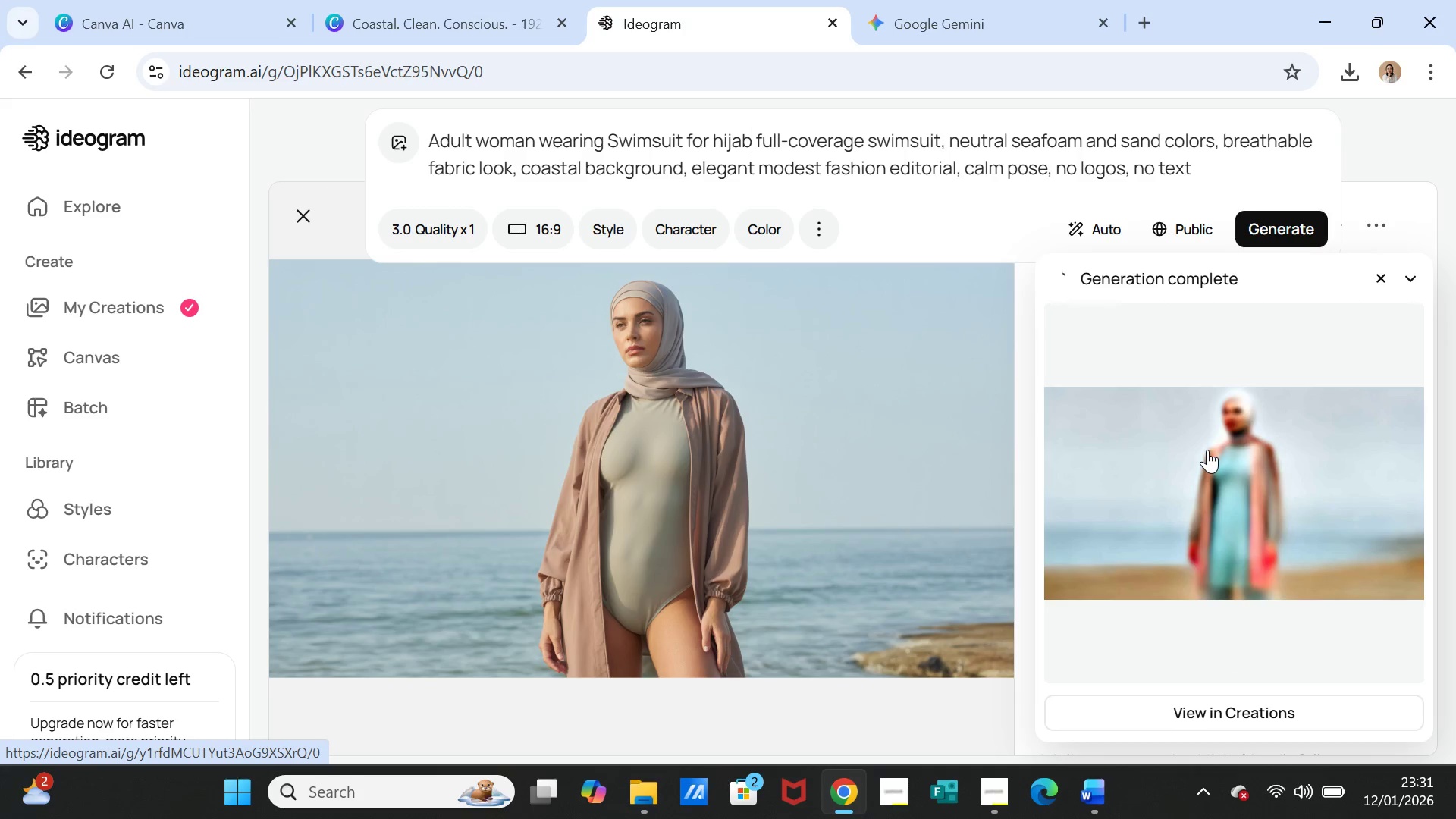 
wait(7.33)
 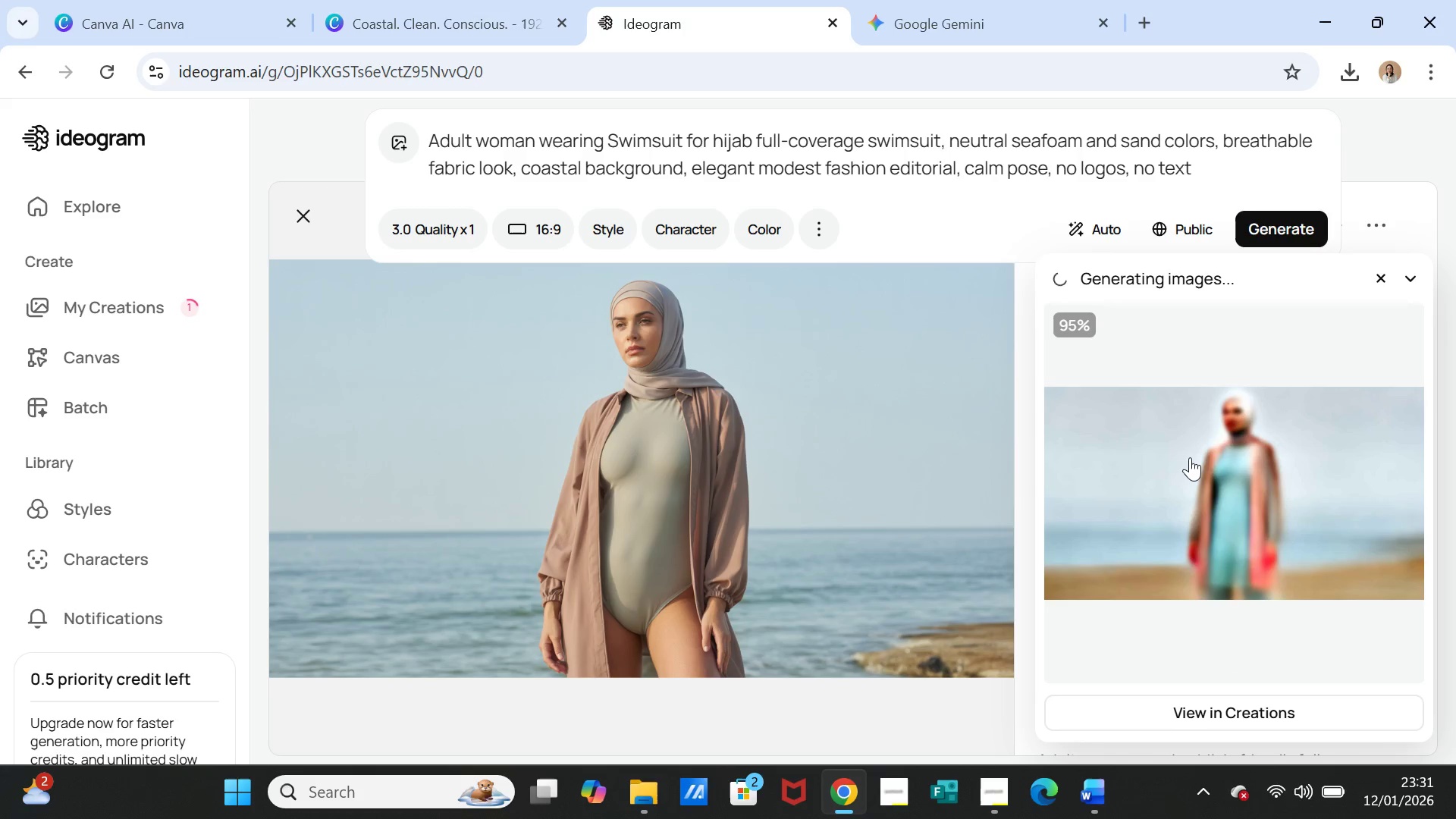 
left_click([1207, 450])
 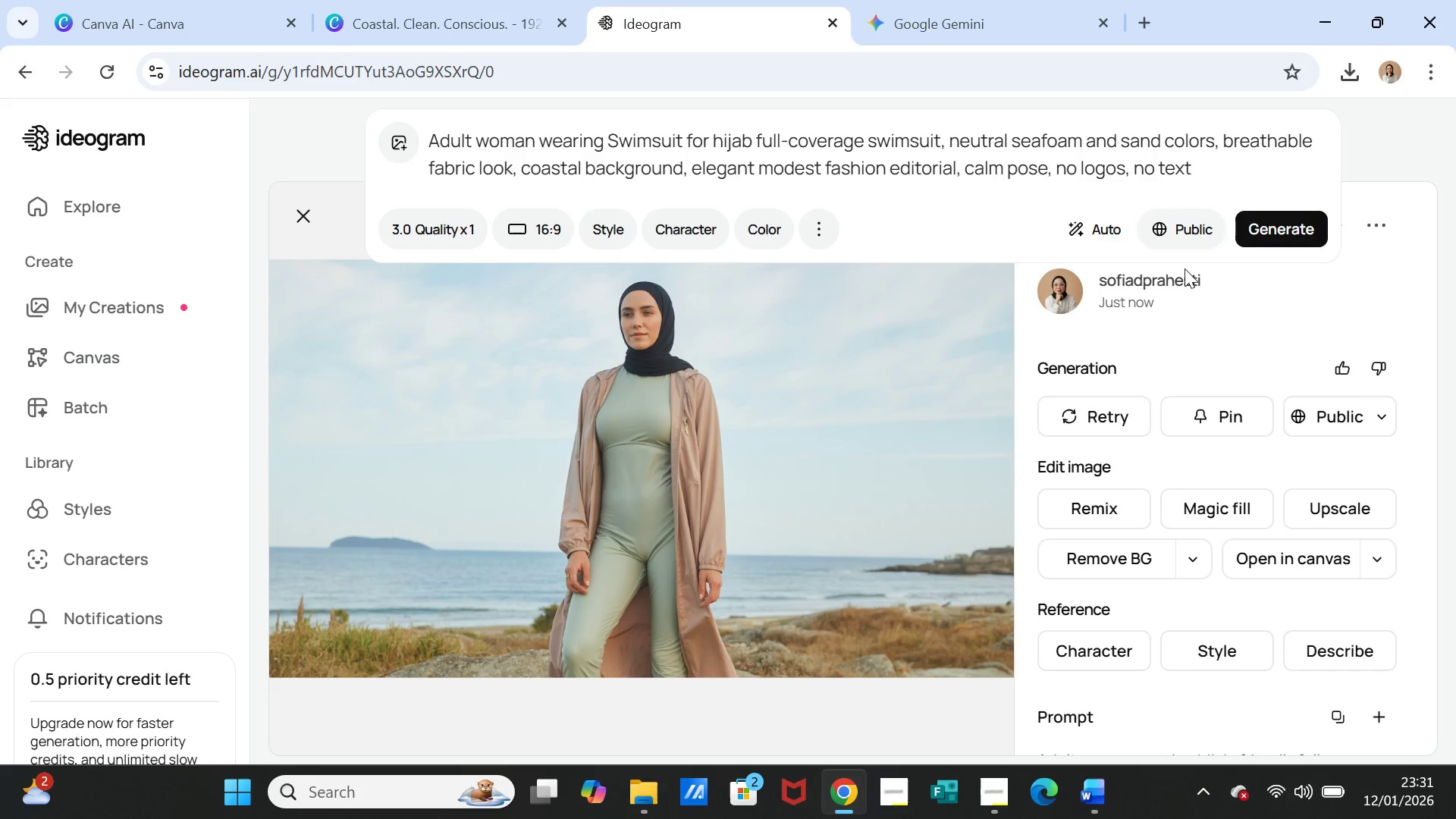 
wait(5.3)
 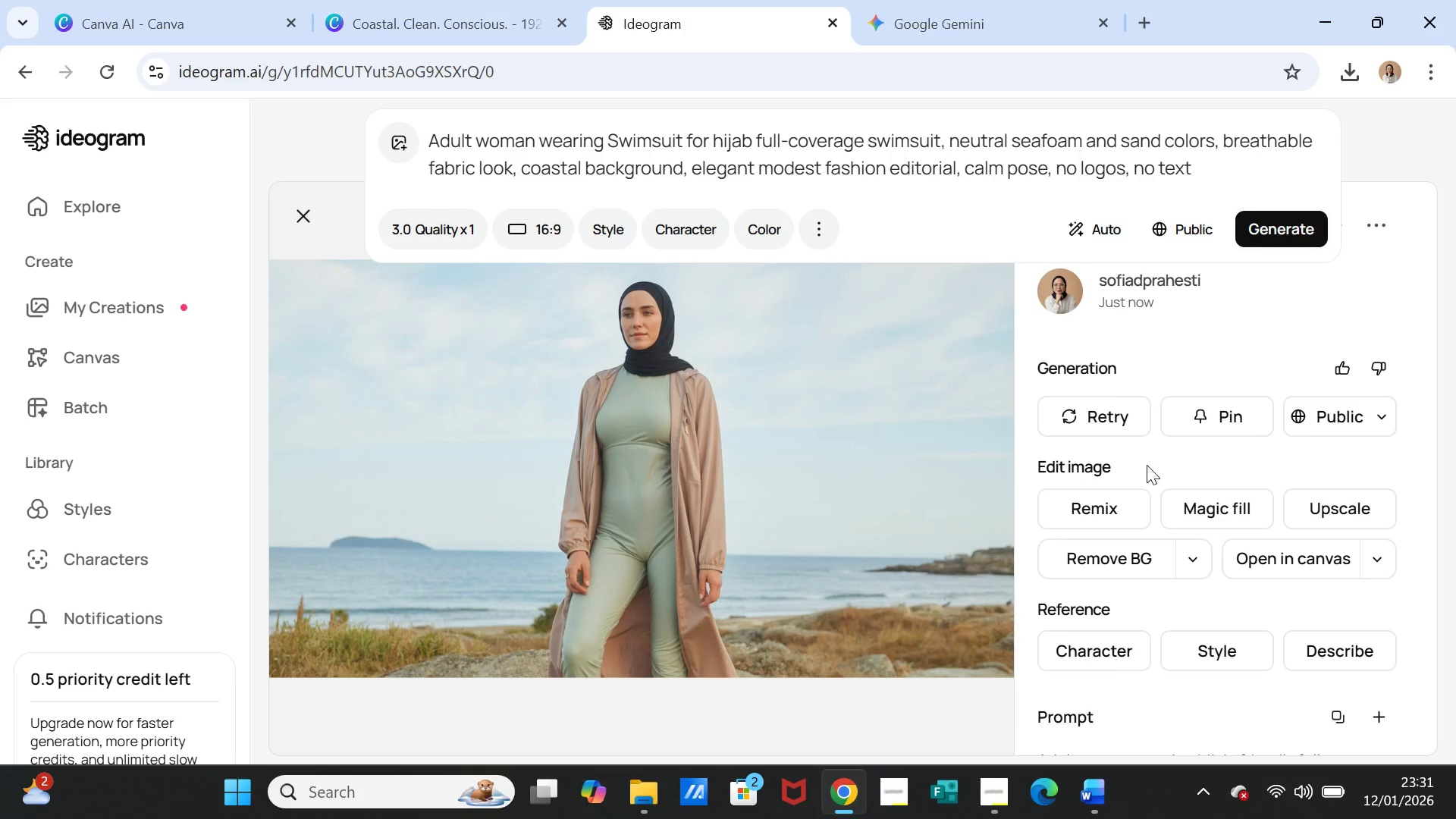 
scroll: coordinate [1210, 408], scroll_direction: up, amount: 2.0
 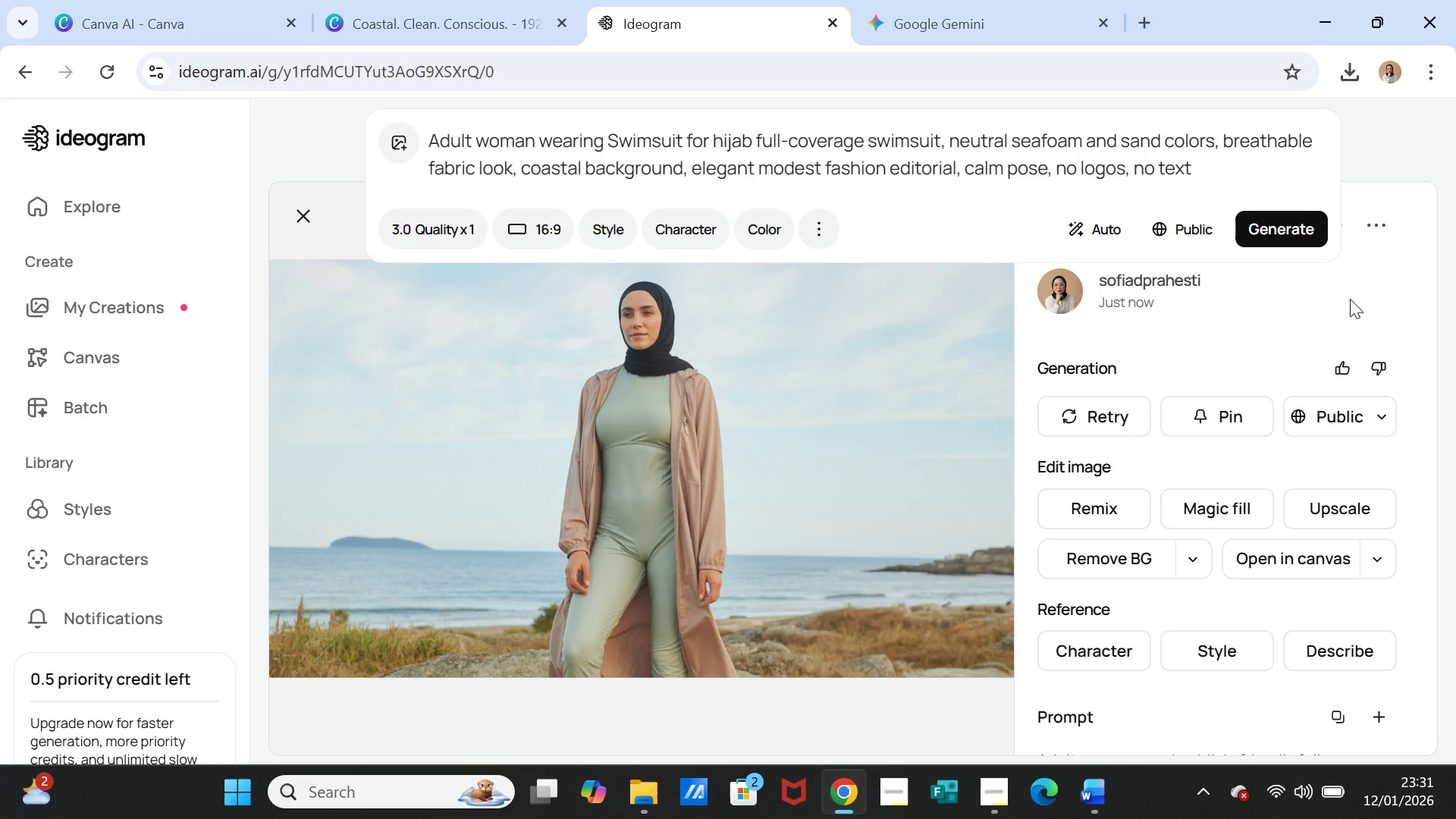 
left_click([1350, 299])
 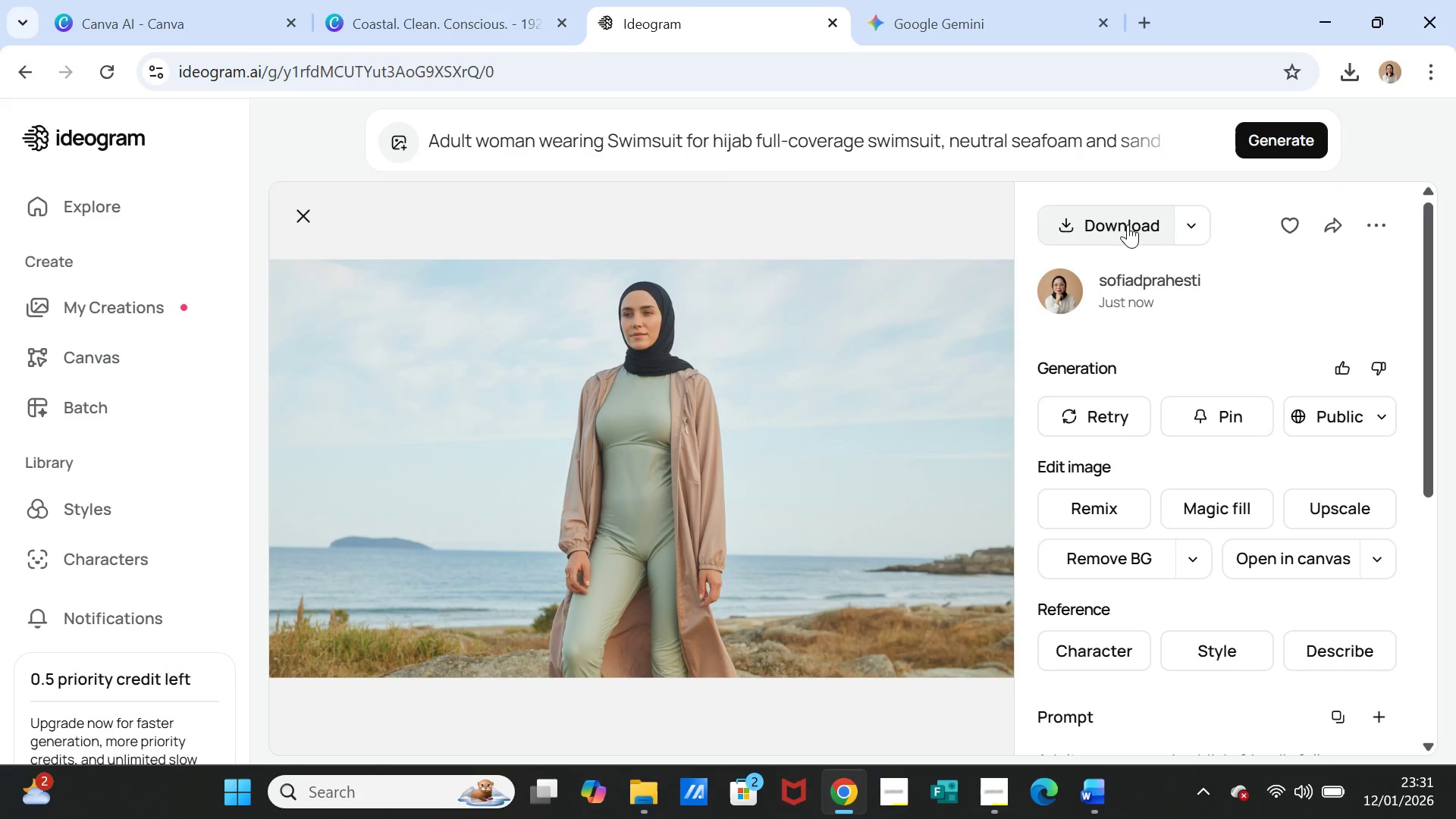 
left_click([1126, 221])
 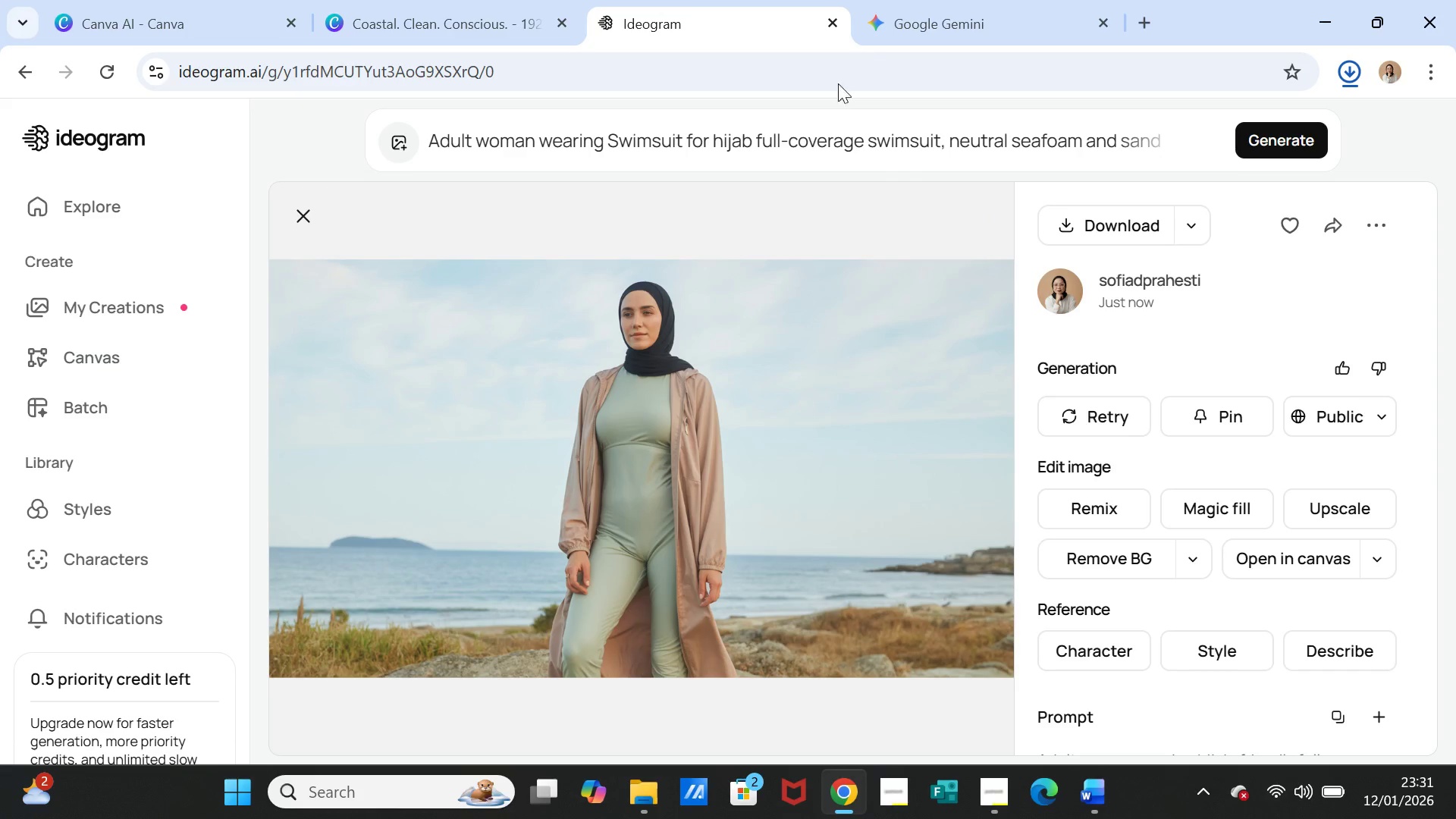 
wait(7.16)
 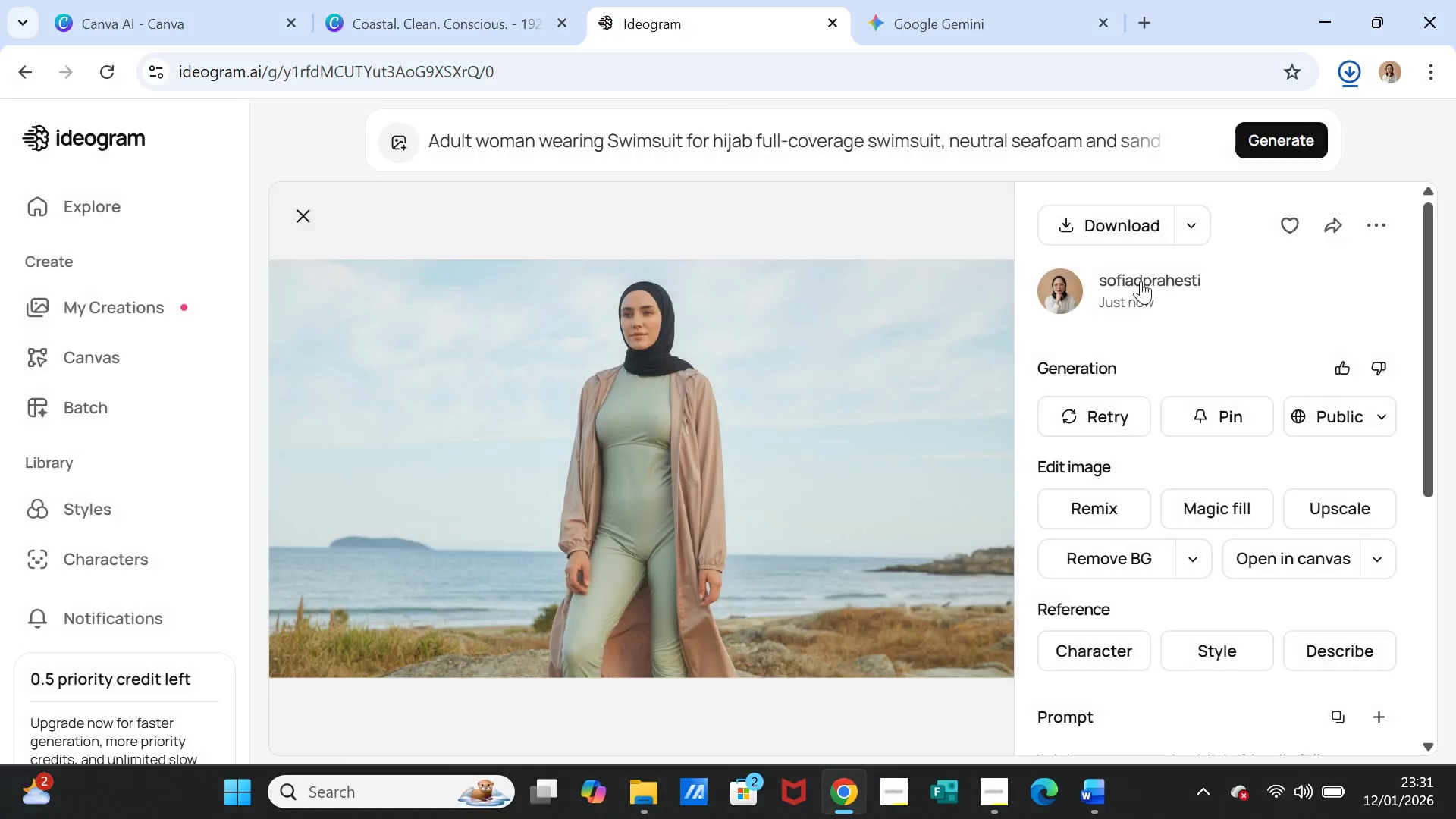 
left_click([437, 17])
 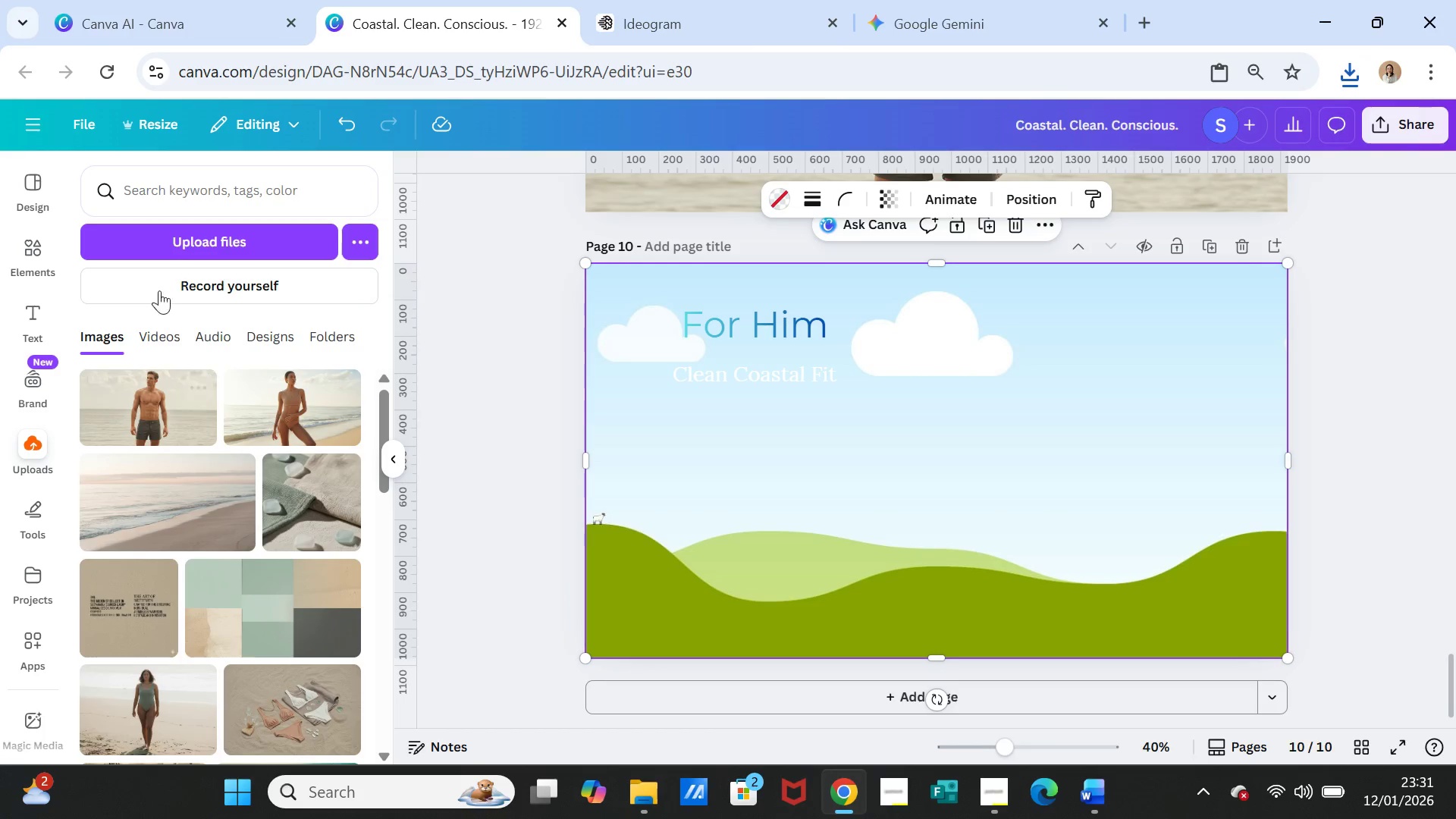 
left_click([178, 241])
 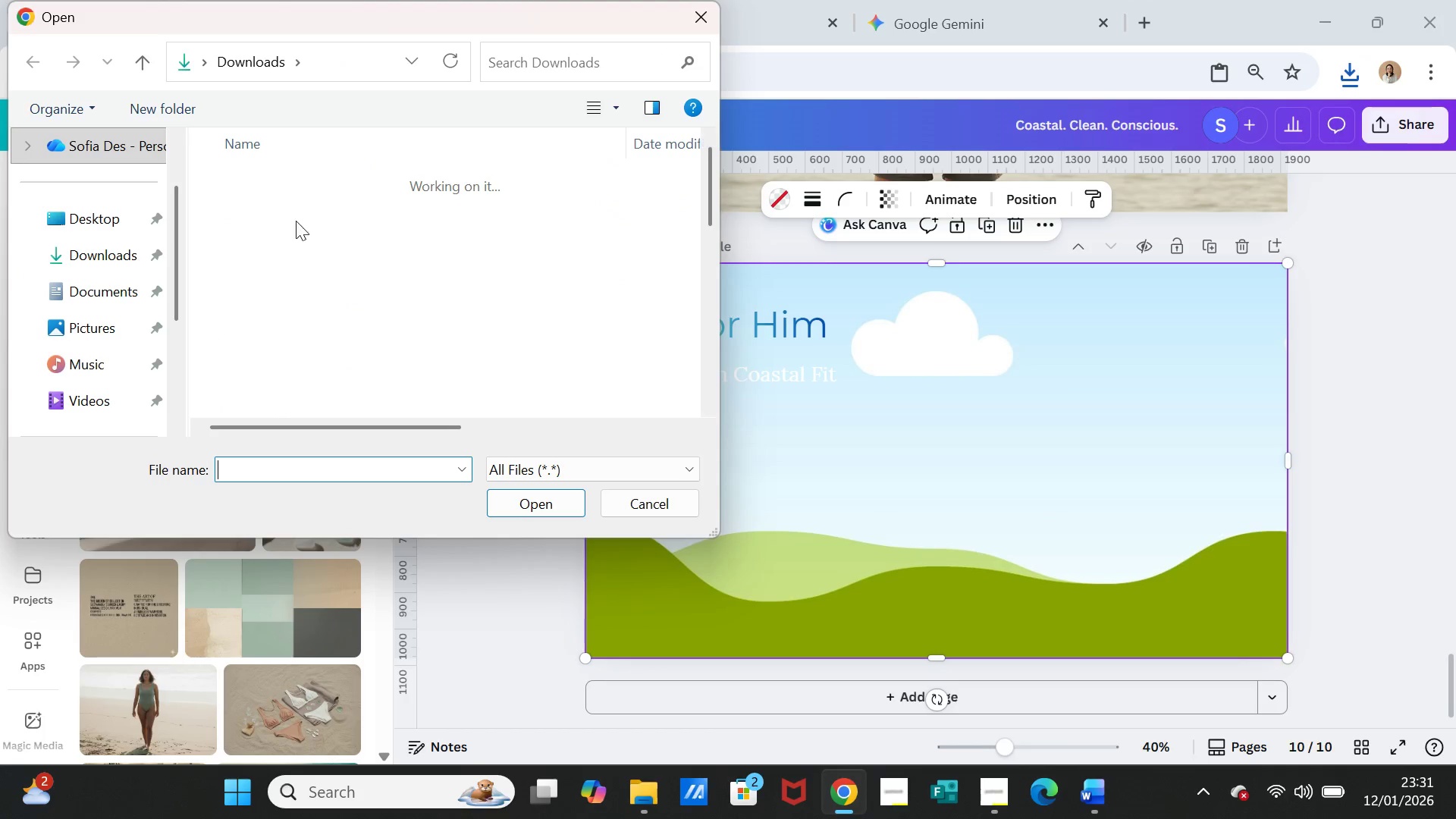 
left_click([298, 220])
 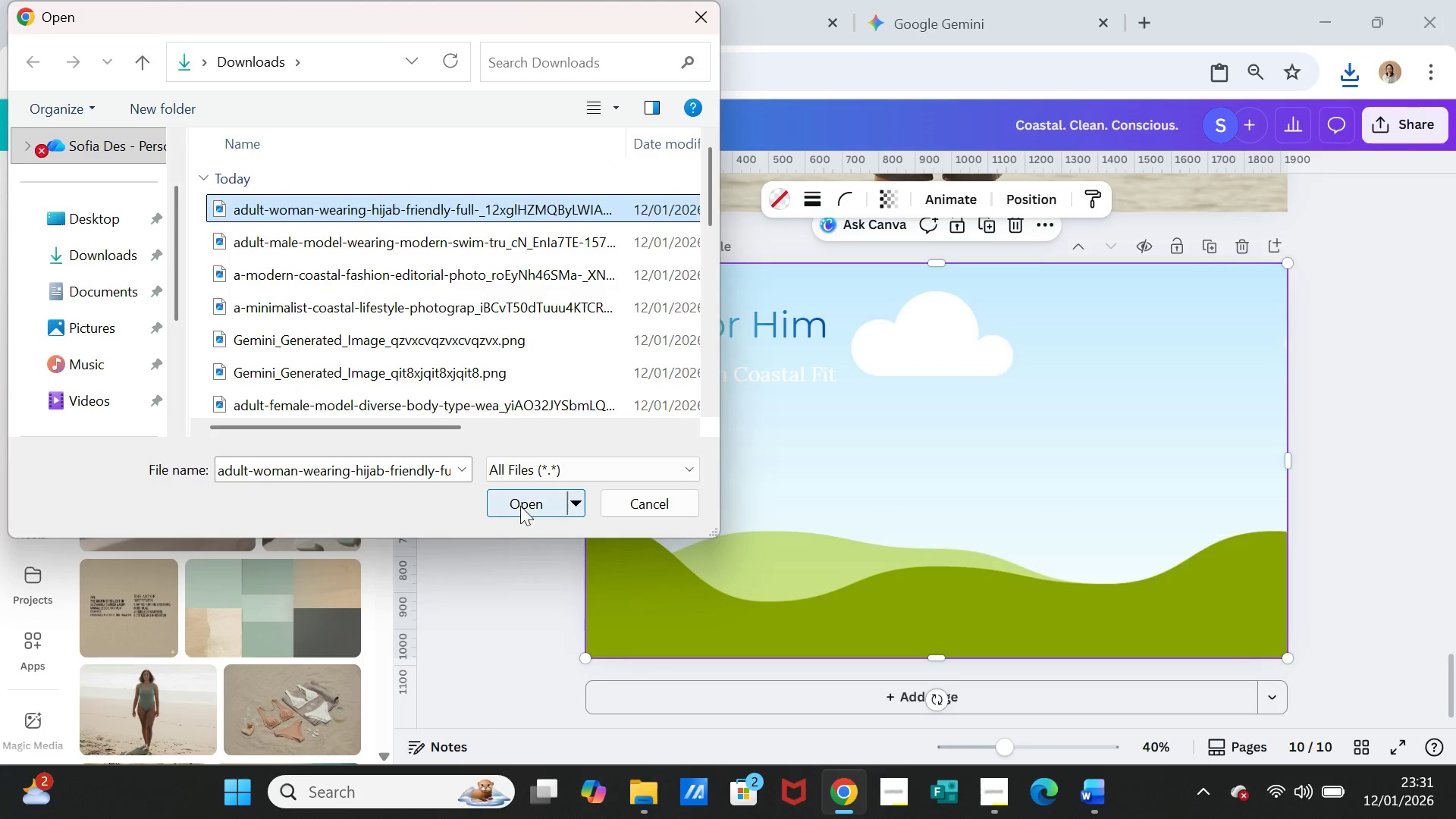 
left_click([520, 505])
 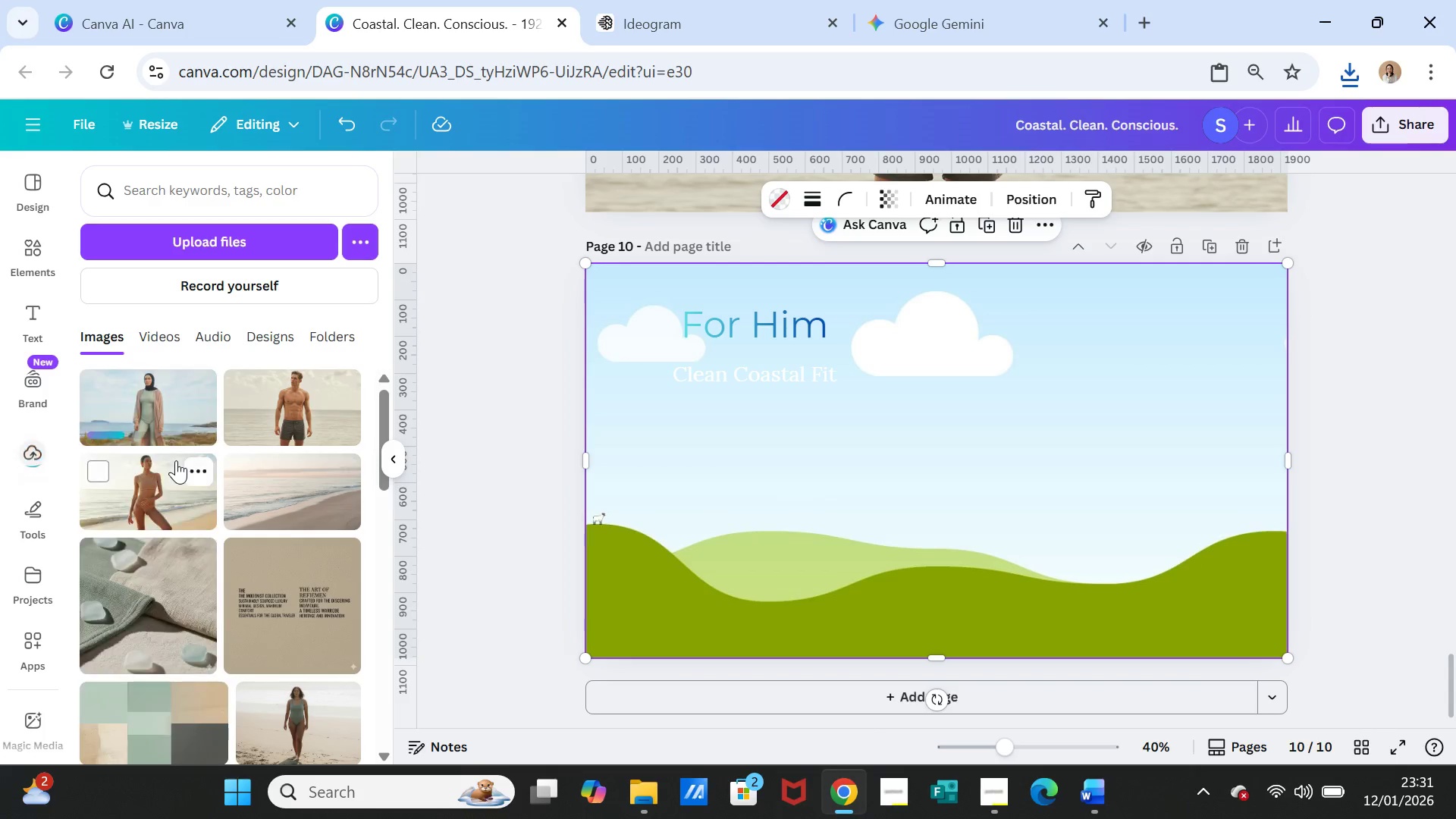 
left_click([118, 411])
 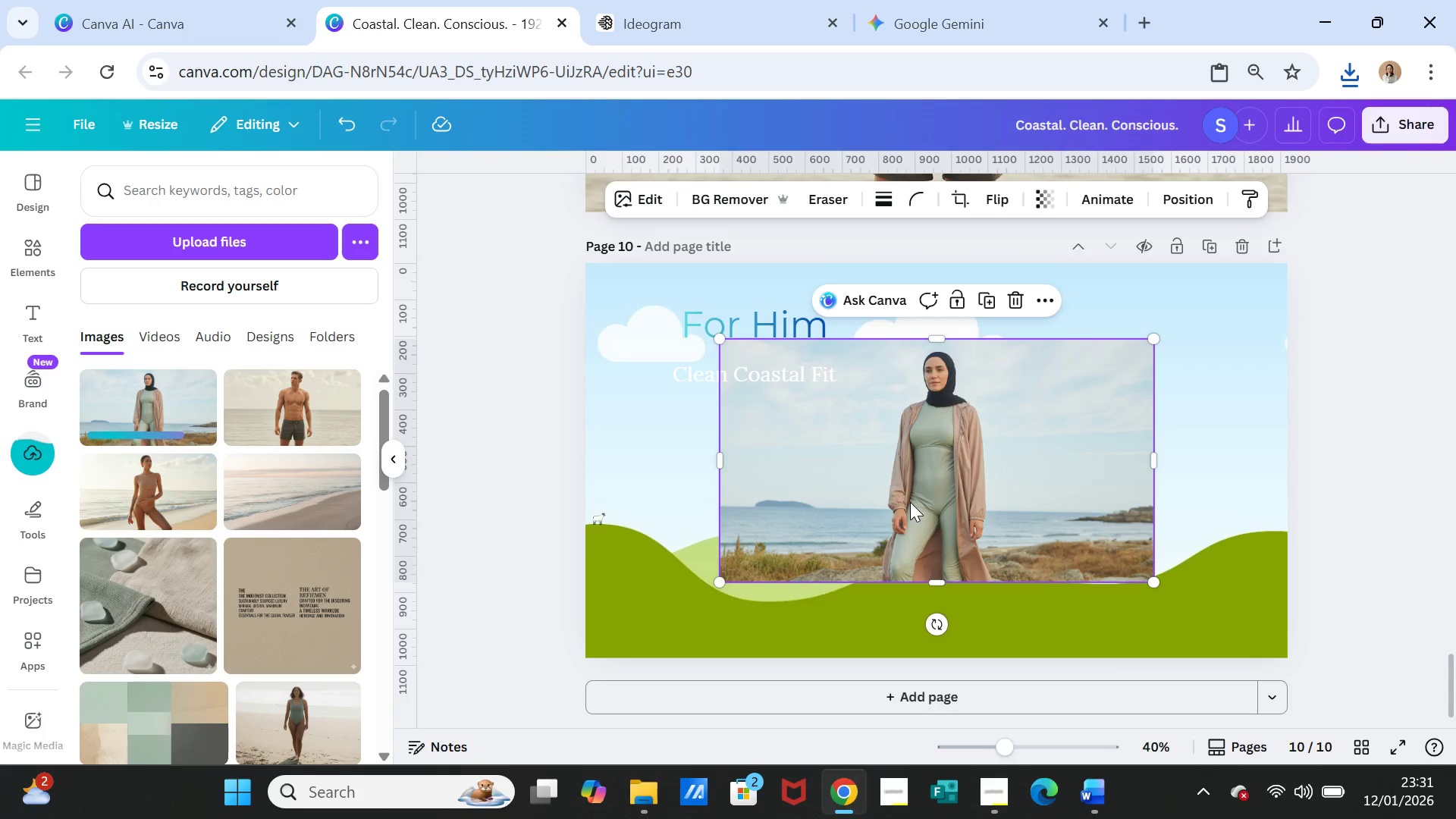 
left_click_drag(start_coordinate=[910, 502], to_coordinate=[910, 484])
 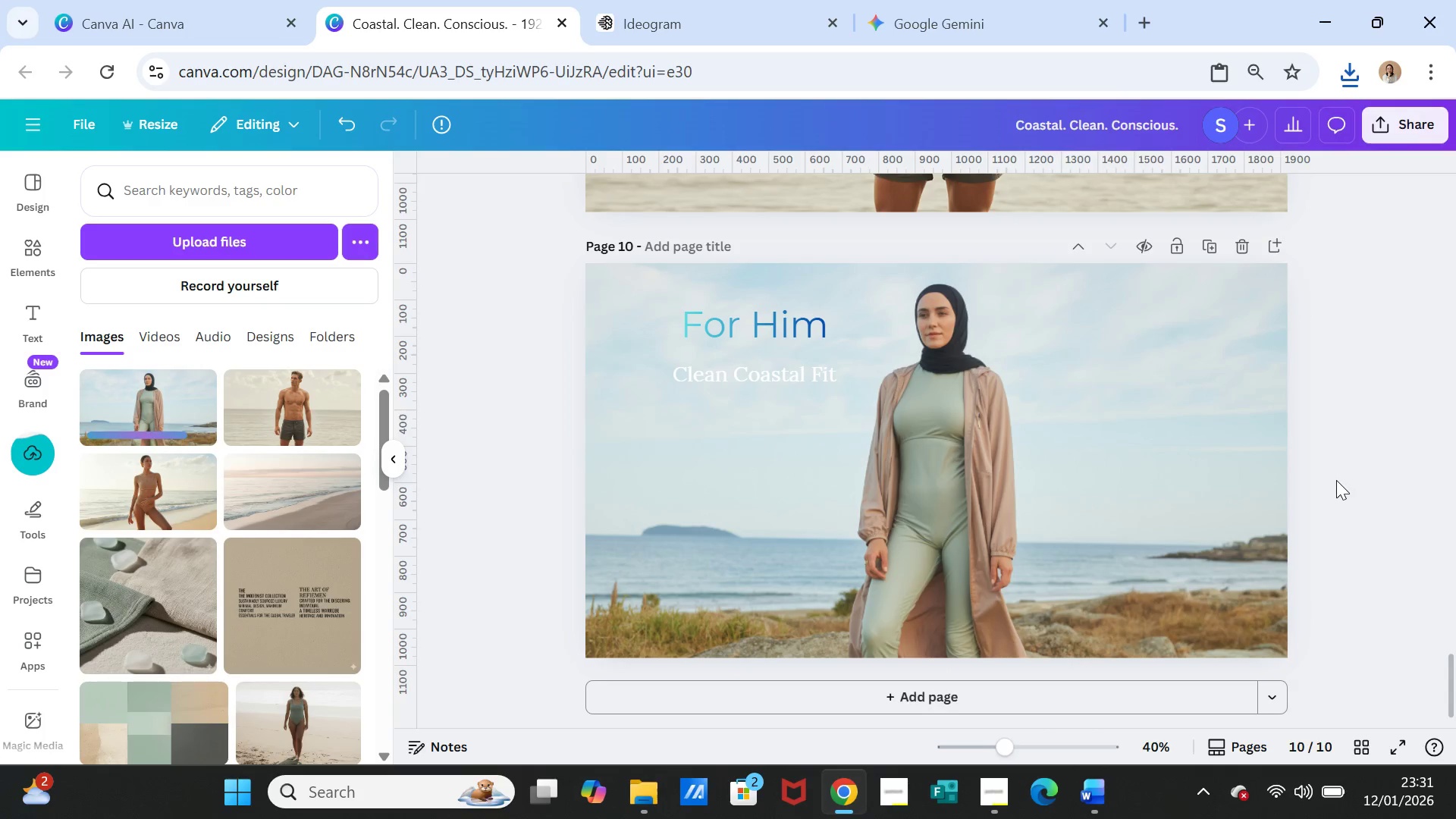 
left_click([1340, 487])
 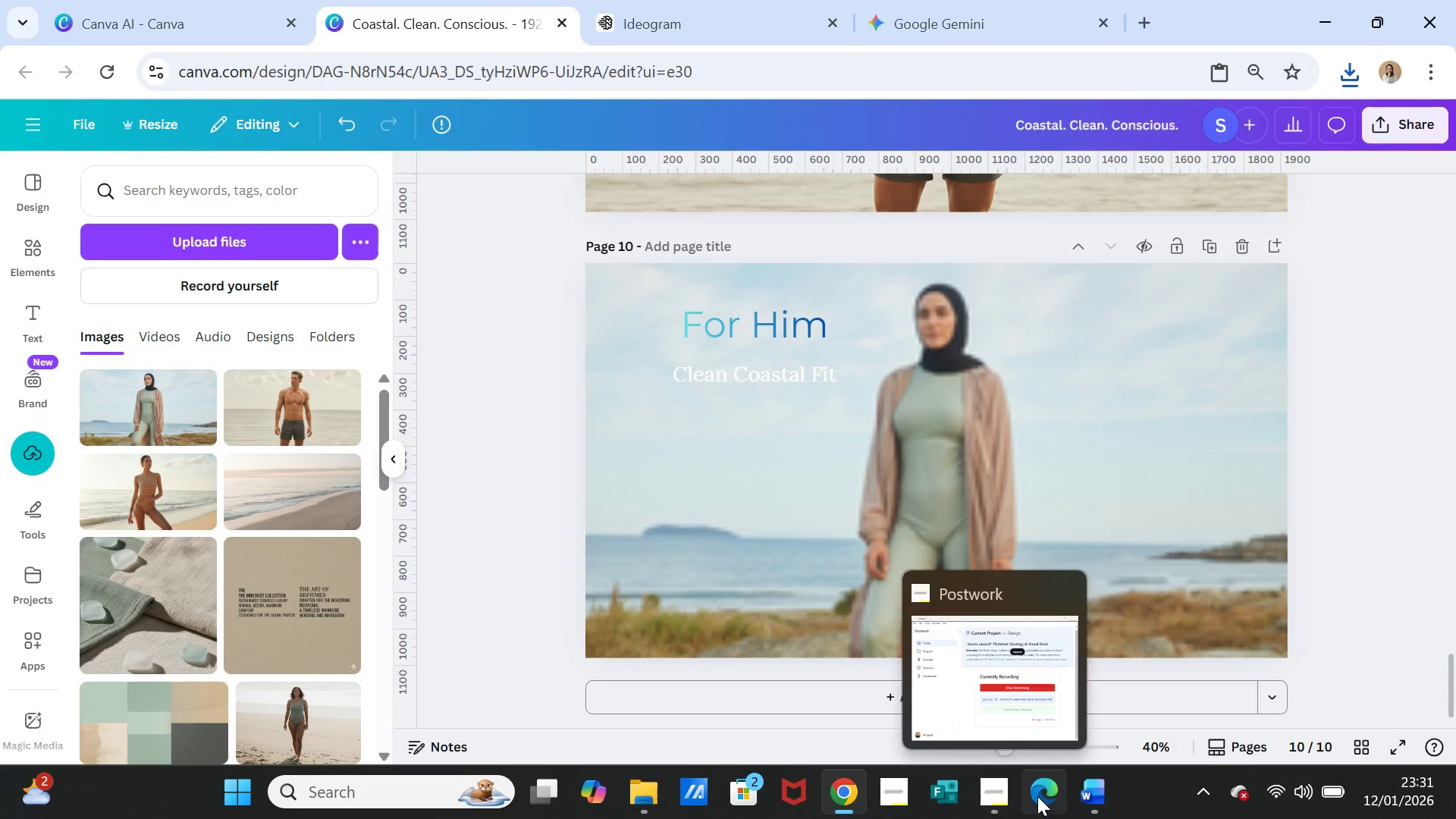 
left_click([1084, 786])
 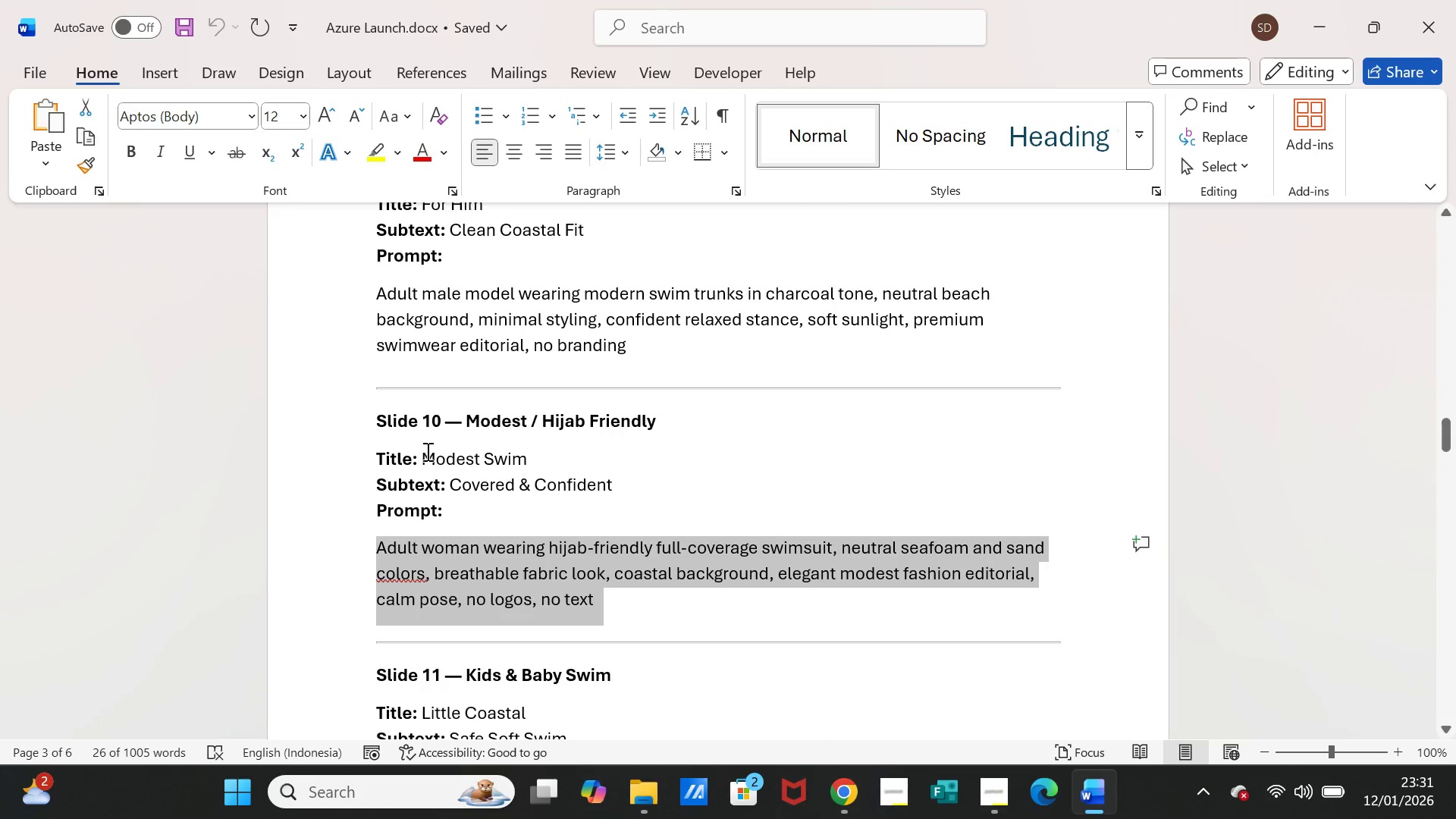 
left_click_drag(start_coordinate=[424, 453], to_coordinate=[511, 454])
 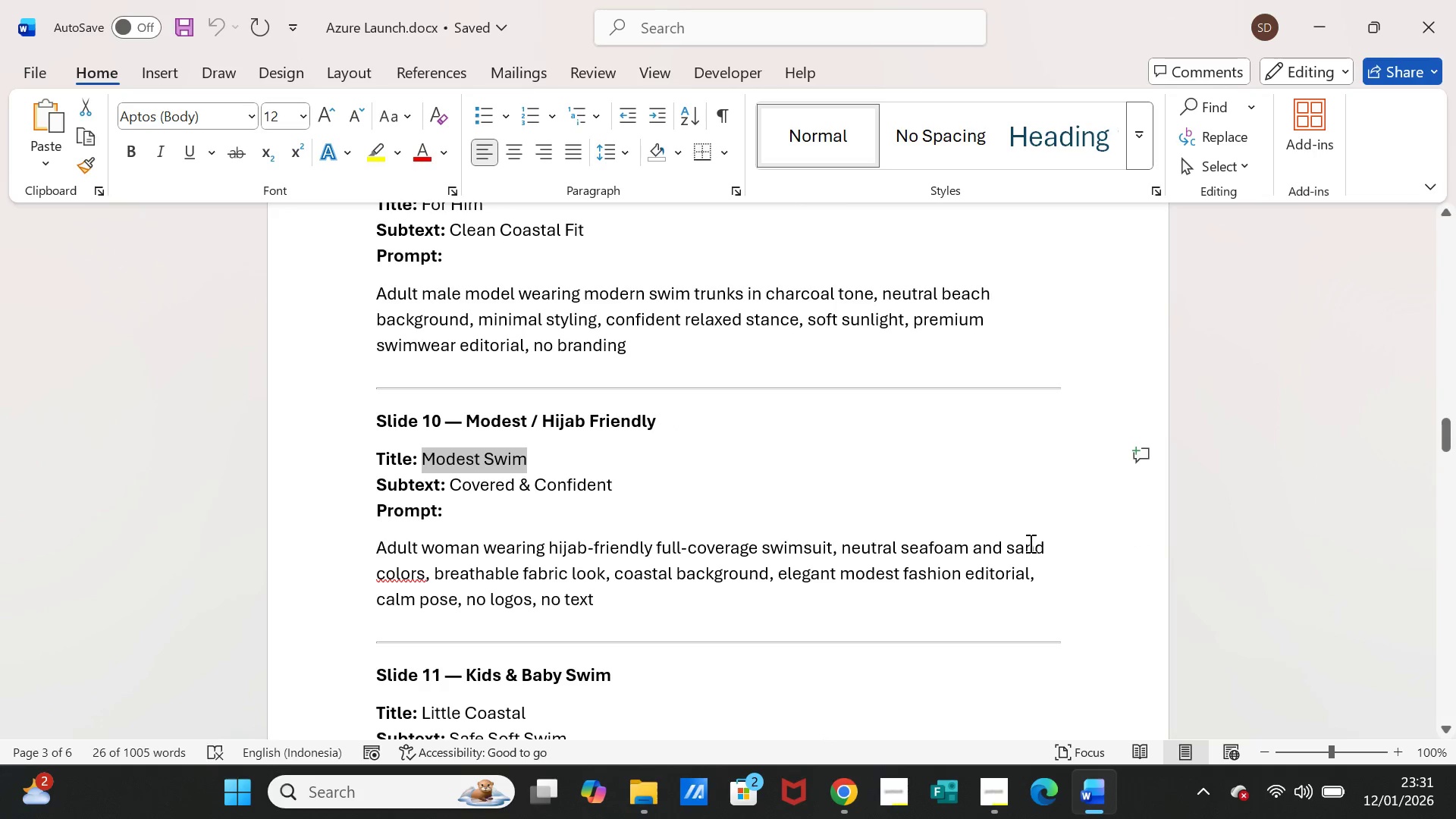 
key(Control+C)
 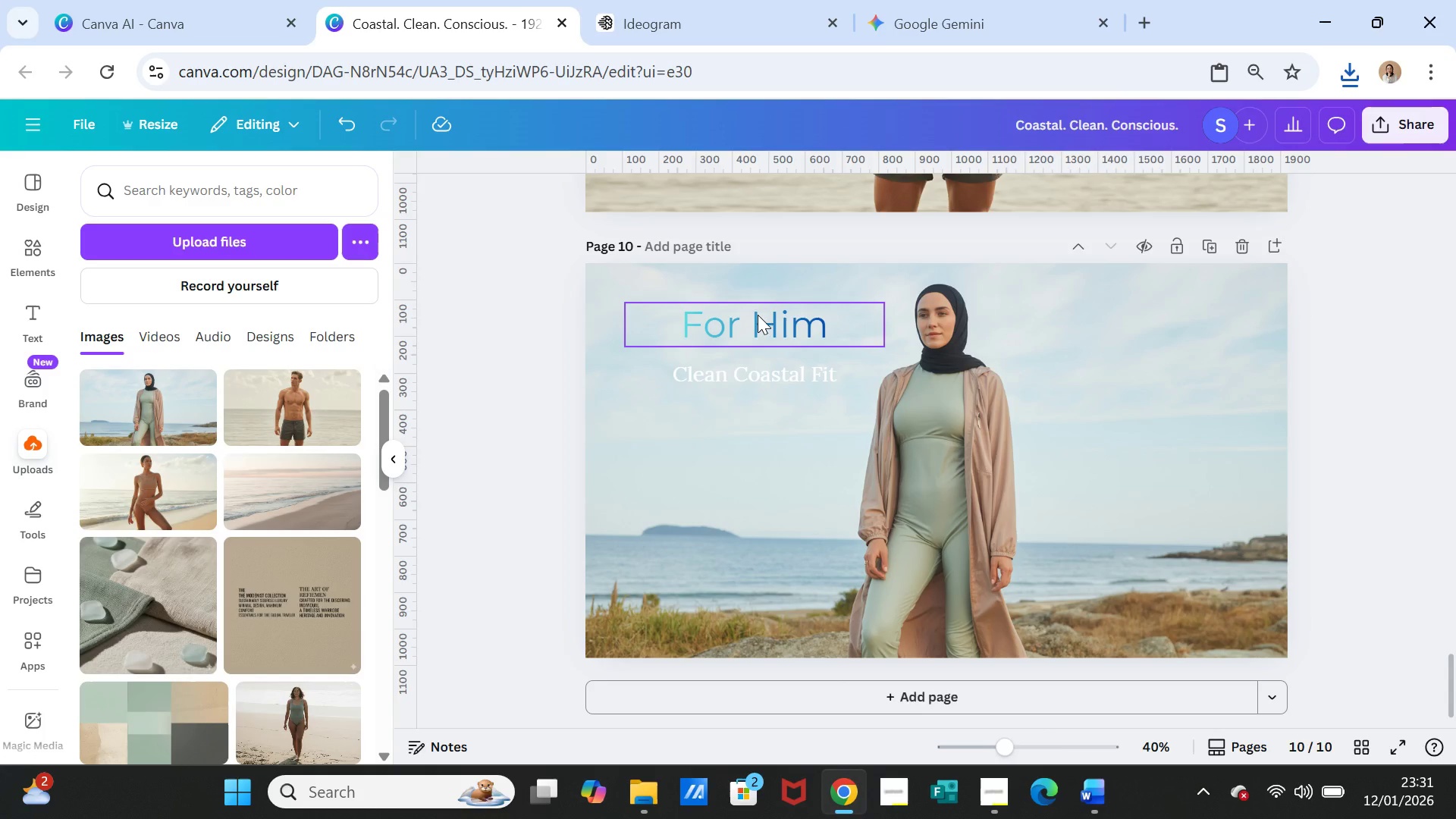 
double_click([758, 315])
 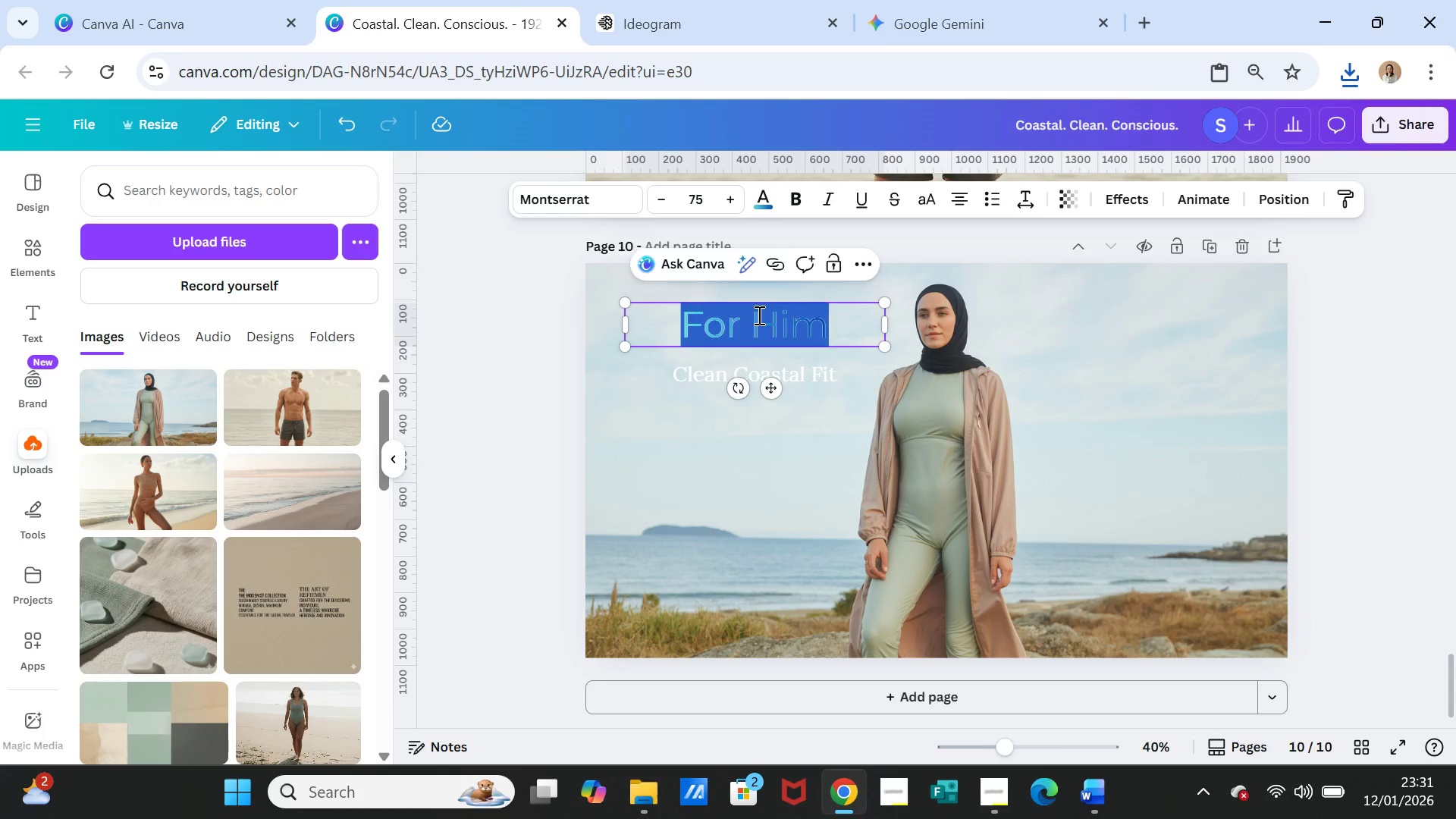 
triple_click([758, 315])
 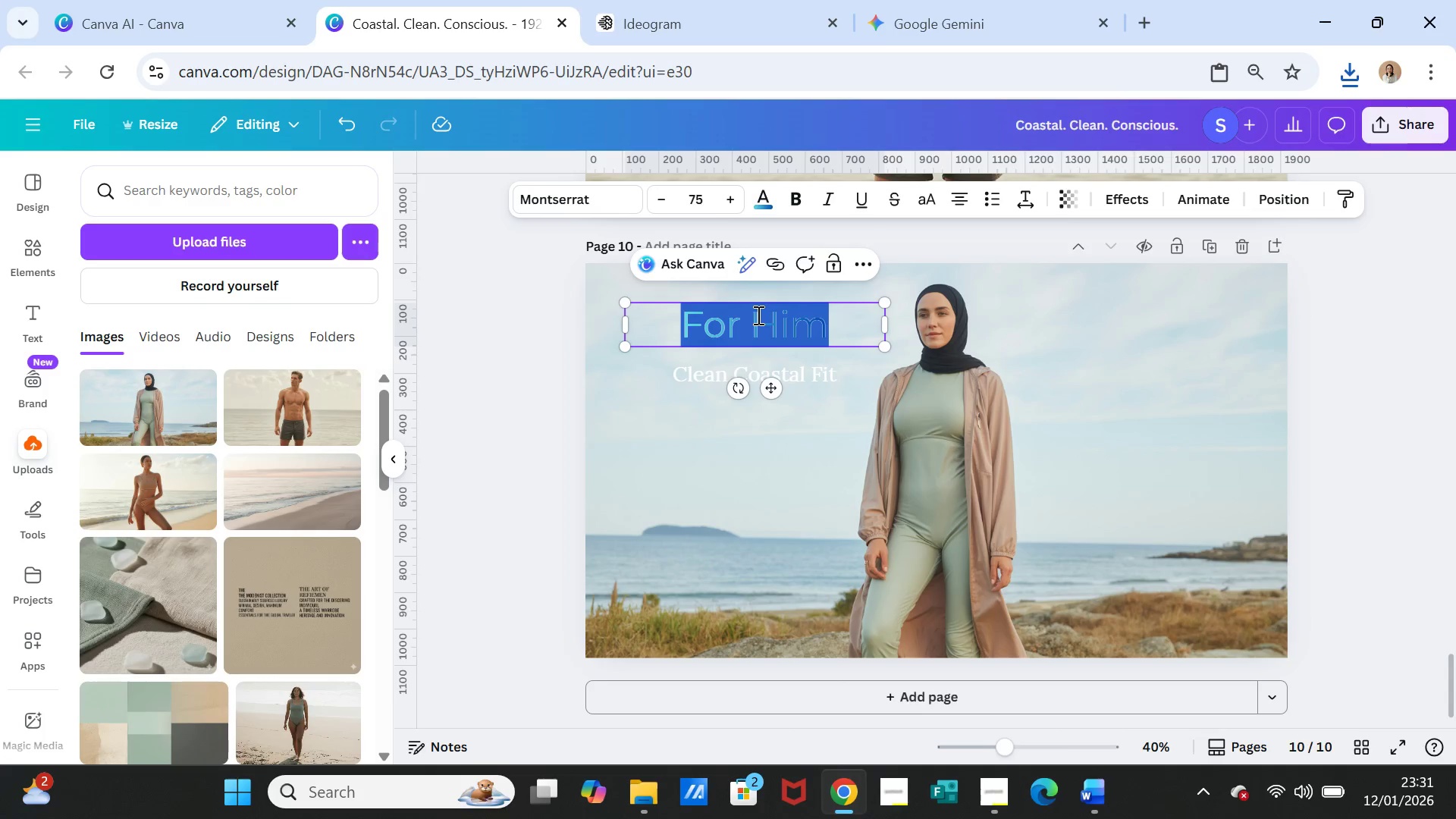 
key(Control+V)
 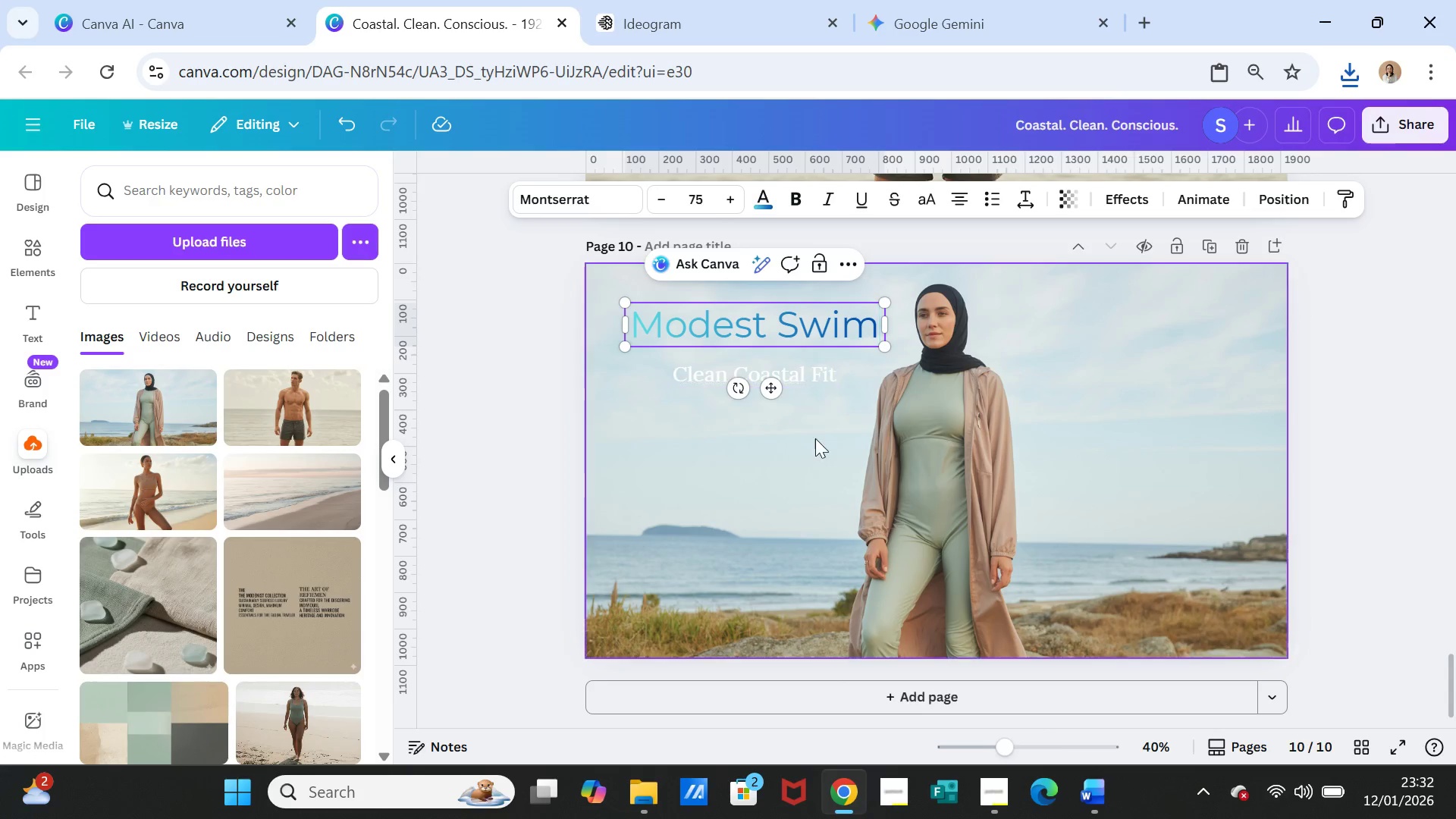 
left_click([815, 438])
 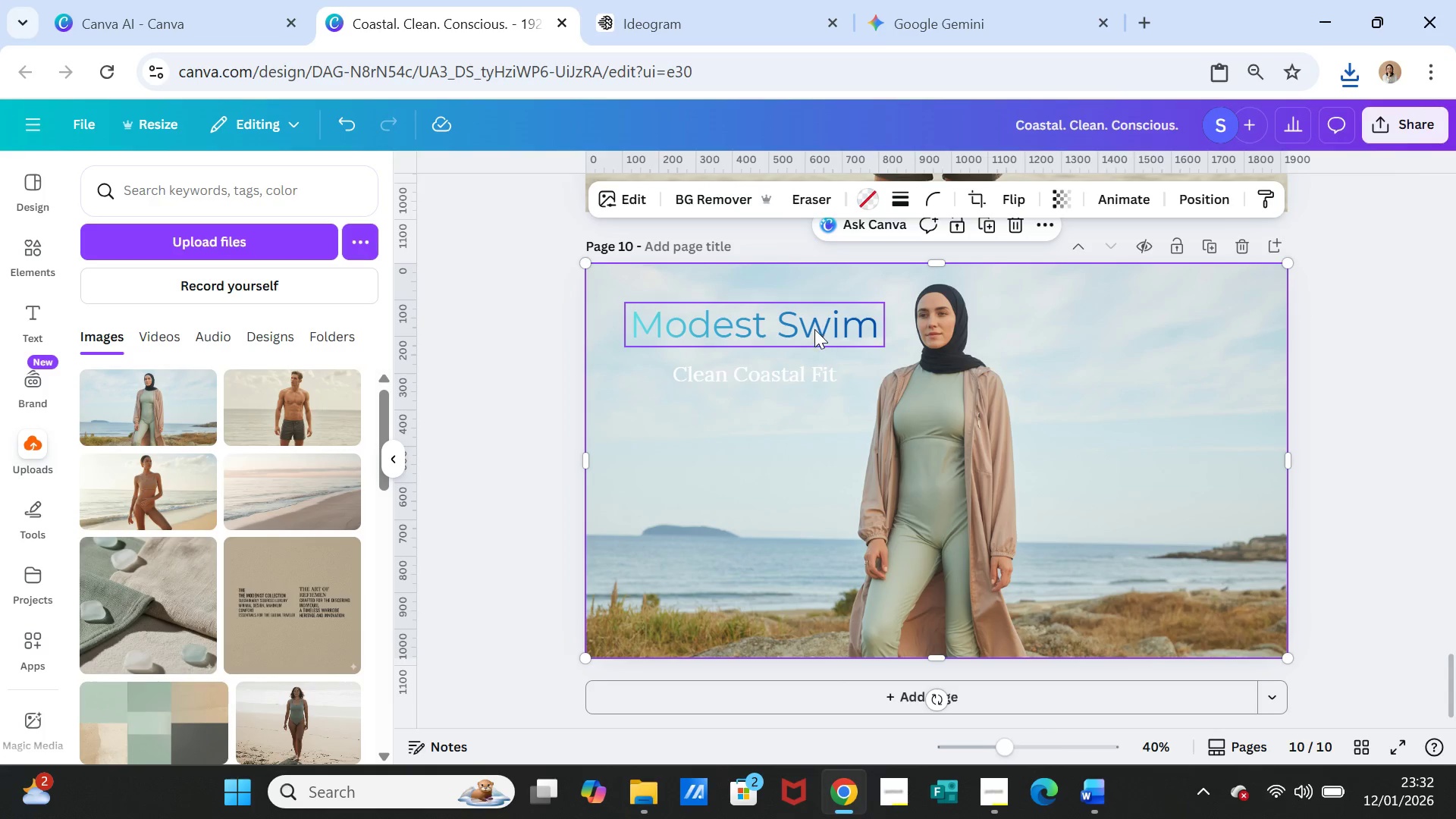 
left_click_drag(start_coordinate=[814, 329], to_coordinate=[1172, 333])
 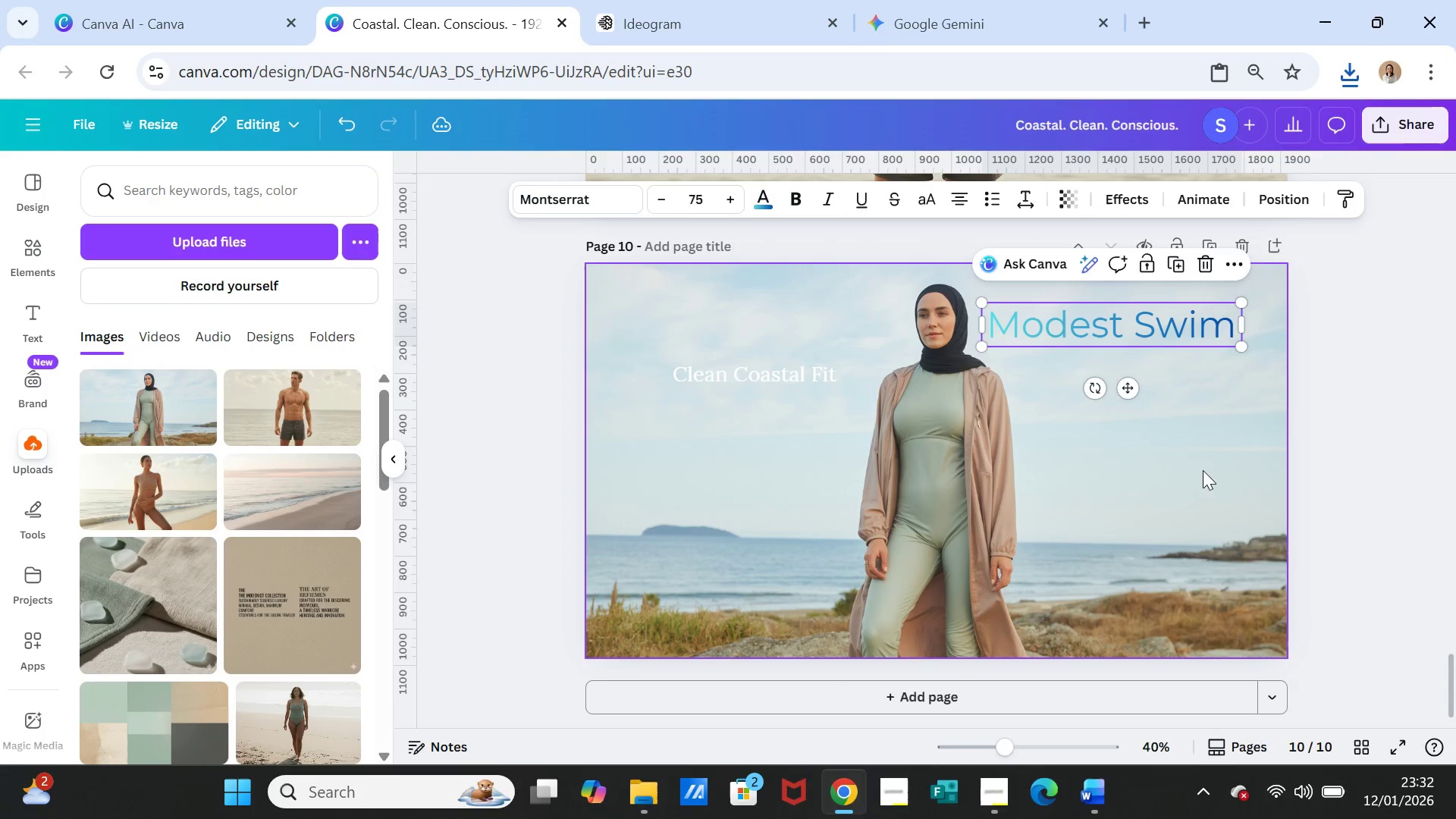 
left_click([1203, 470])
 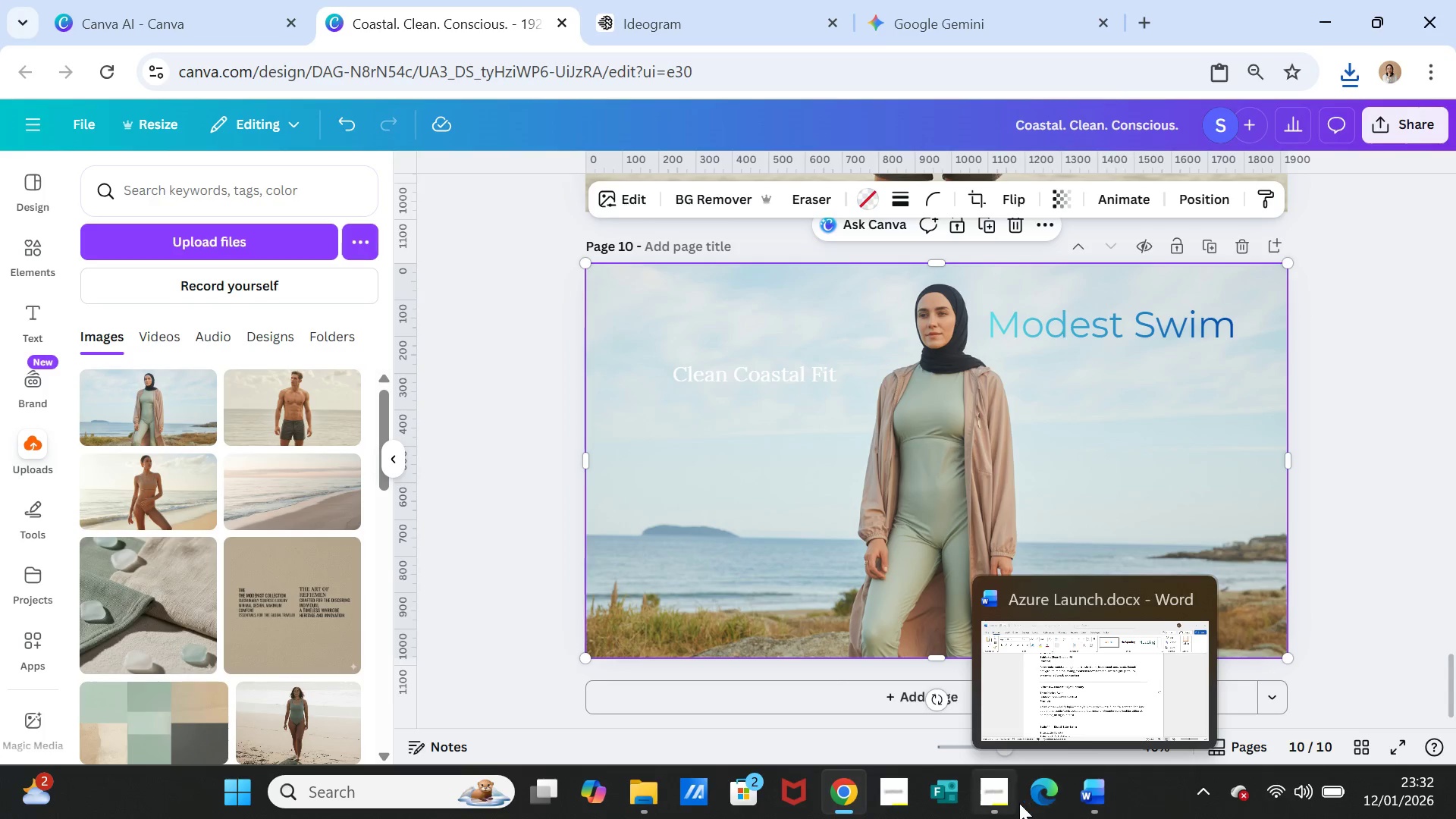 
left_click([1088, 797])
 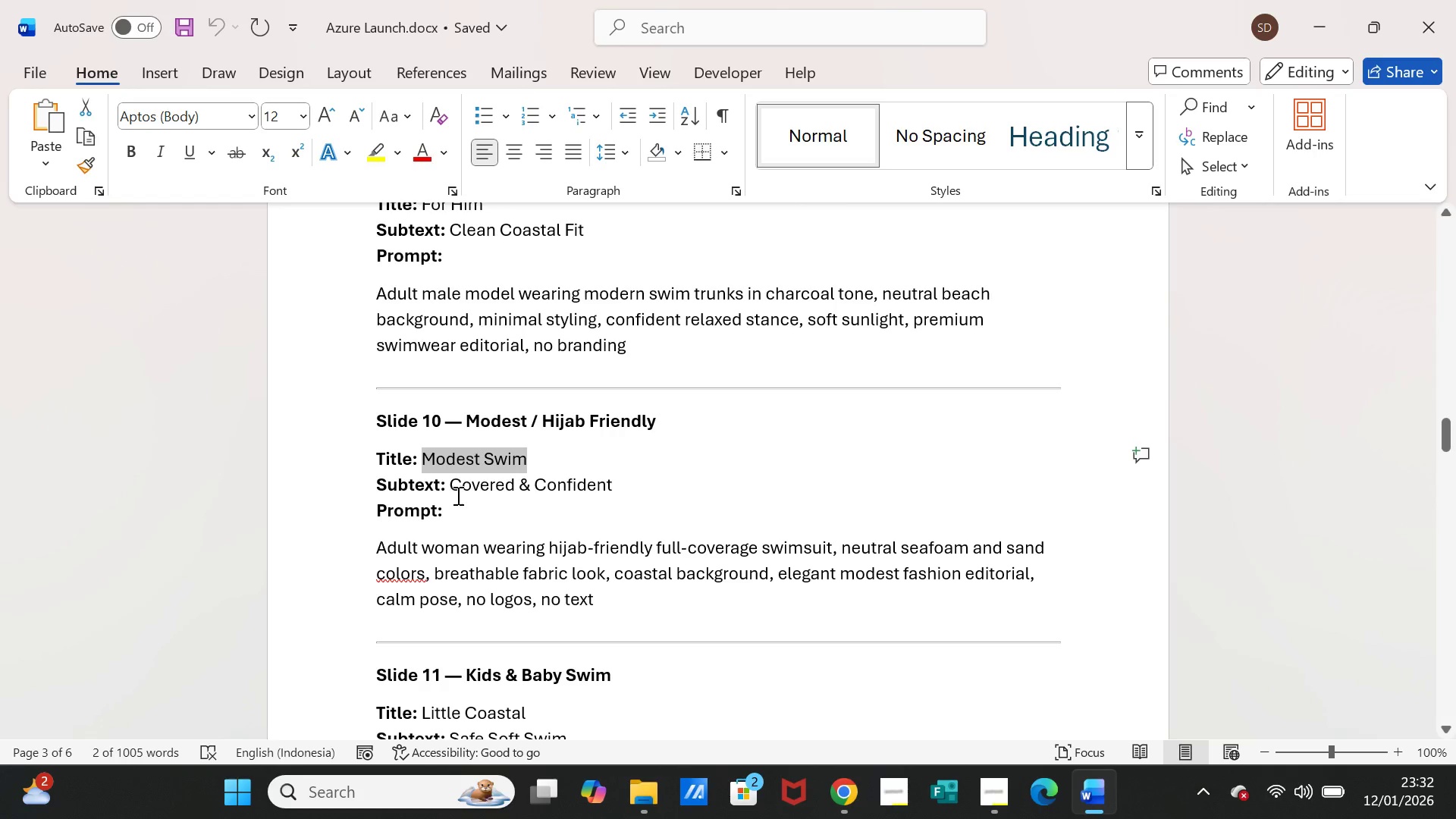 
left_click_drag(start_coordinate=[451, 485], to_coordinate=[593, 484])
 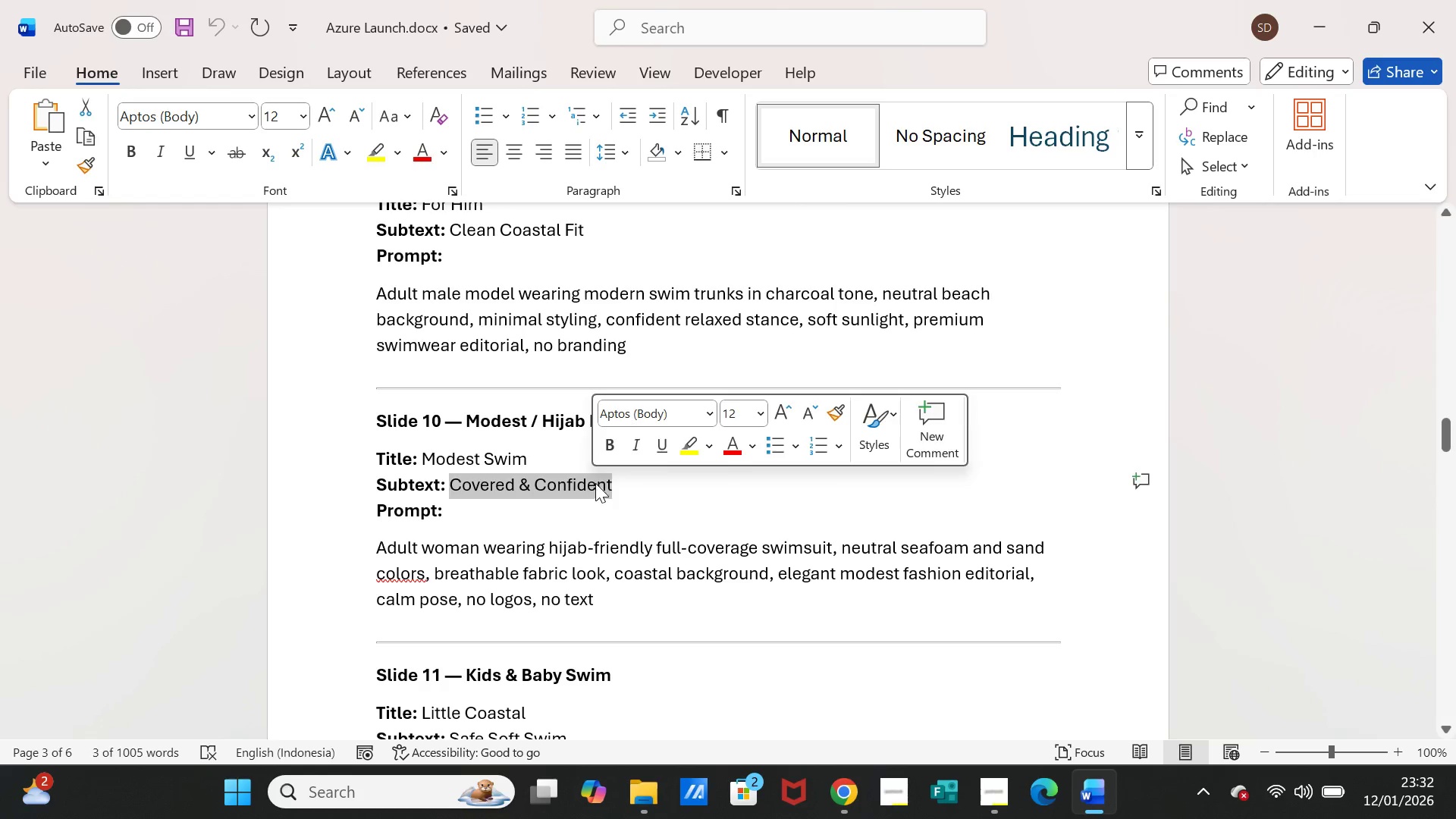 
key(Control+C)
 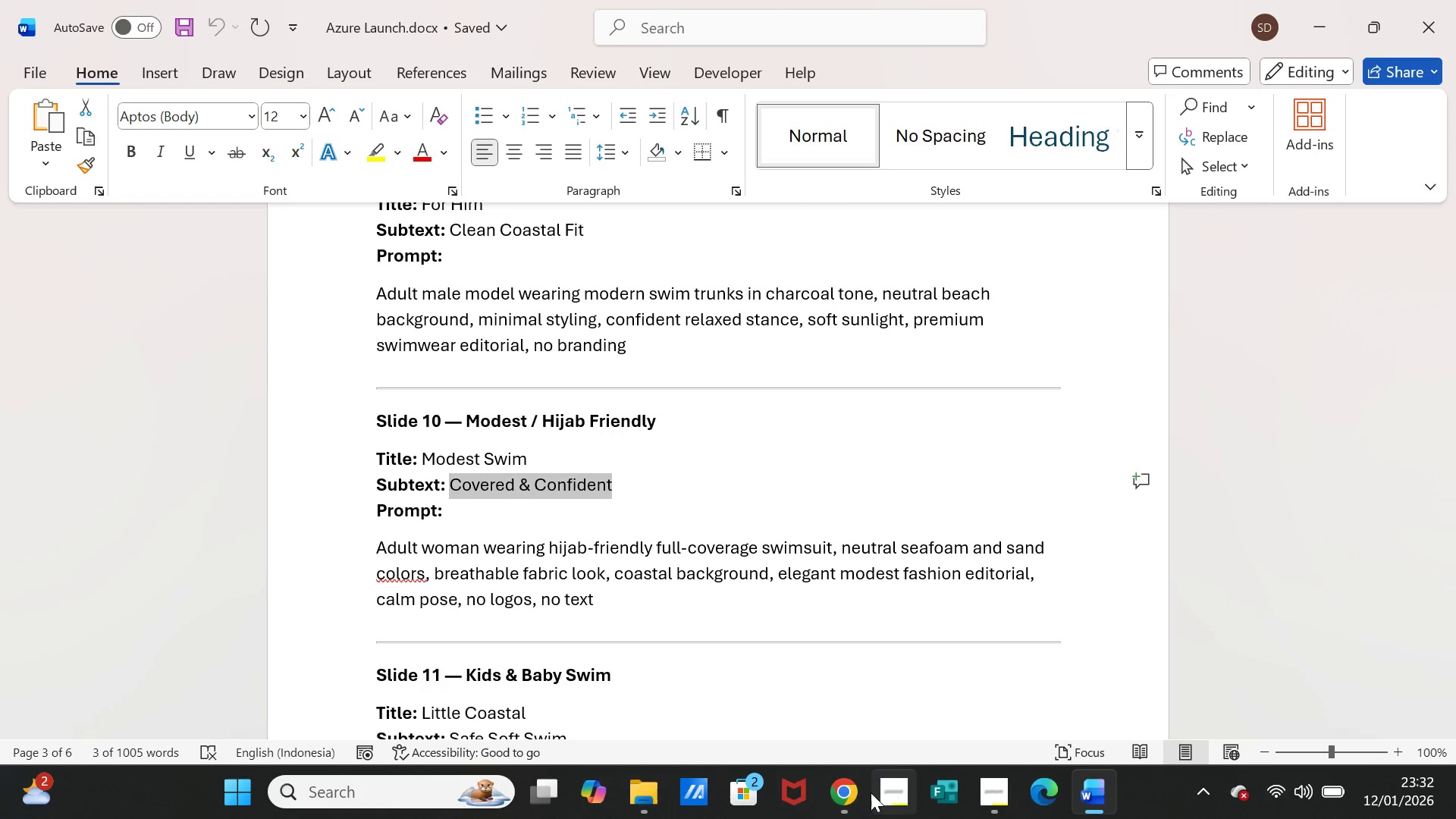 
left_click([861, 789])
 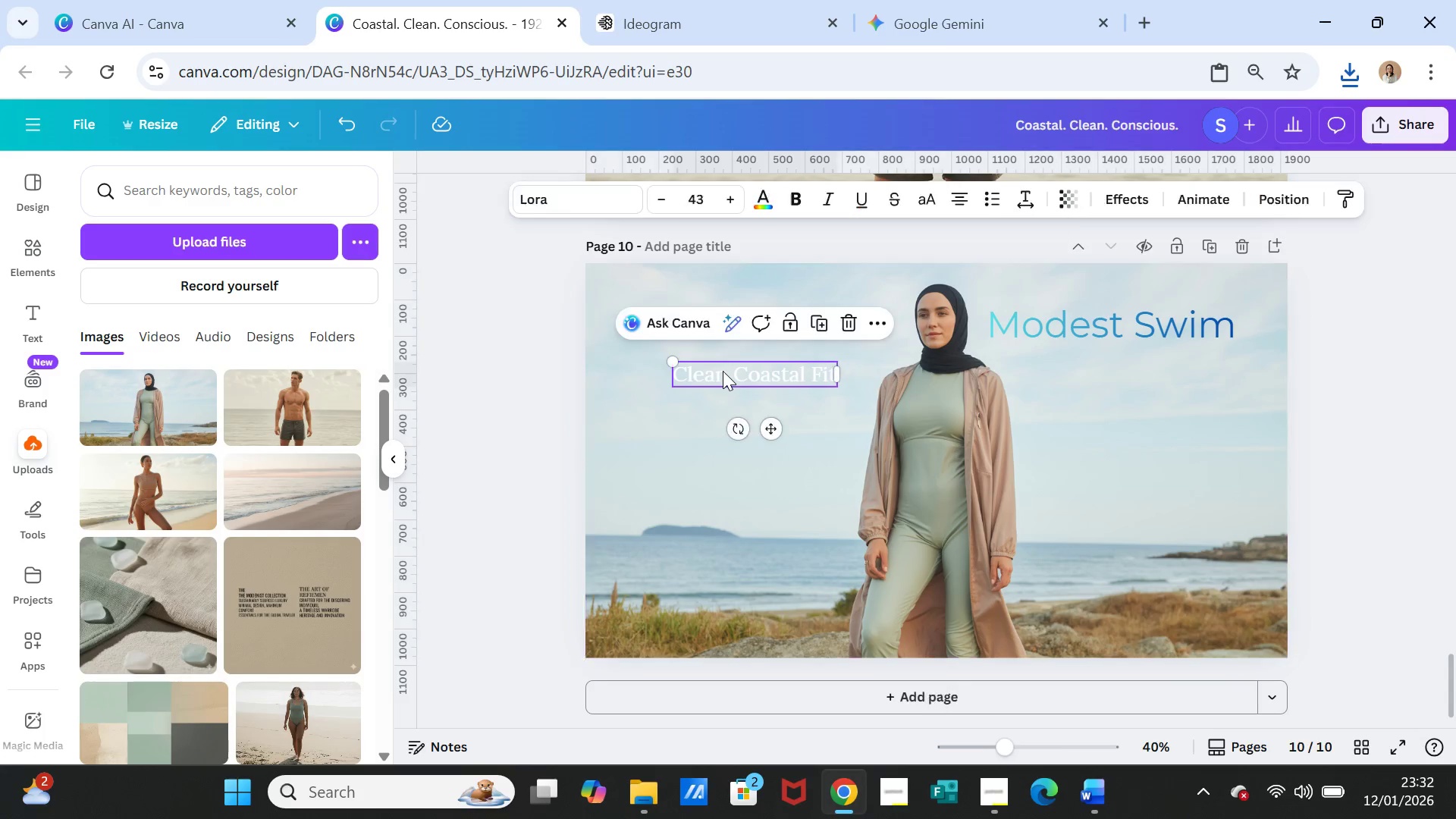 
double_click([723, 371])
 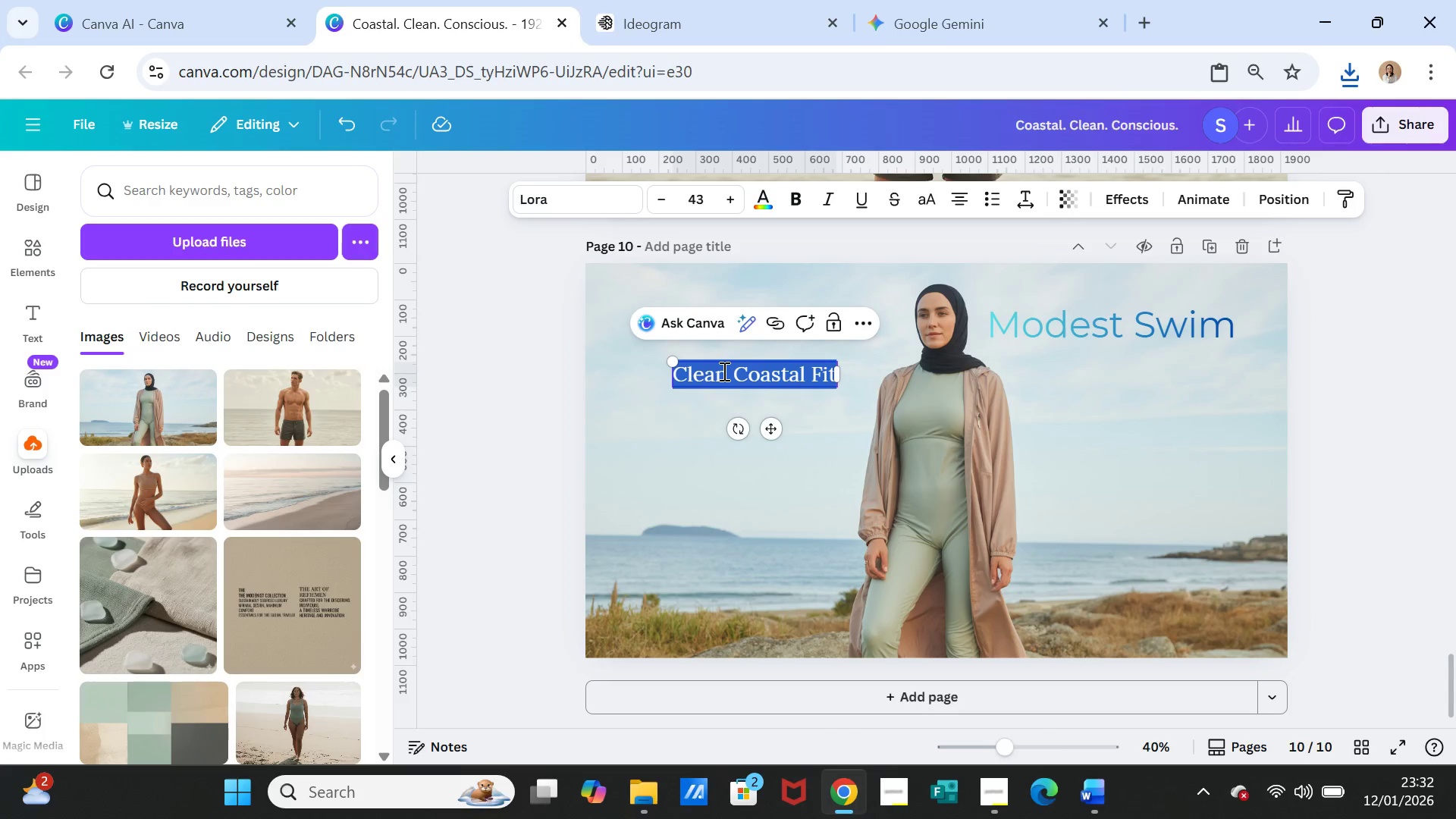 
triple_click([723, 371])
 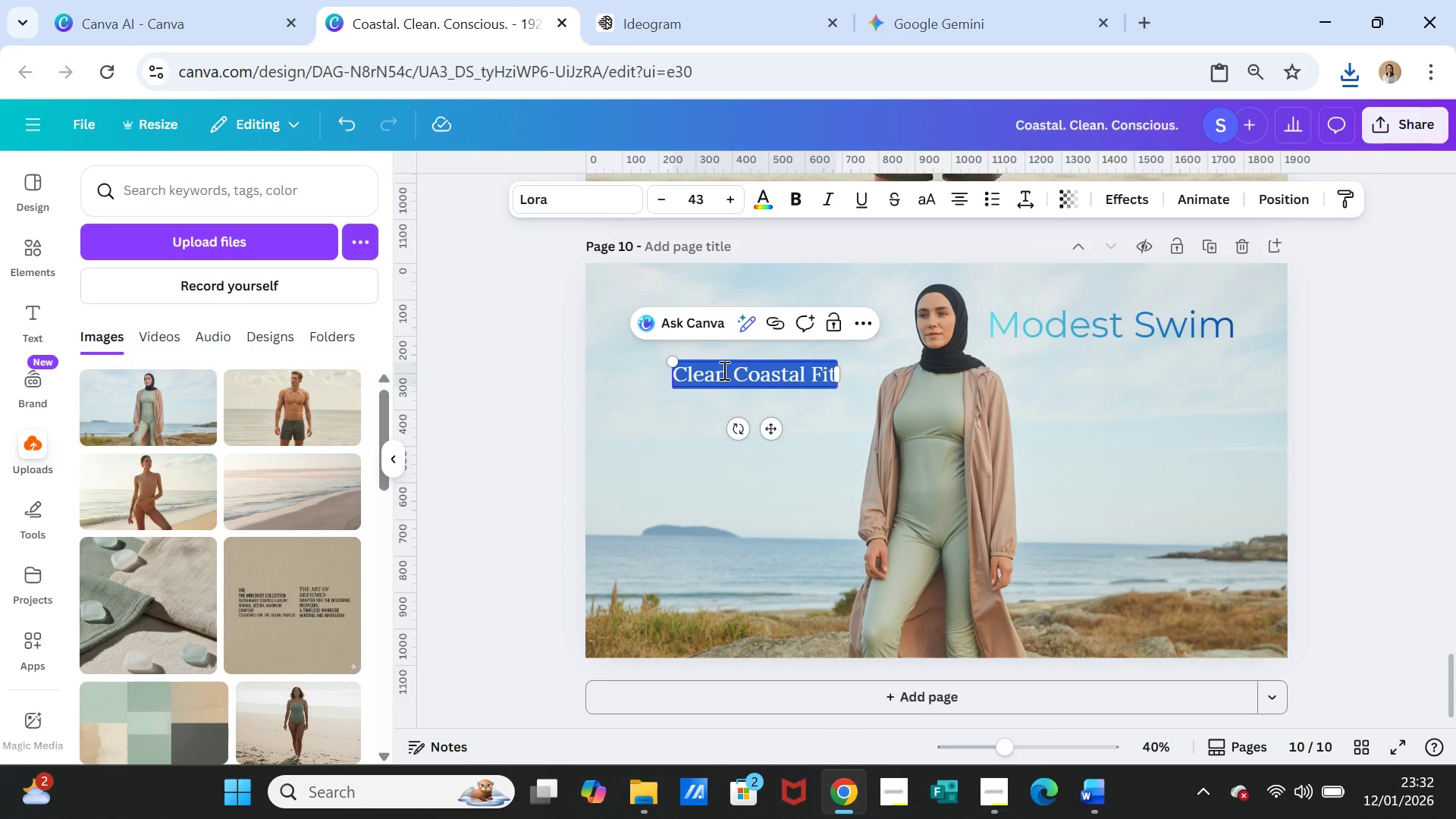 
key(Control+V)
 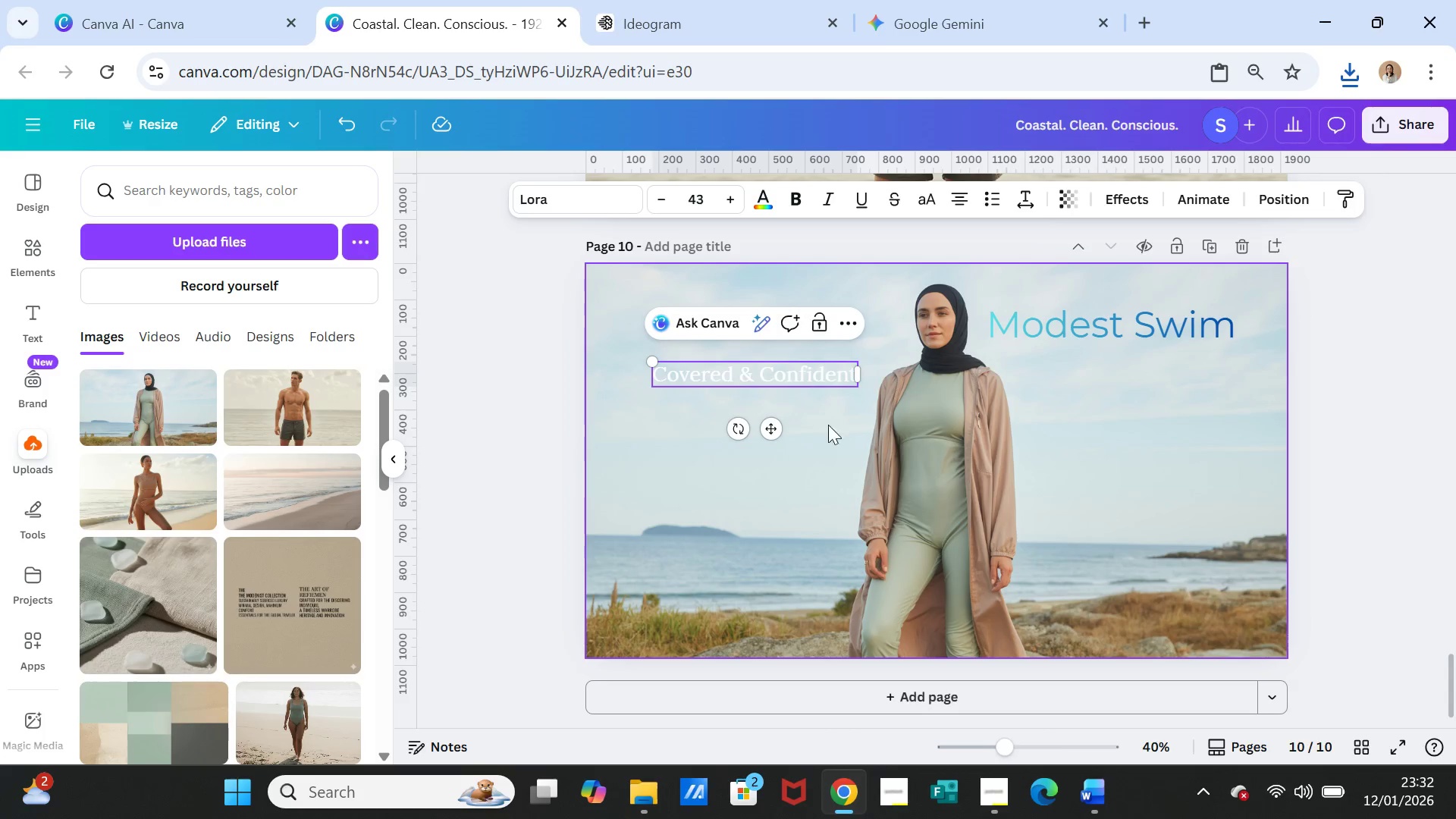 
left_click([843, 419])
 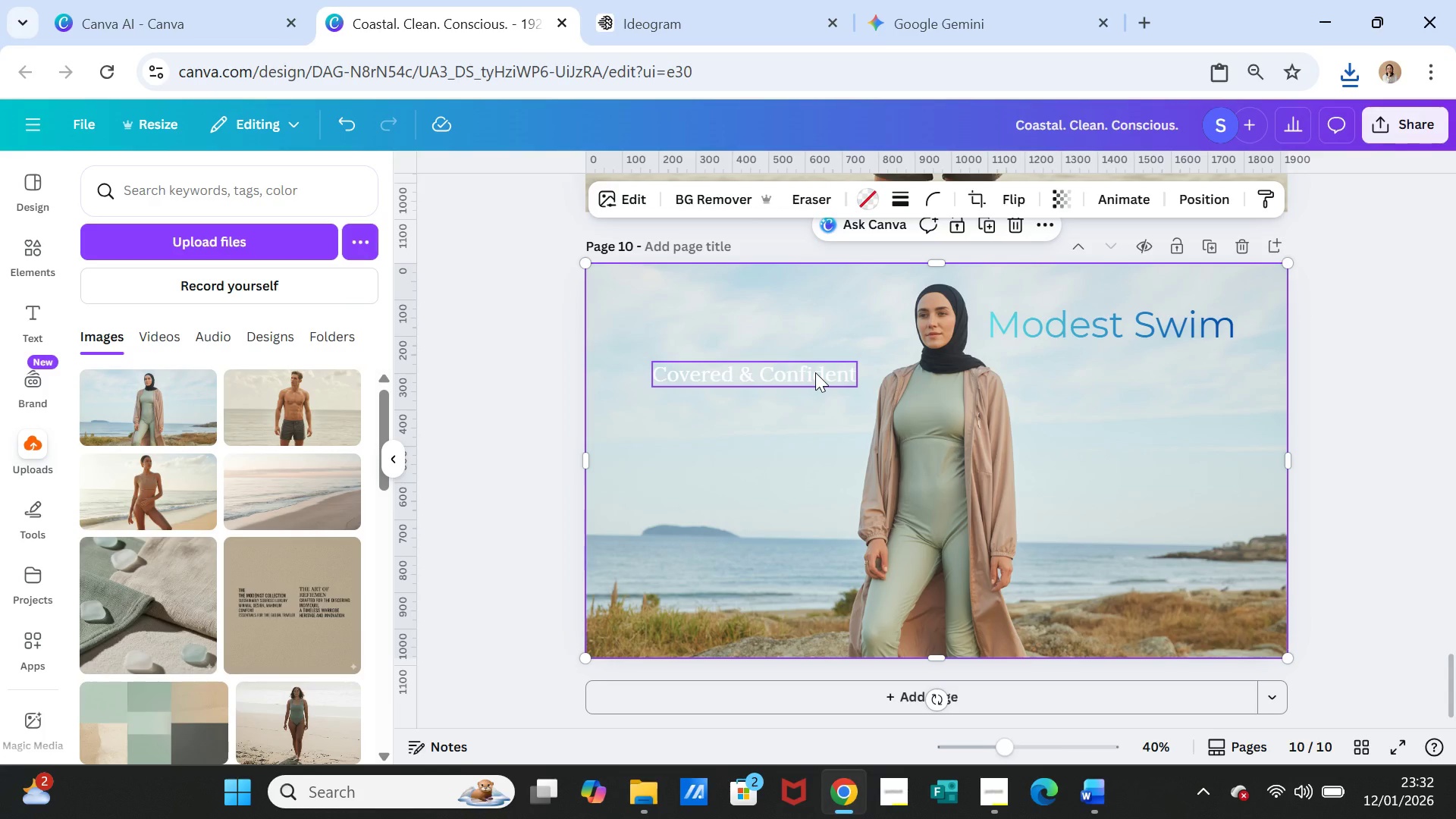 
left_click_drag(start_coordinate=[815, 372], to_coordinate=[1170, 377])
 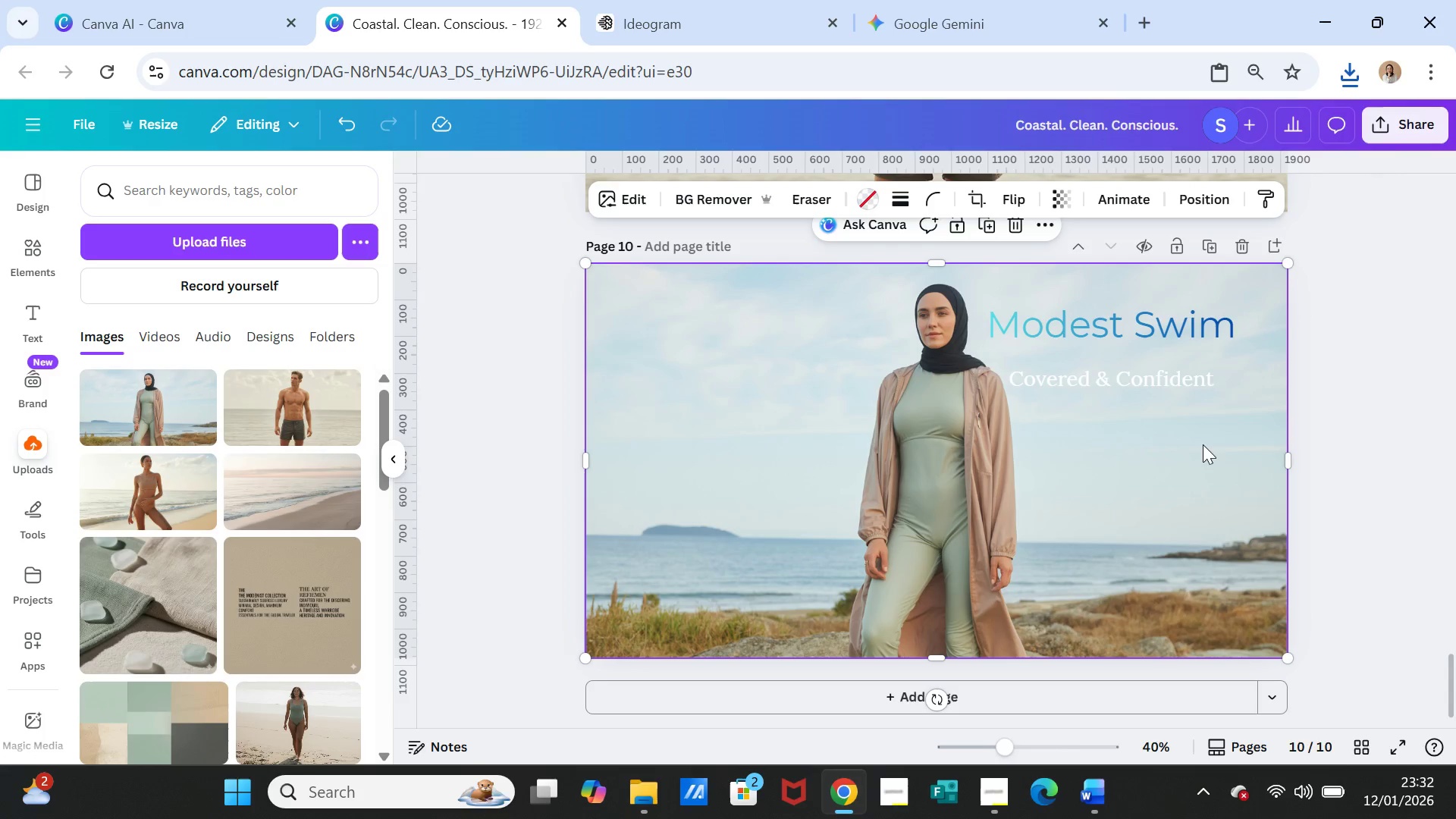 
left_click([1203, 444])
 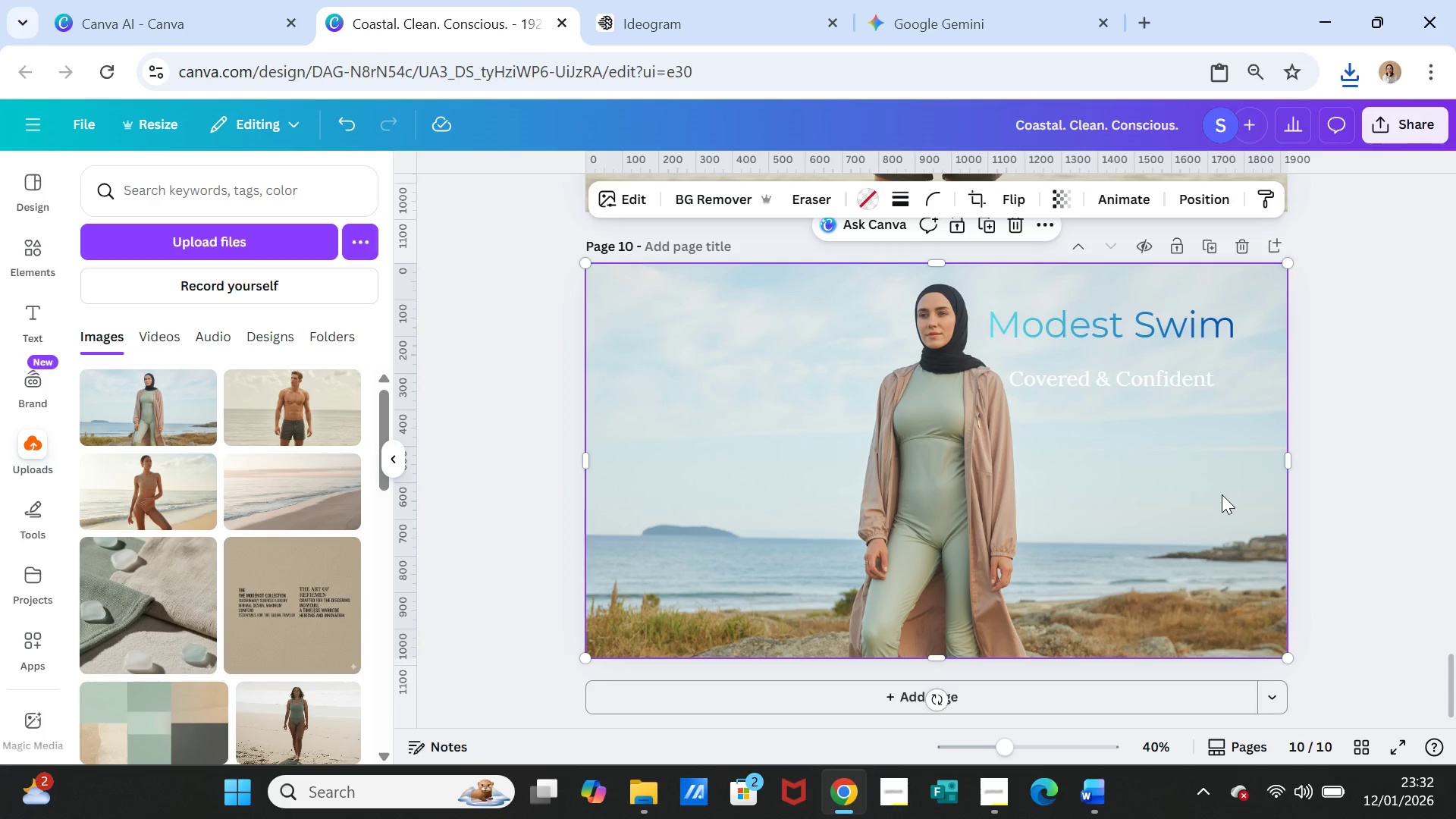 
left_click([767, 514])
 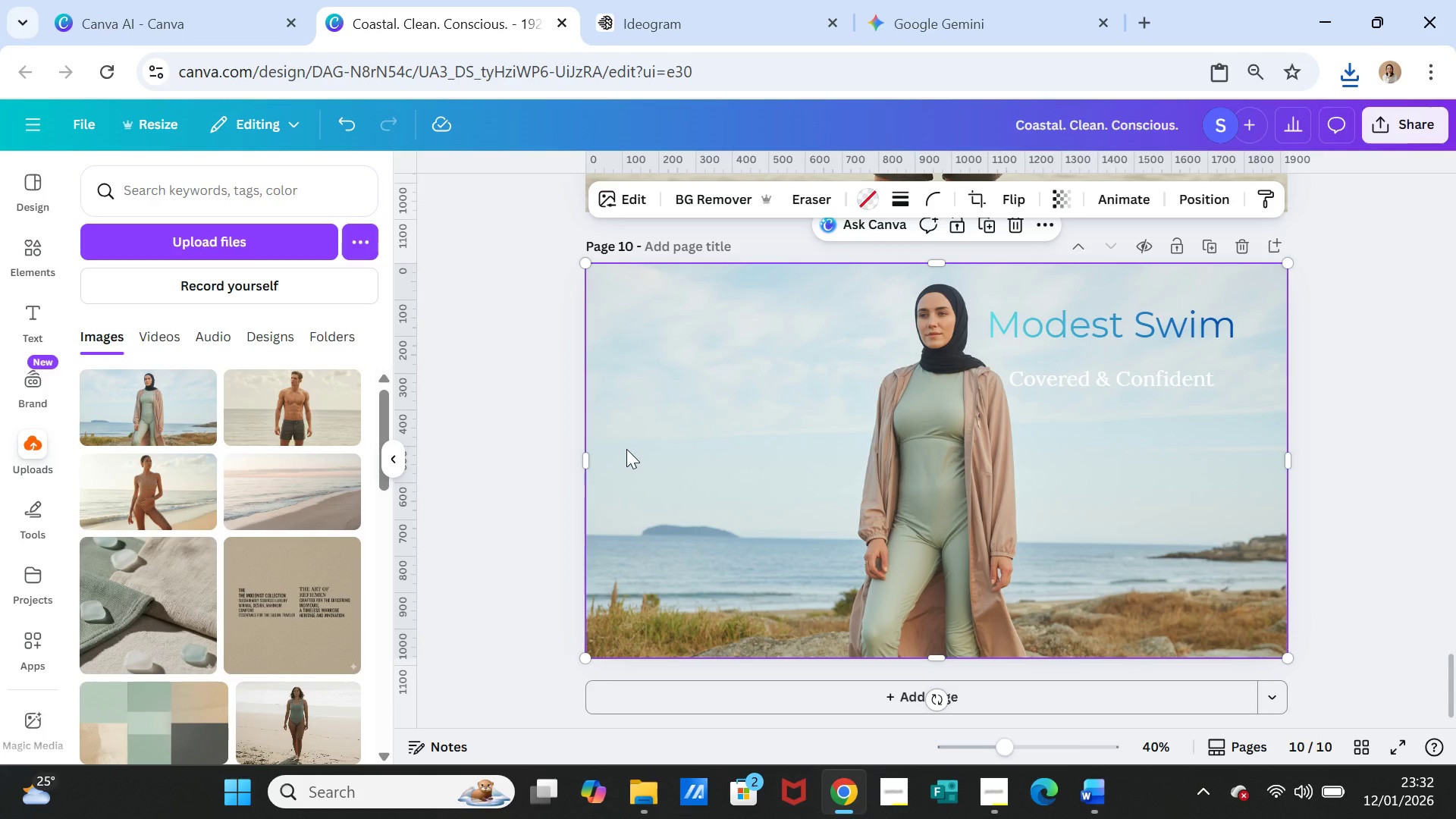 
double_click([626, 449])
 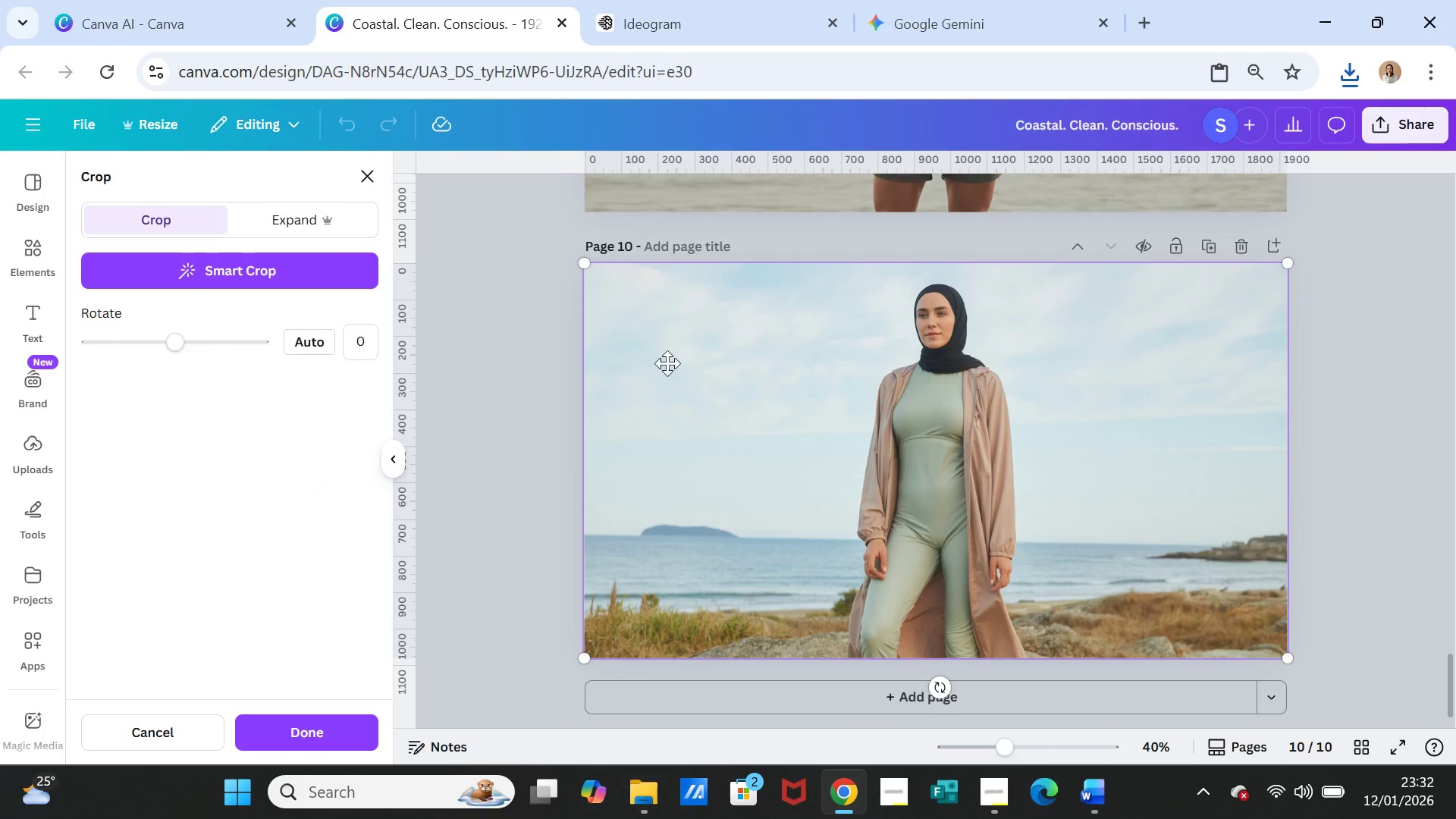 
left_click([682, 370])
 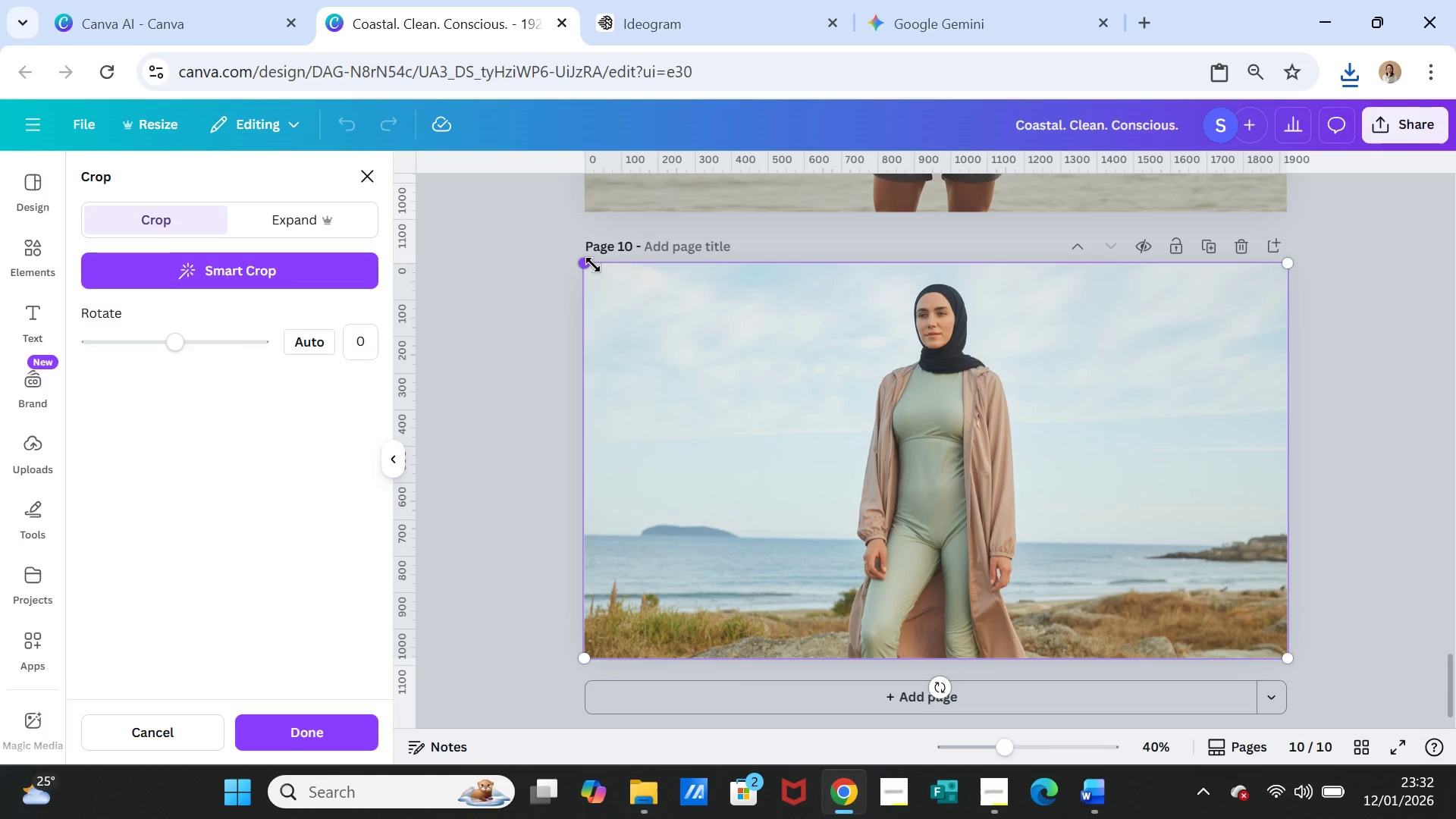 
left_click_drag(start_coordinate=[586, 262], to_coordinate=[530, 250])
 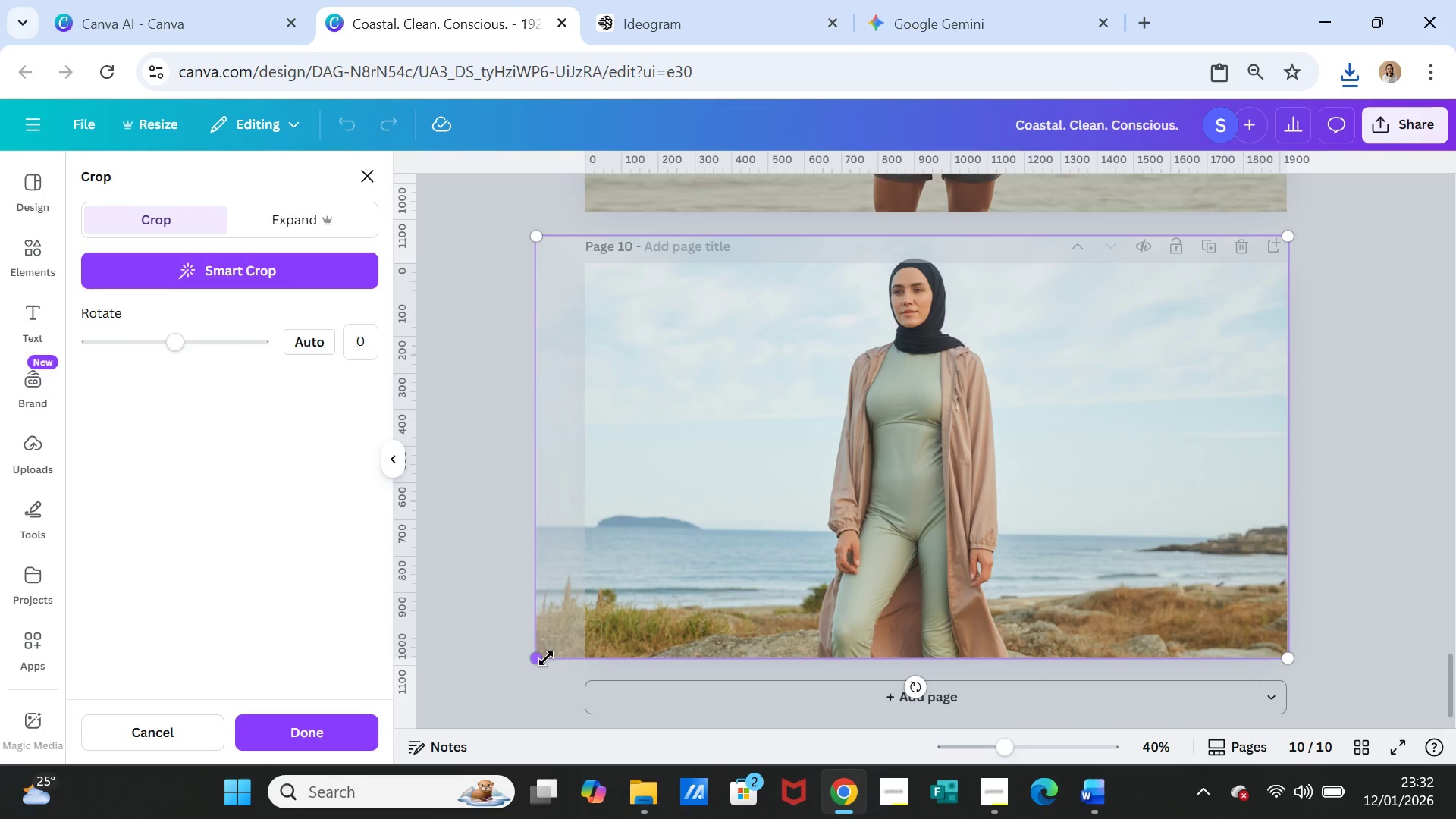 
left_click_drag(start_coordinate=[540, 658], to_coordinate=[518, 717])
 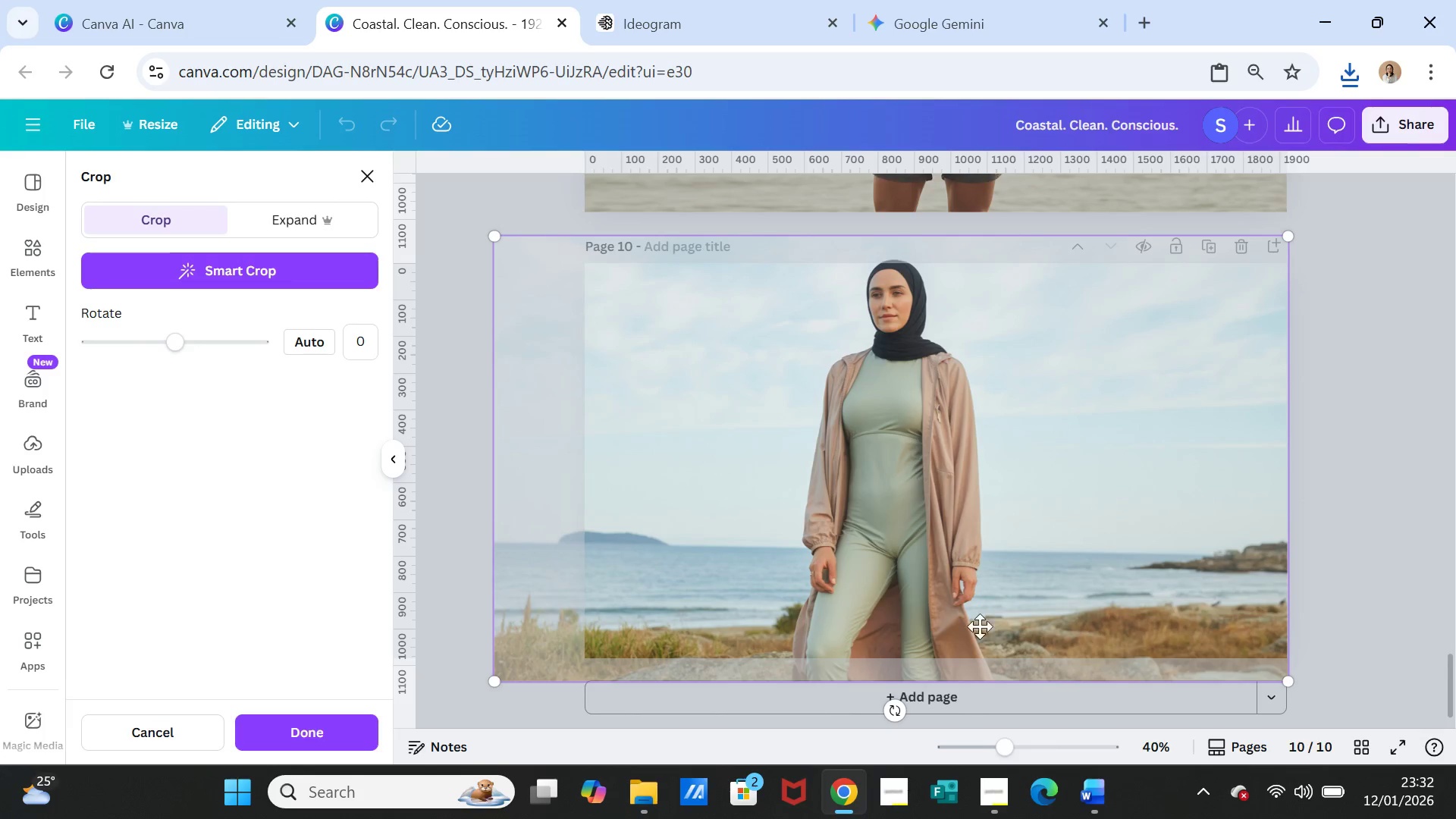 
scroll: coordinate [991, 594], scroll_direction: down, amount: 1.0
 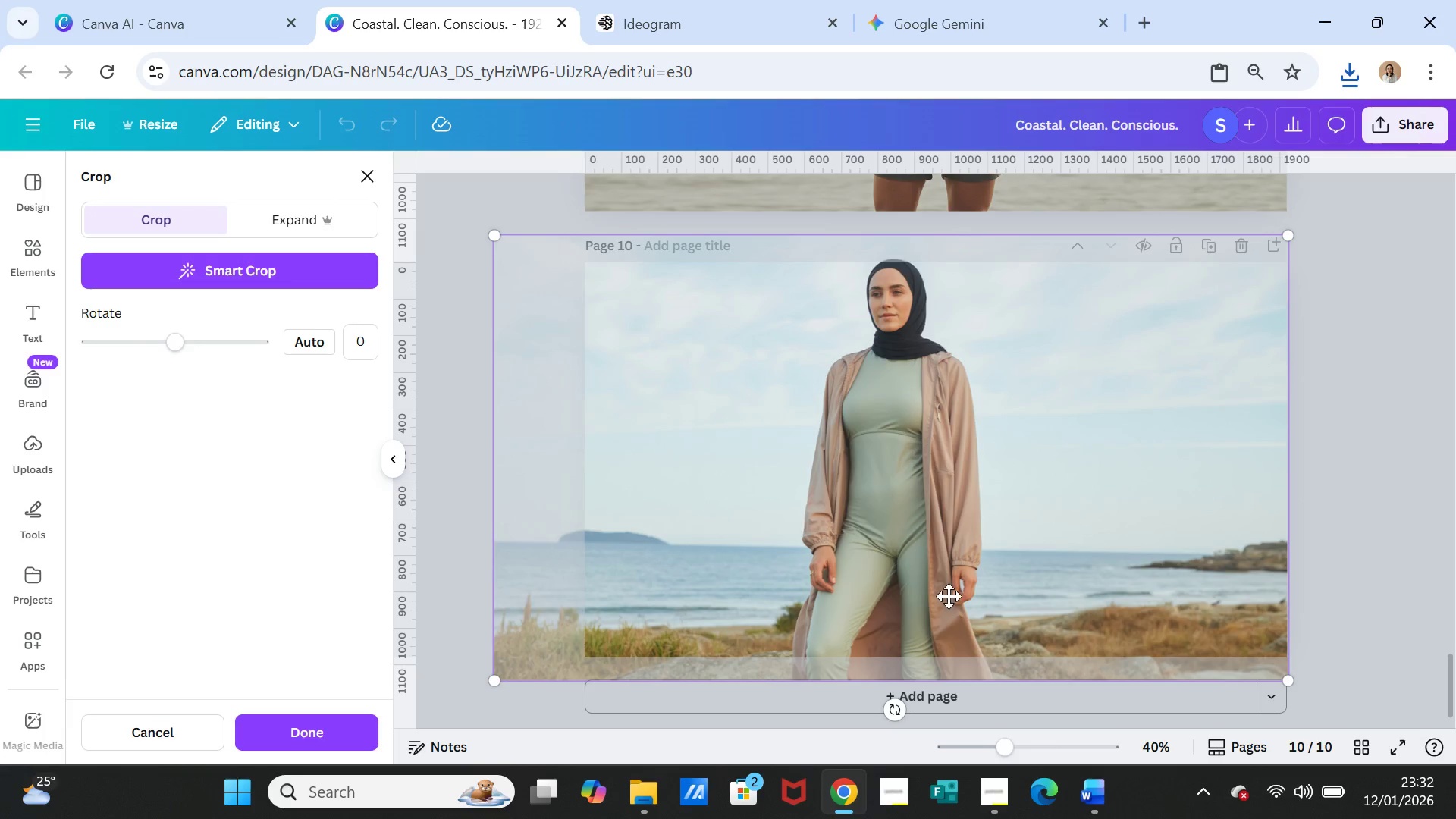 
left_click_drag(start_coordinate=[949, 596], to_coordinate=[947, 631])
 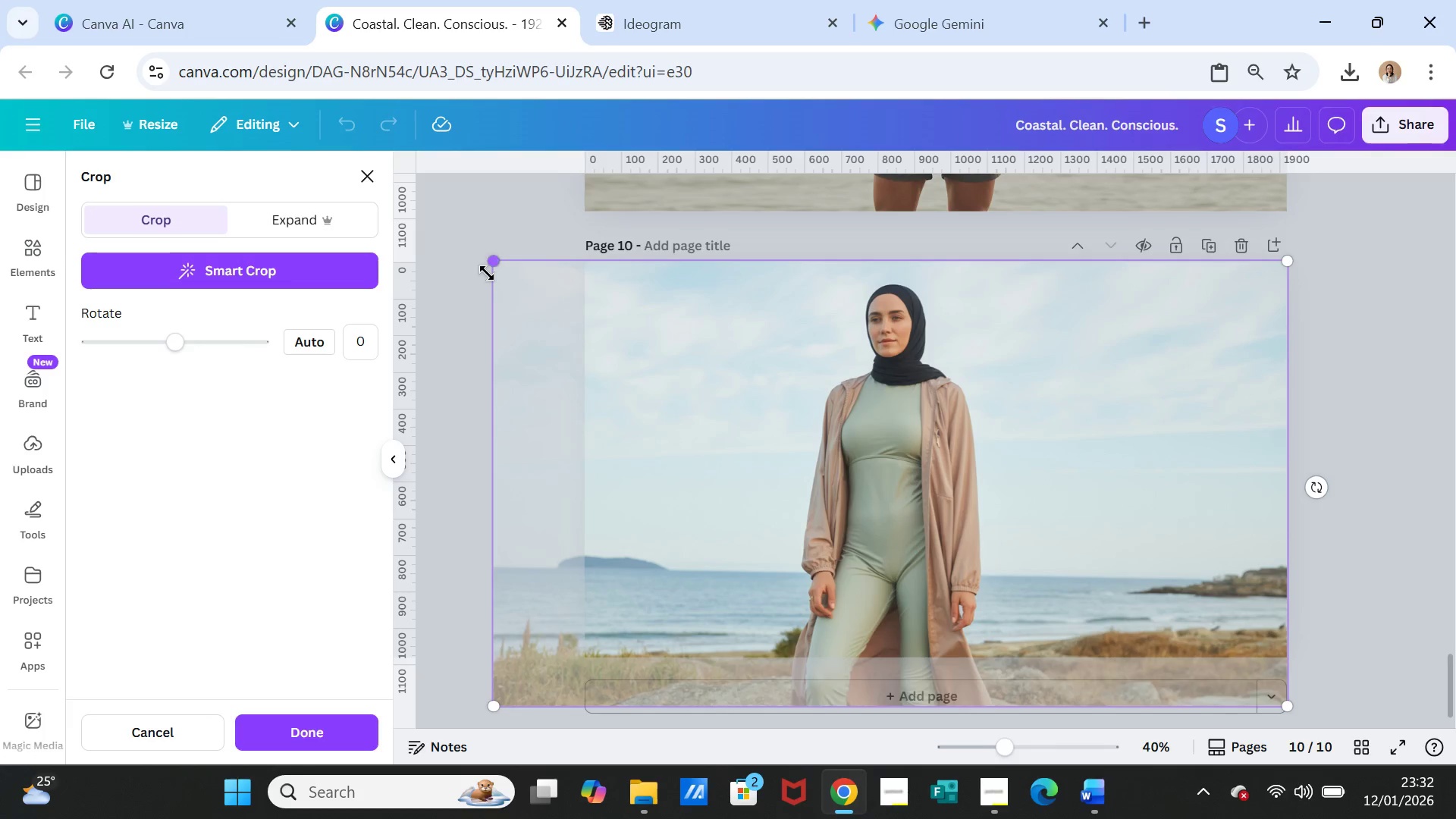 
left_click_drag(start_coordinate=[487, 268], to_coordinate=[471, 239])
 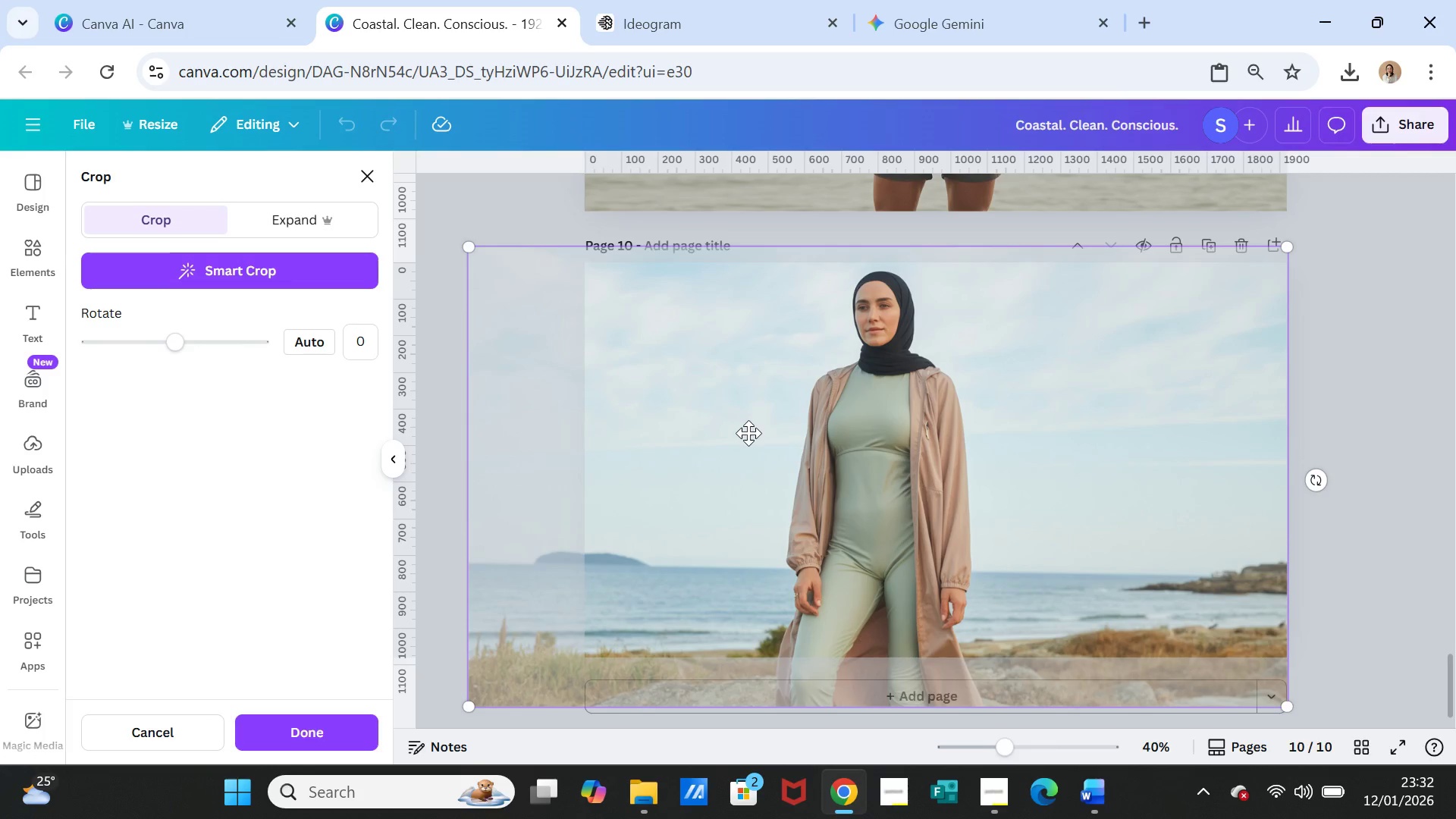 
left_click_drag(start_coordinate=[748, 433], to_coordinate=[733, 425])
 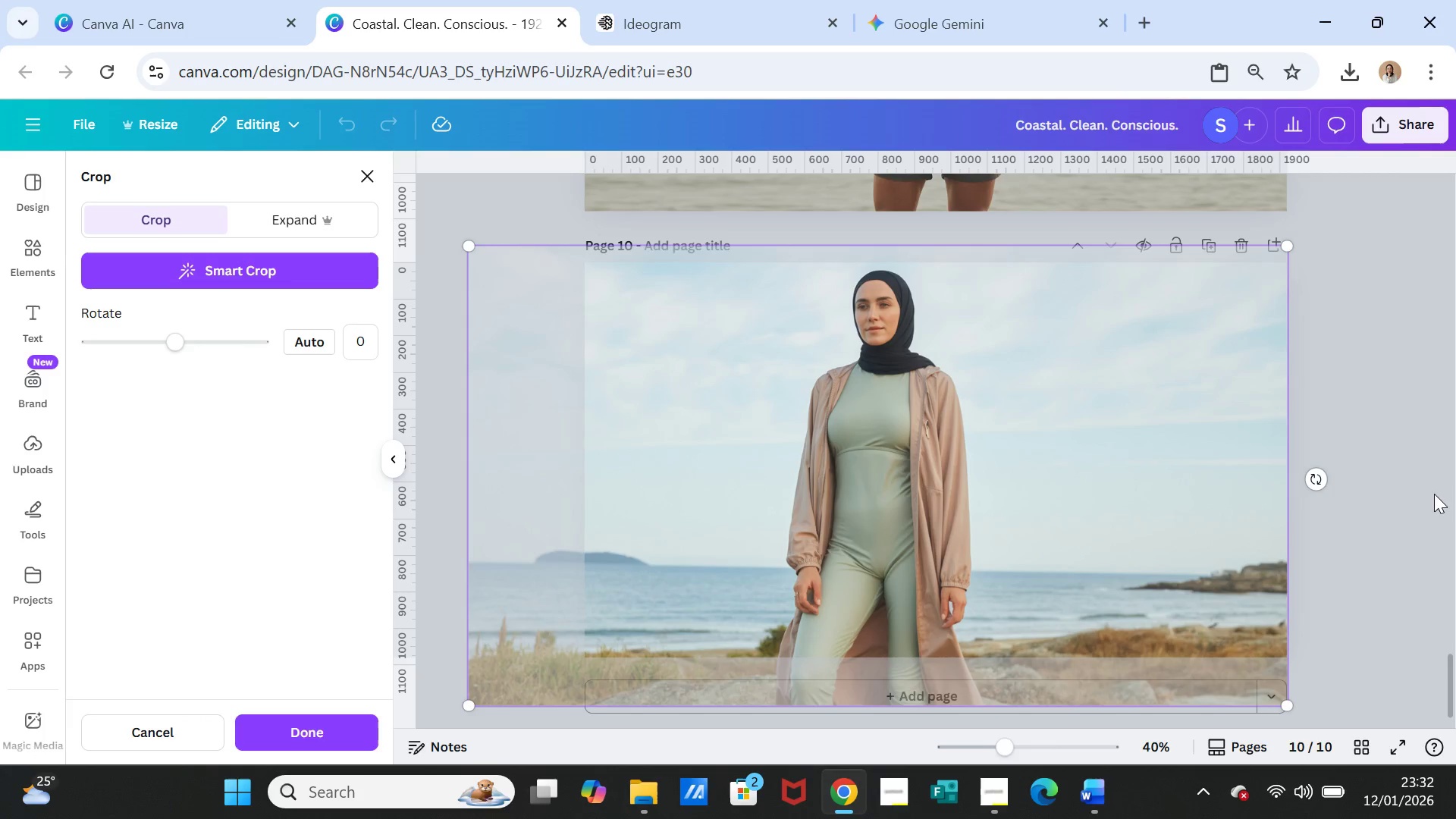 
left_click([1414, 489])
 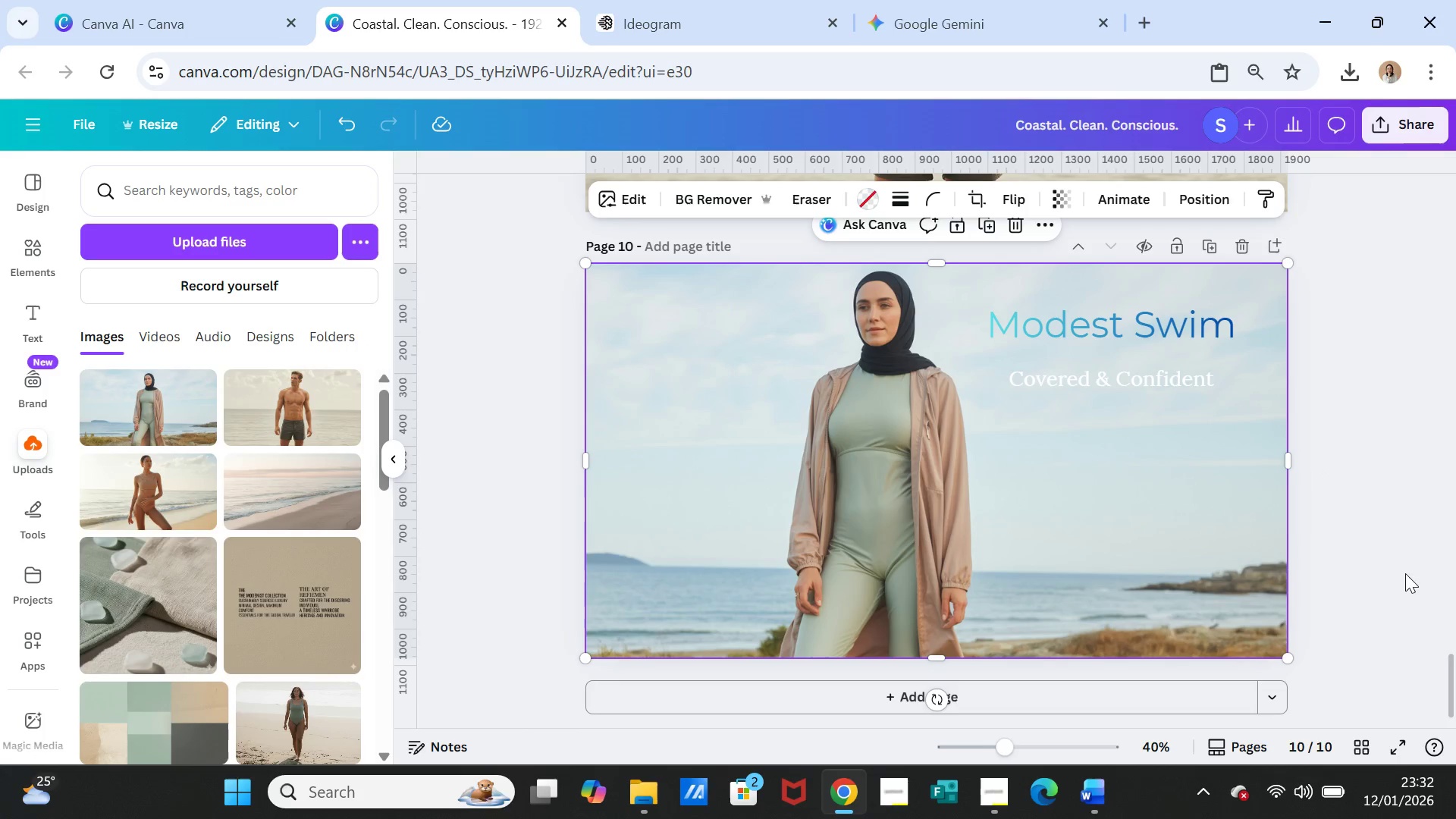 
wait(5.27)
 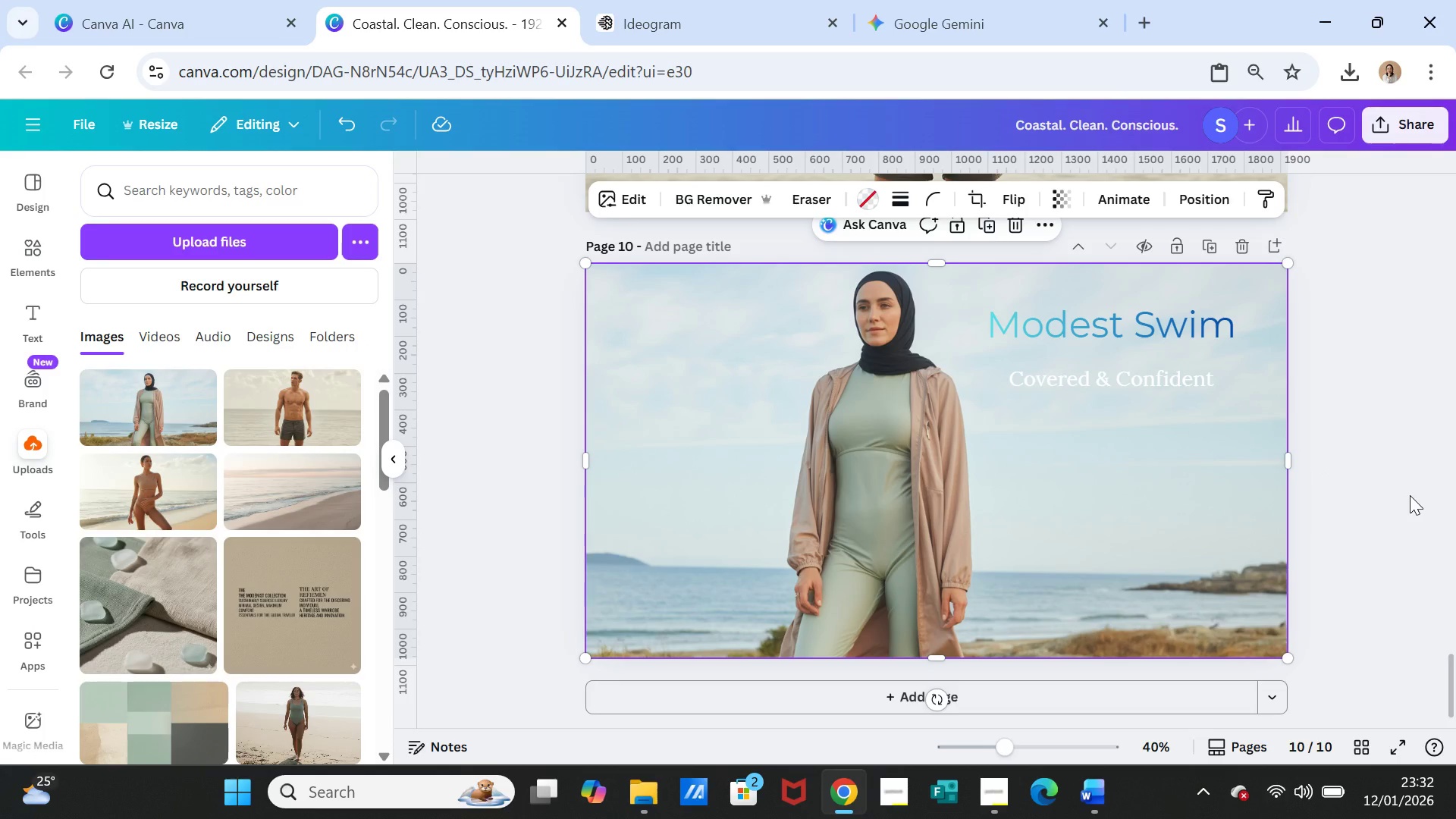 
left_click([893, 583])
 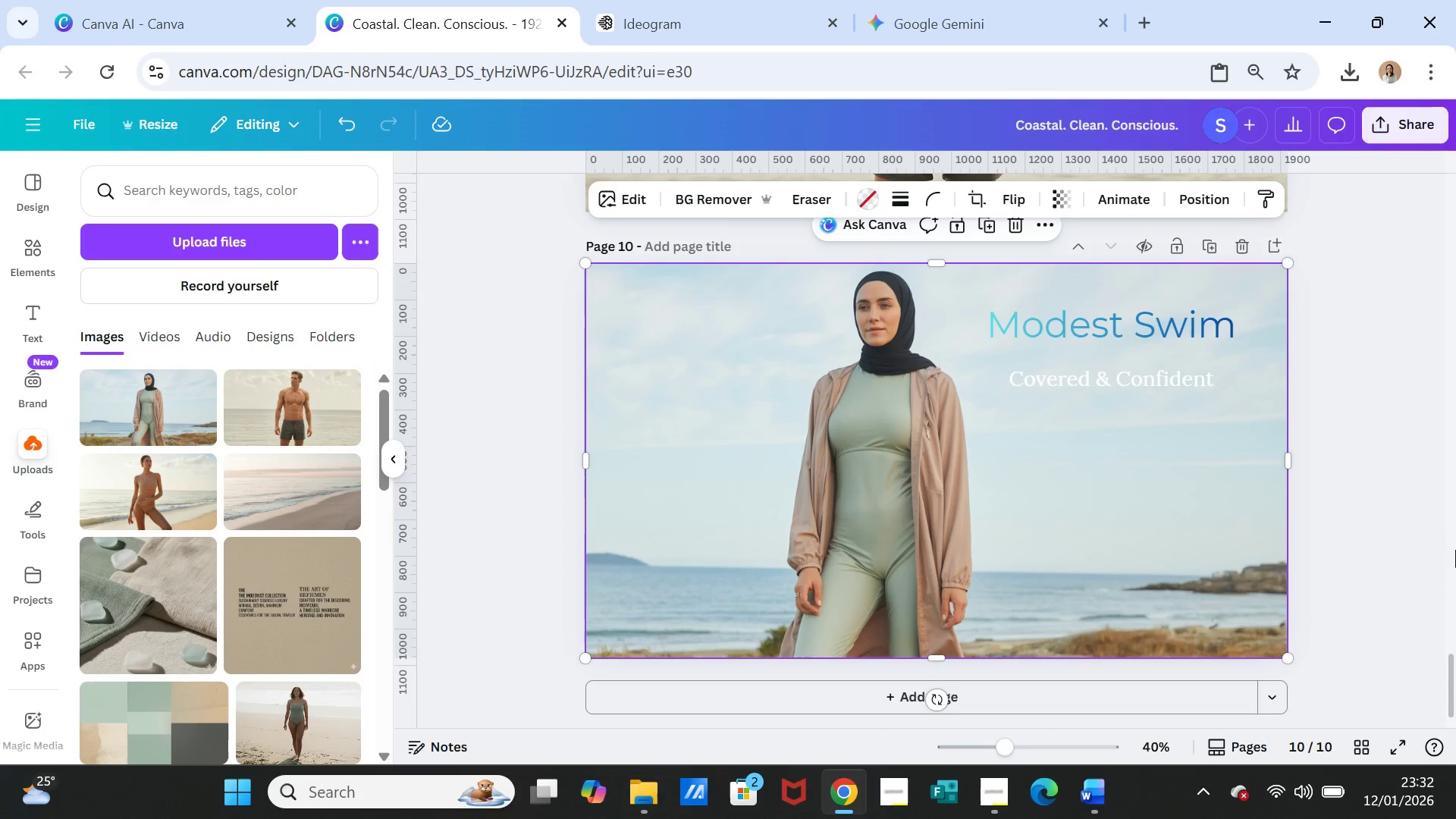 
left_click([1455, 565])
 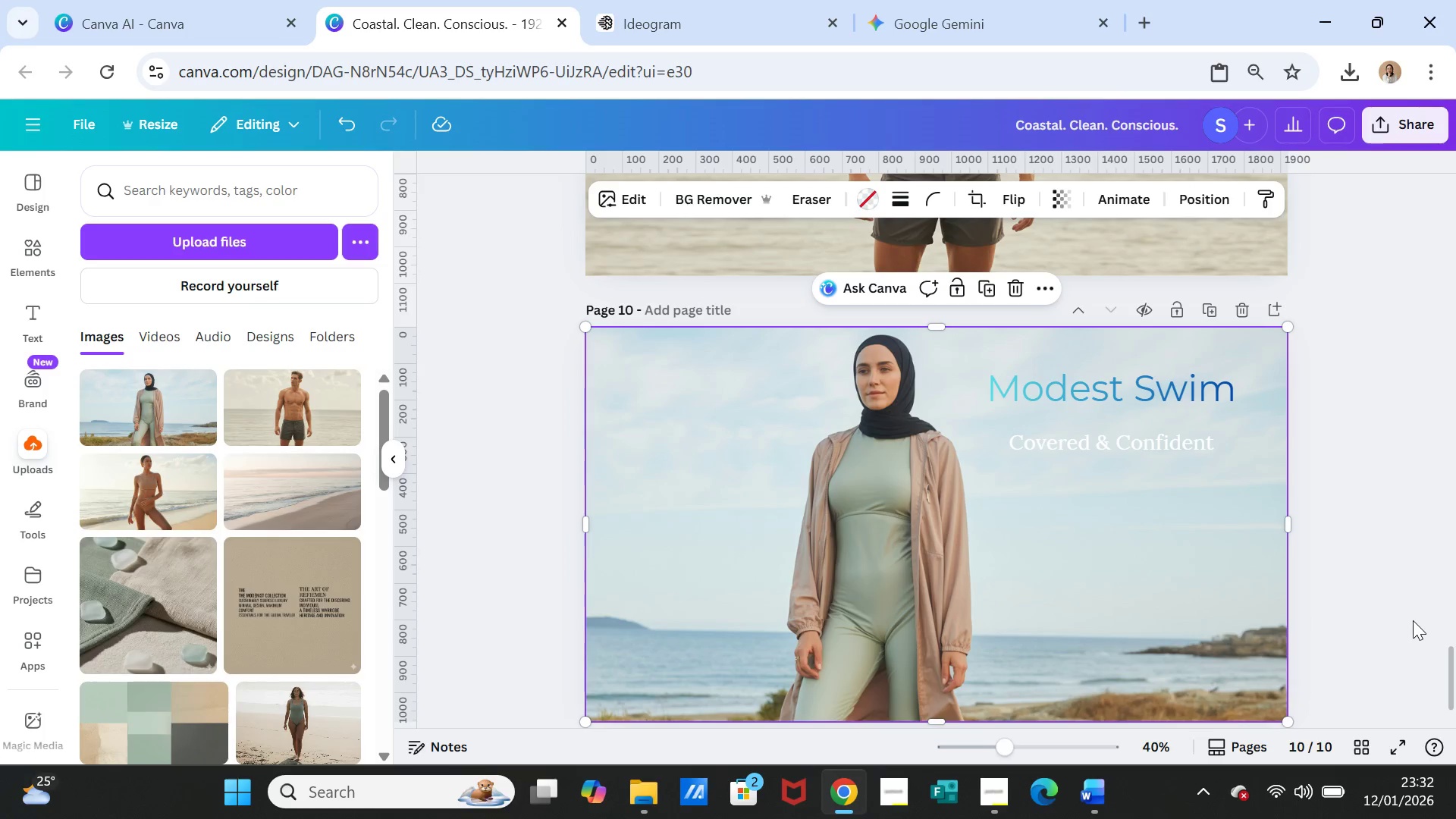 
left_click([1411, 621])
 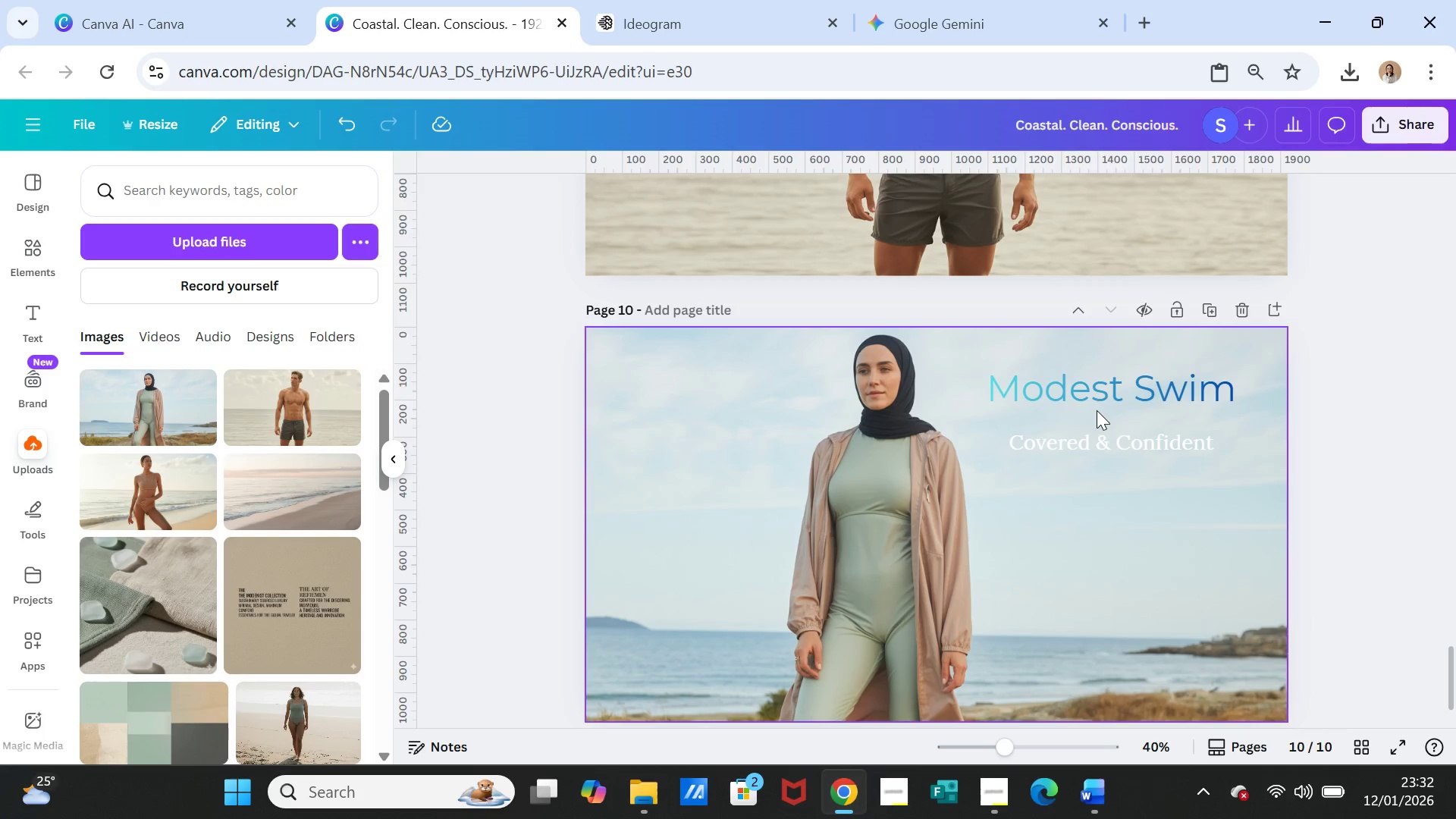 
left_click([1385, 416])
 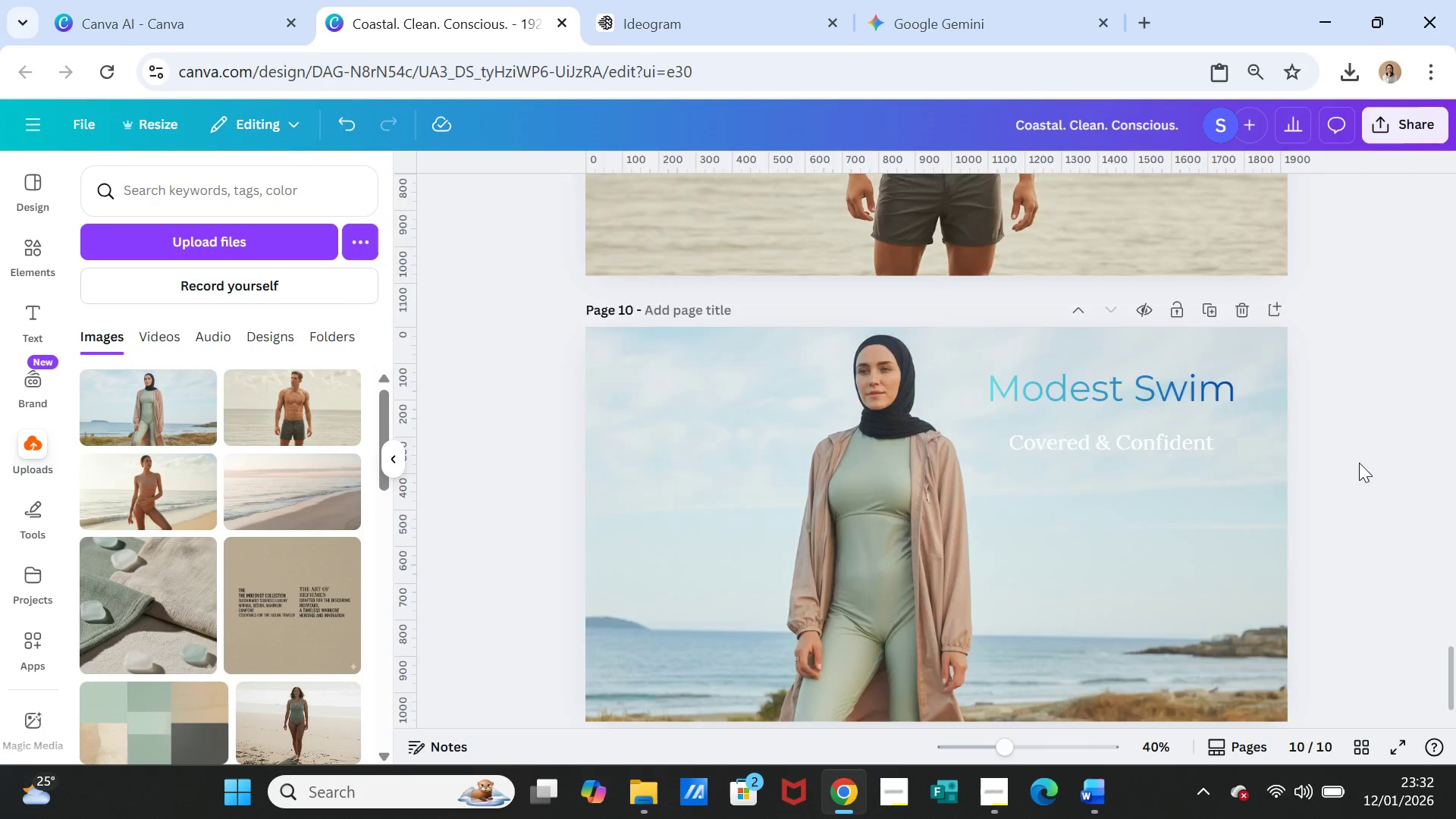 
scroll: coordinate [1358, 470], scroll_direction: up, amount: 7.0
 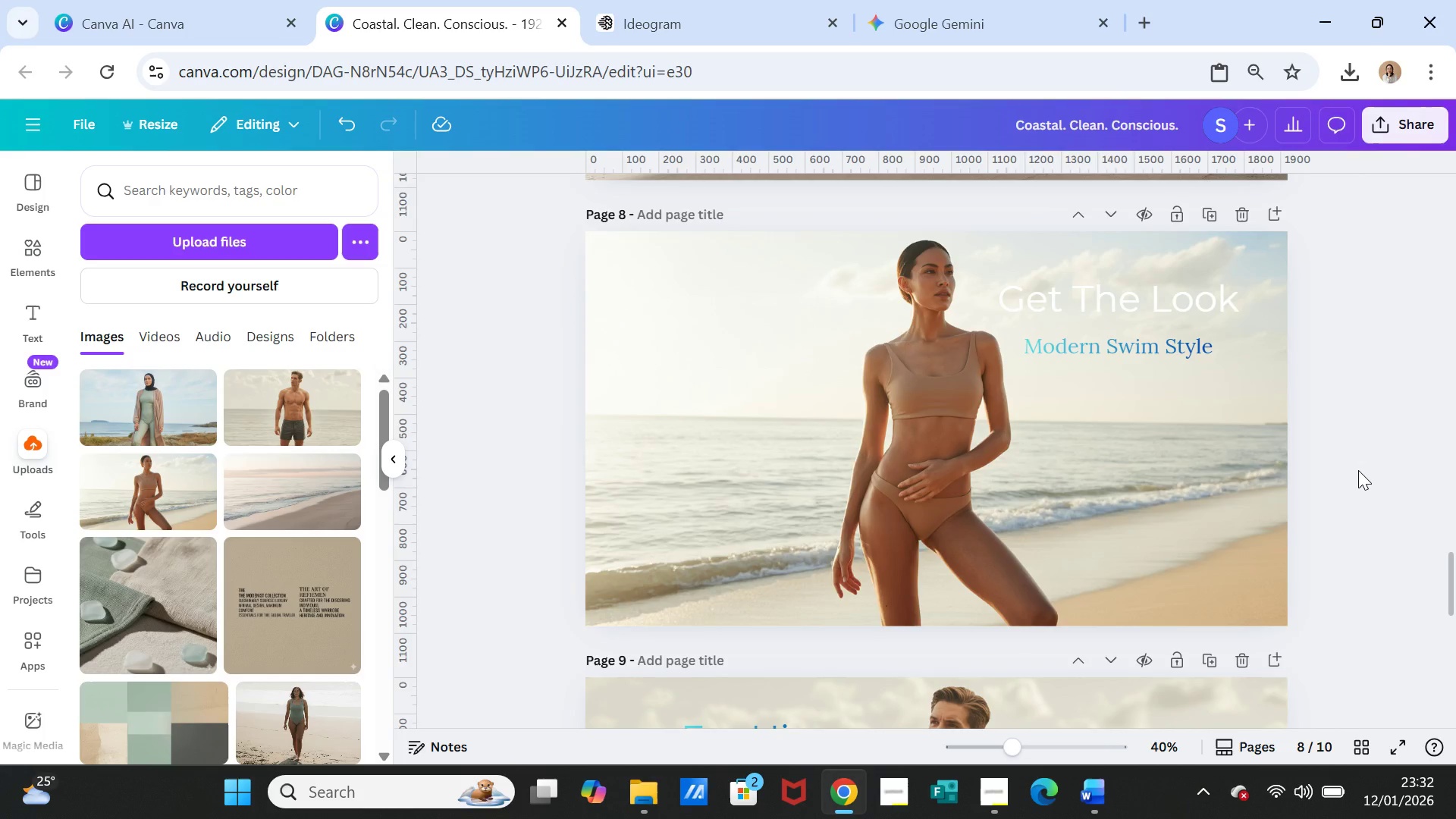 
scroll: coordinate [1371, 549], scroll_direction: down, amount: 8.0
 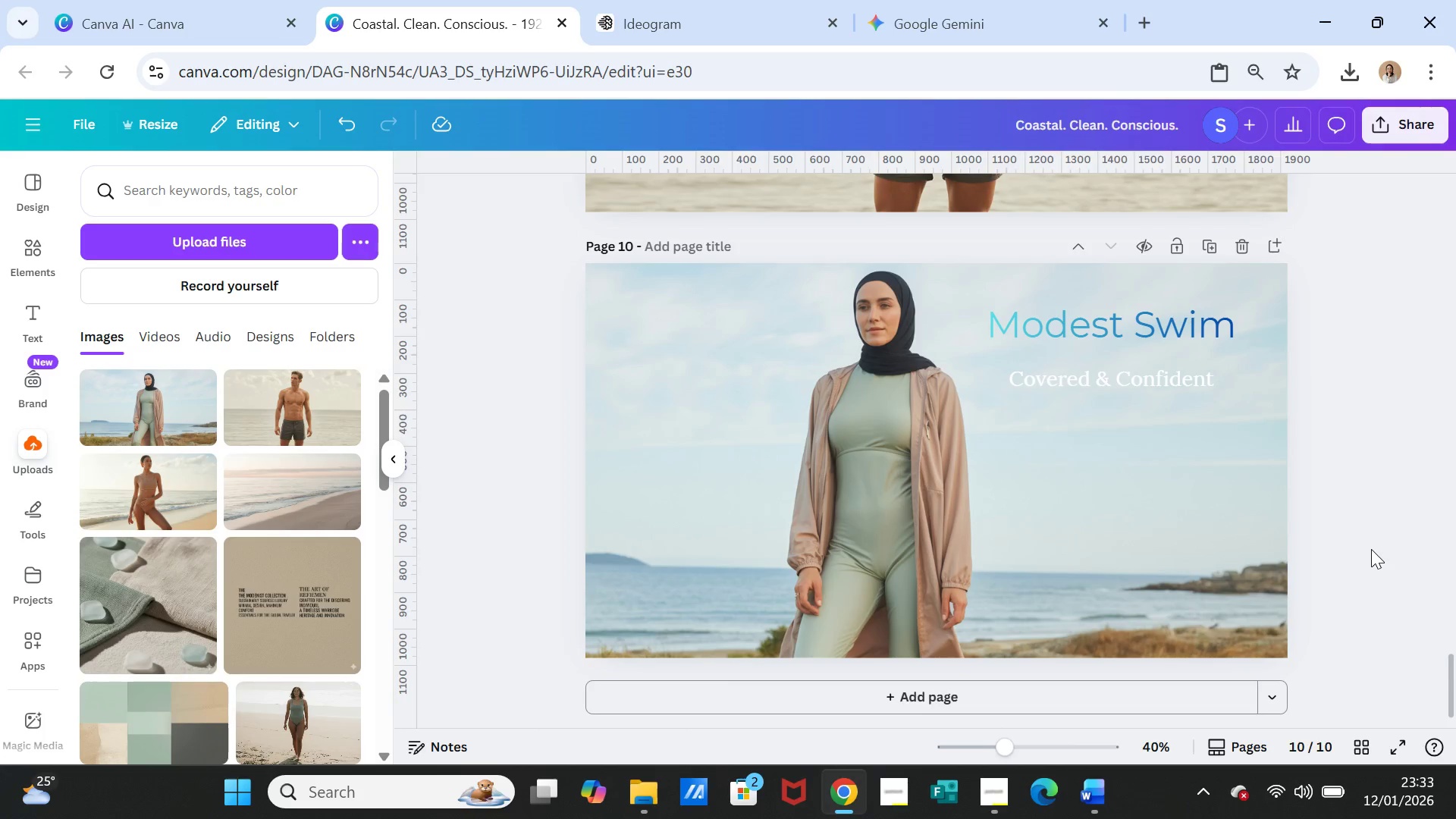 
wait(5.73)
 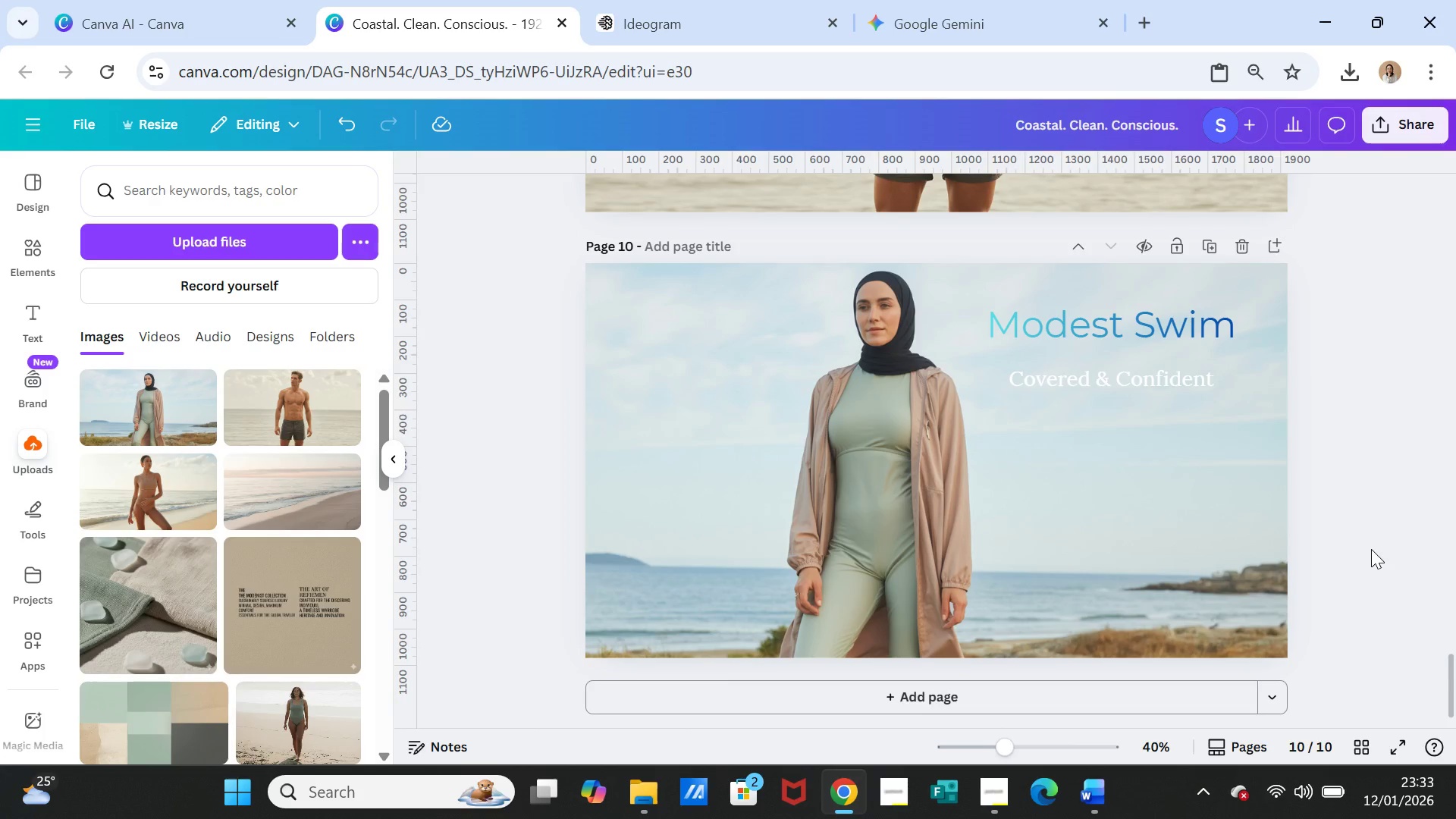 
left_click([685, 24])
 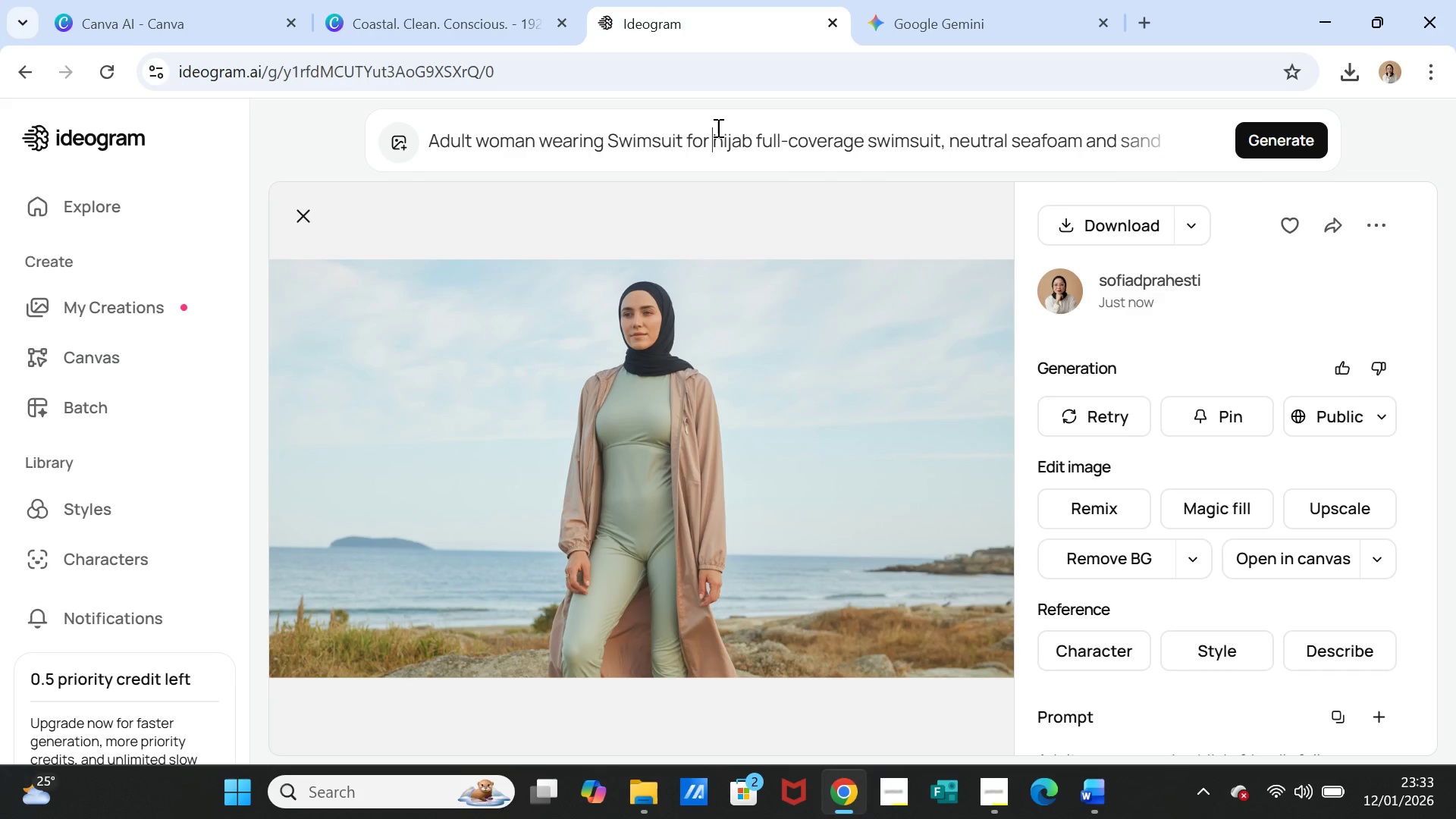 
double_click([717, 127])
 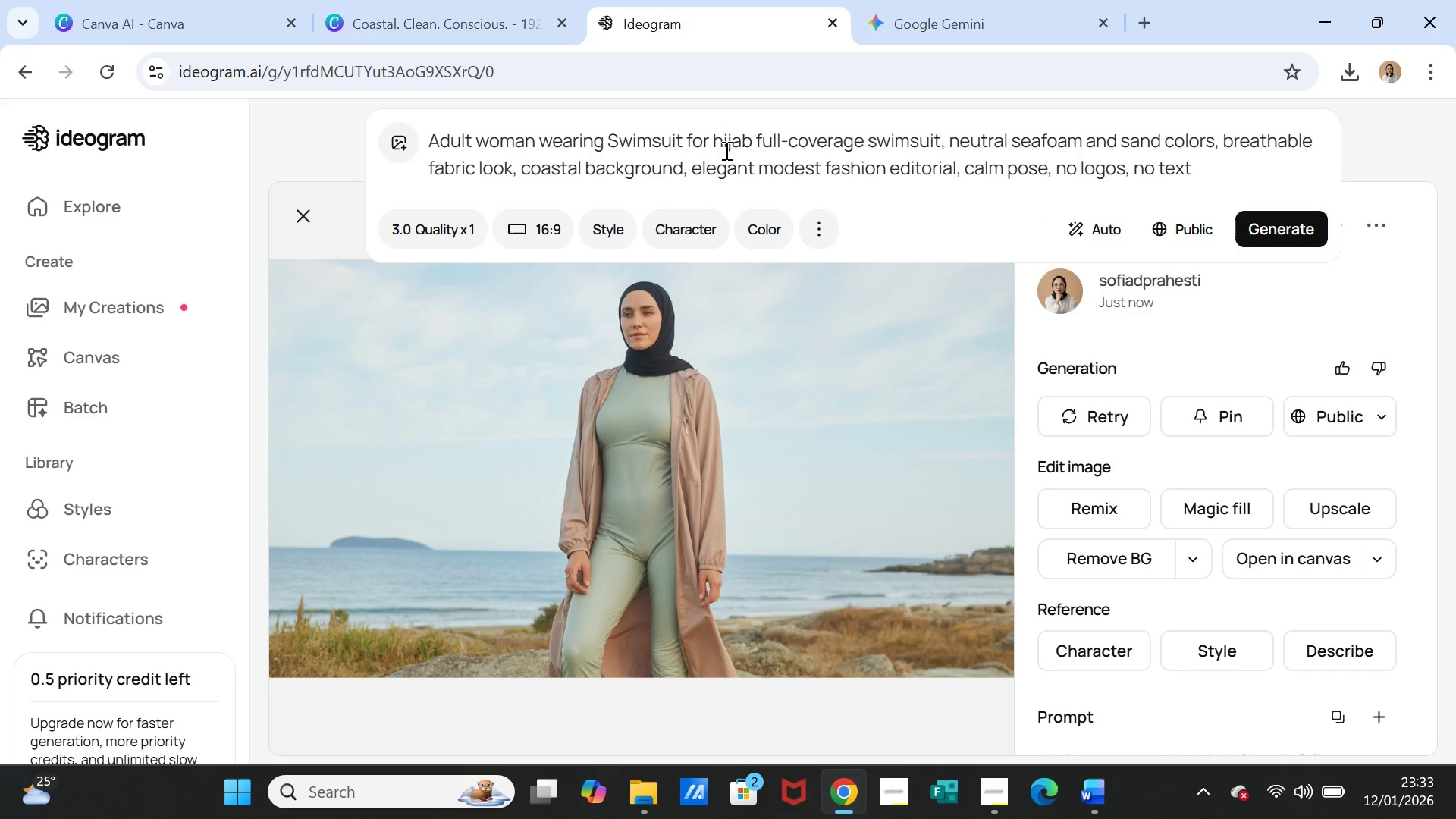 
double_click([725, 150])
 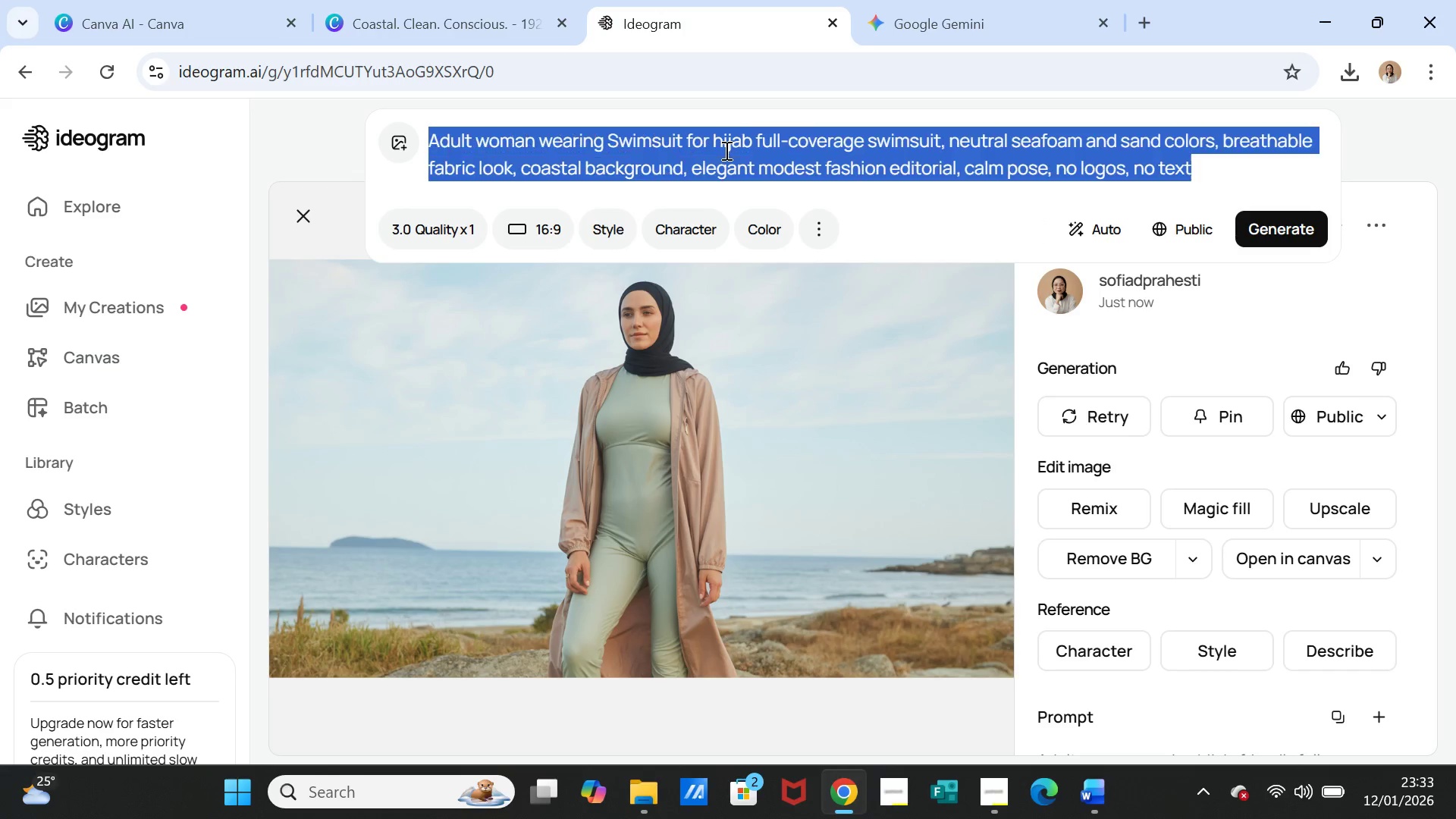 
triple_click([725, 150])
 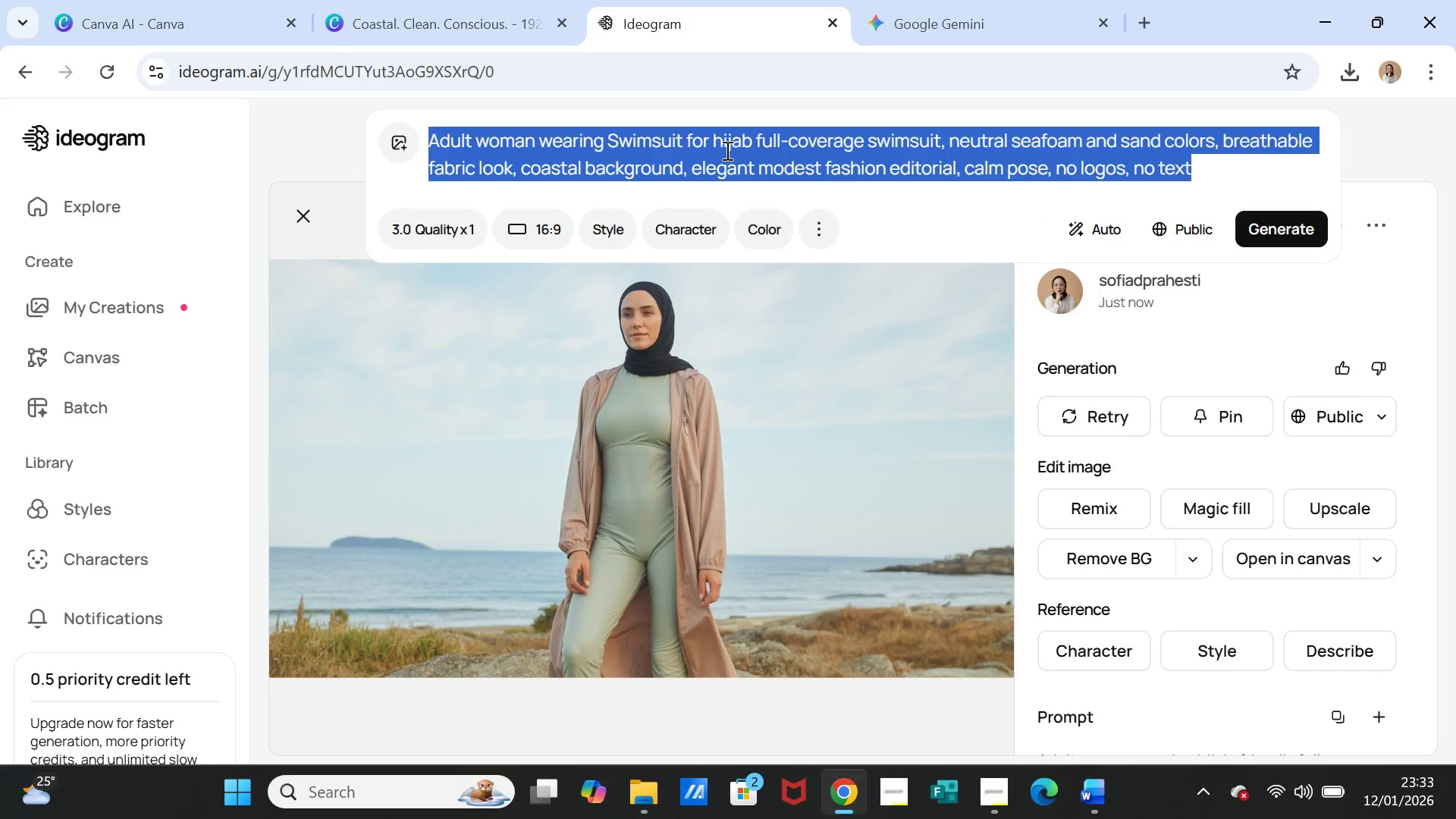 
key(Control+C)
 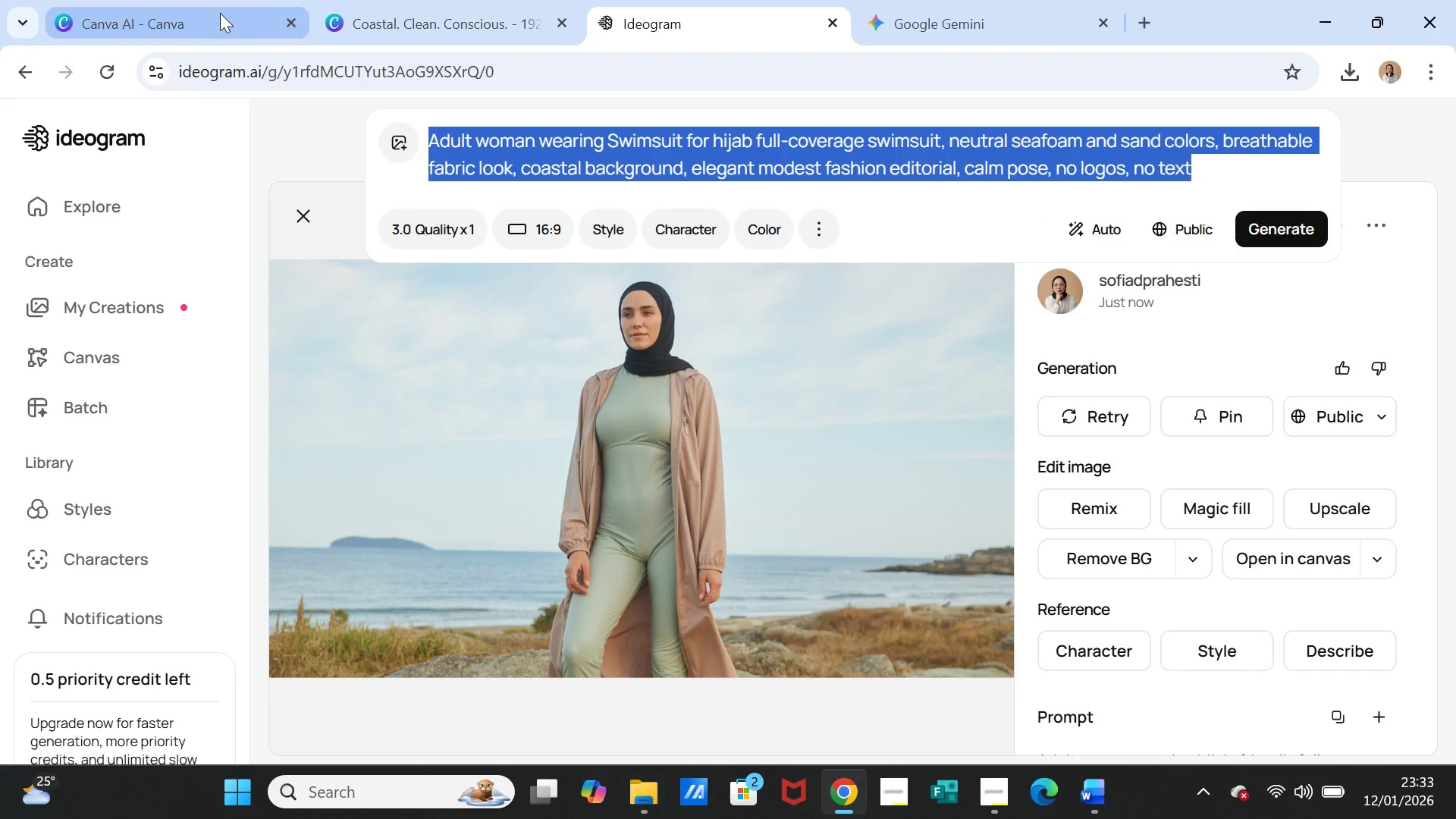 
left_click([218, 12])
 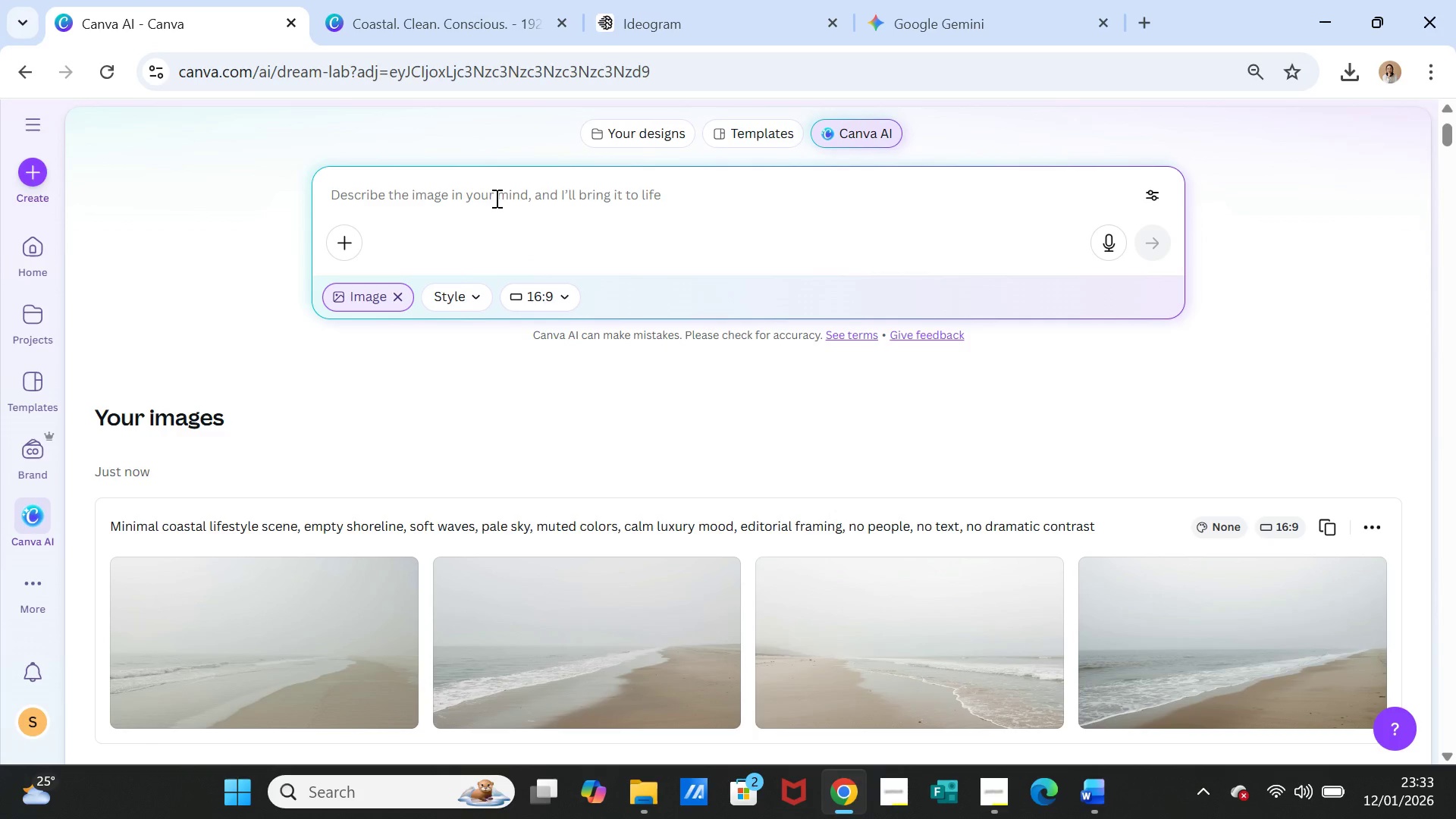 
left_click([495, 198])
 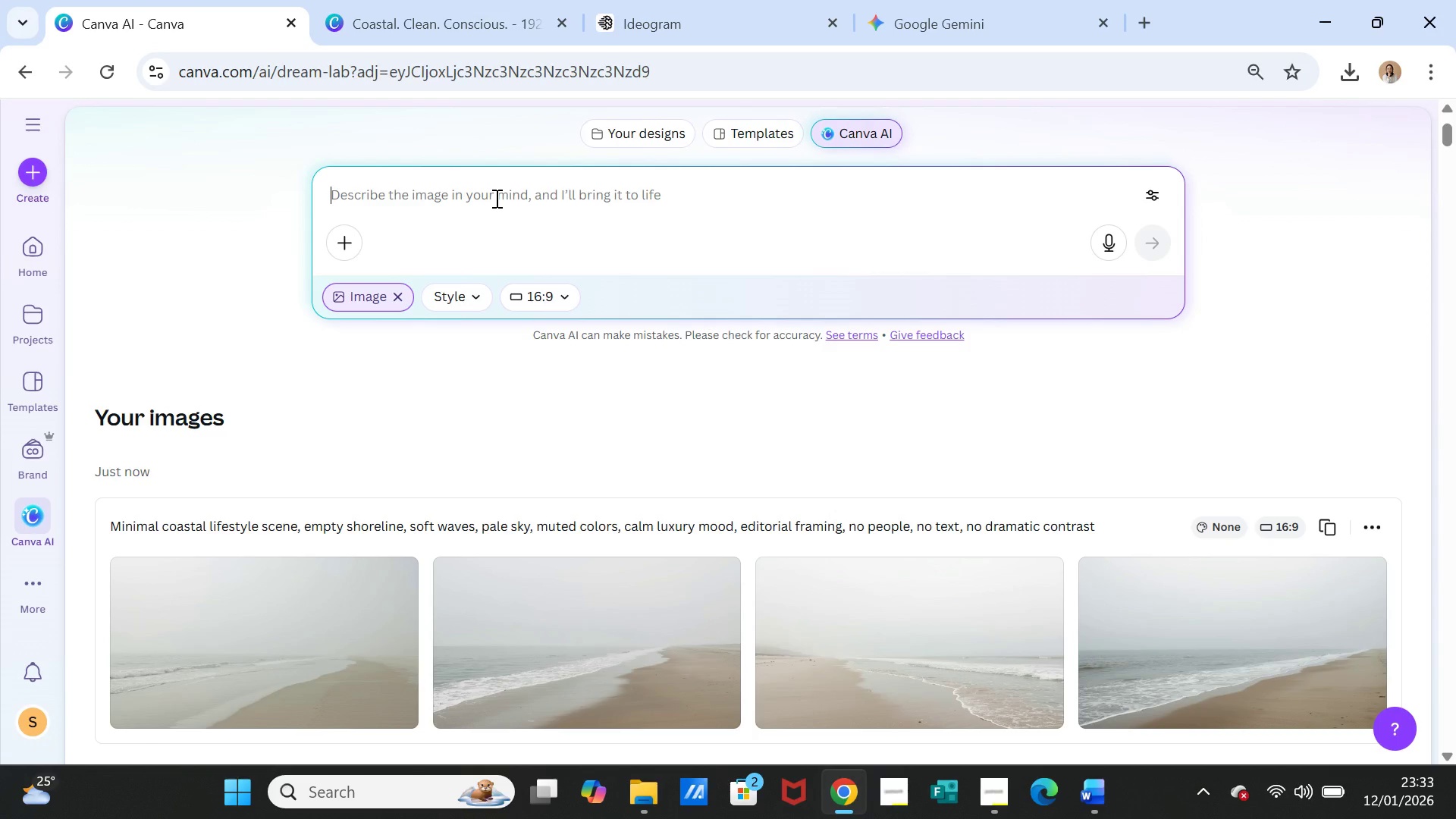 
key(Control+ControlLeft)
 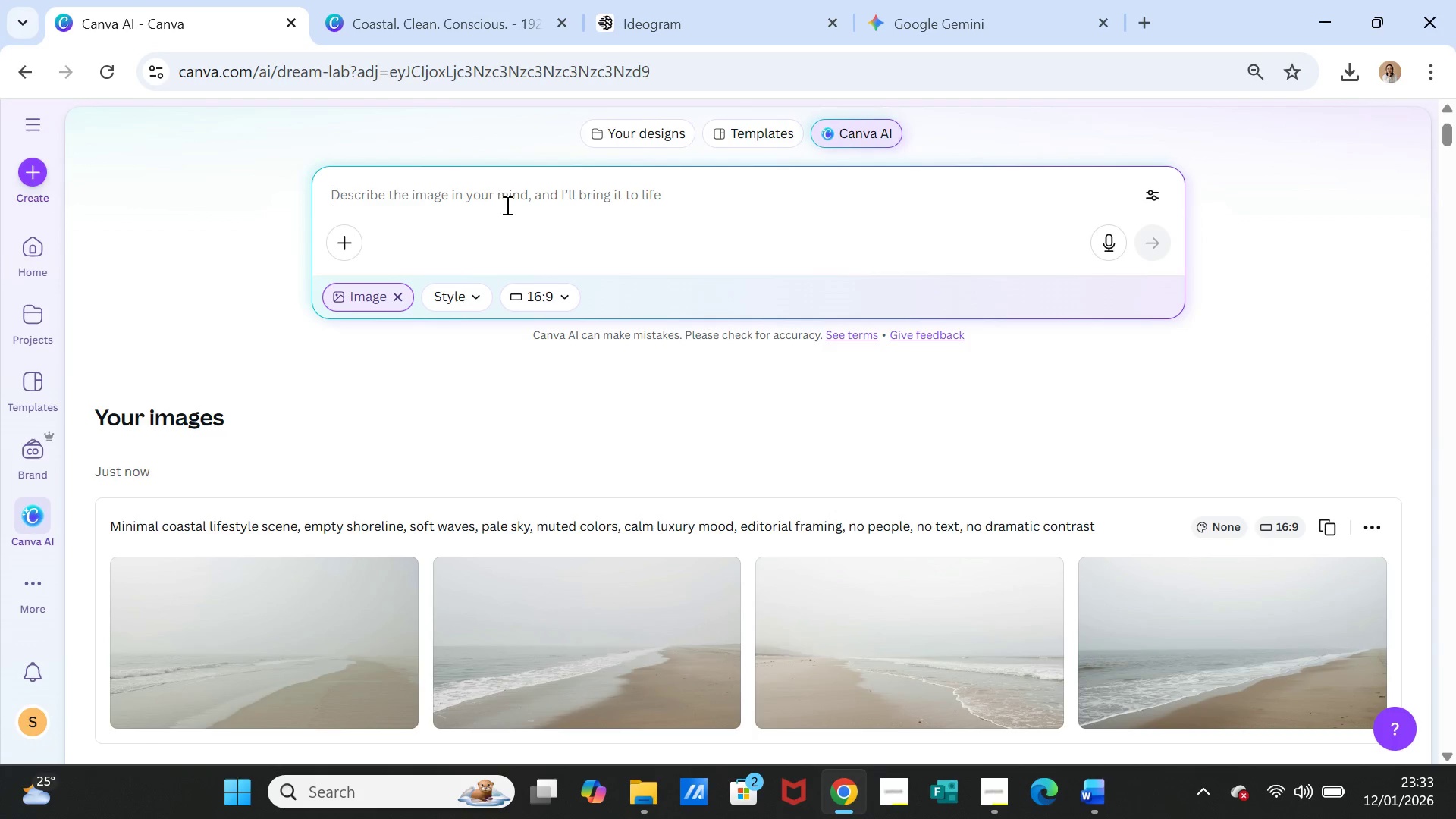 
key(Control+V)
 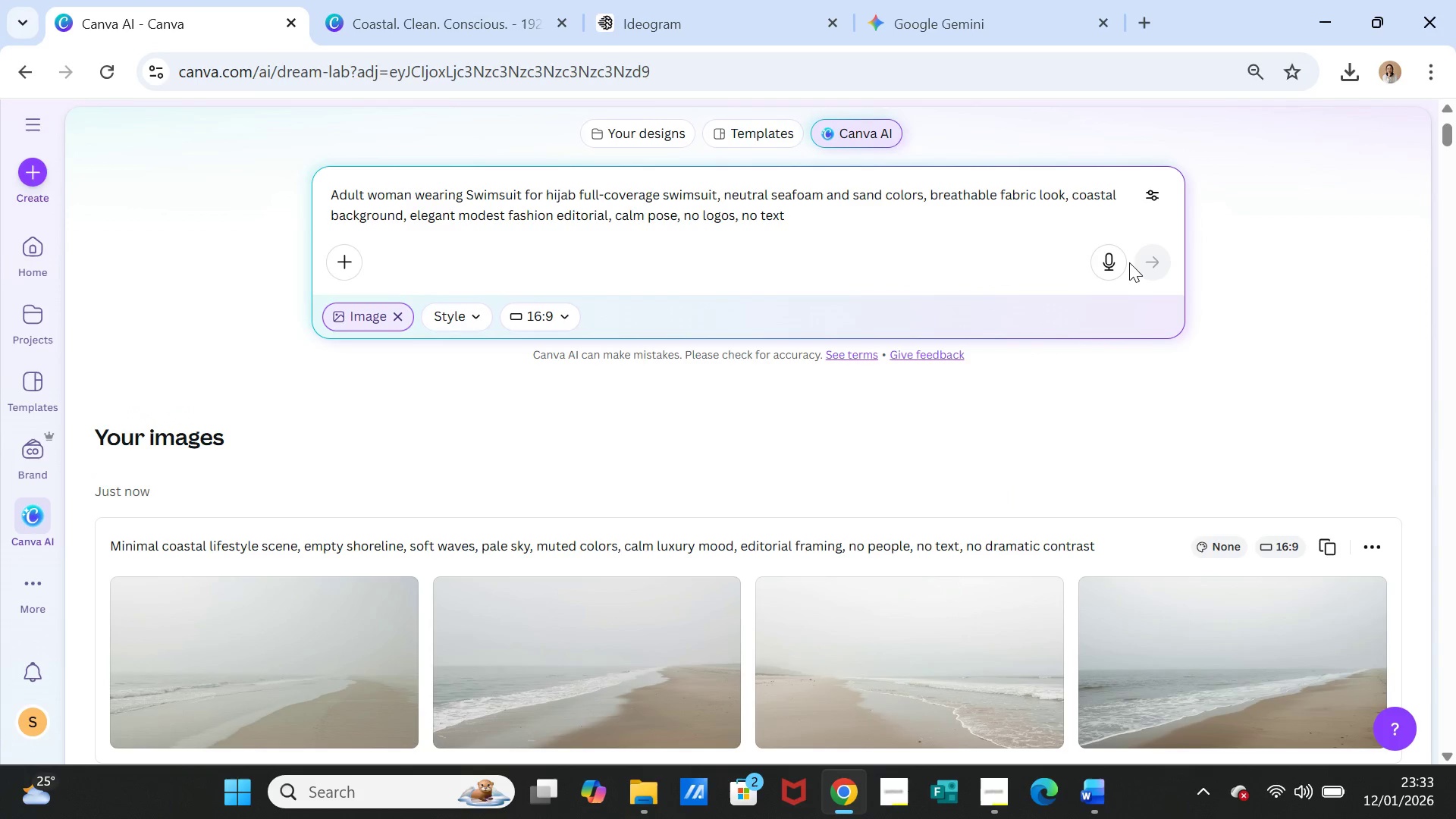 
left_click([1128, 262])
 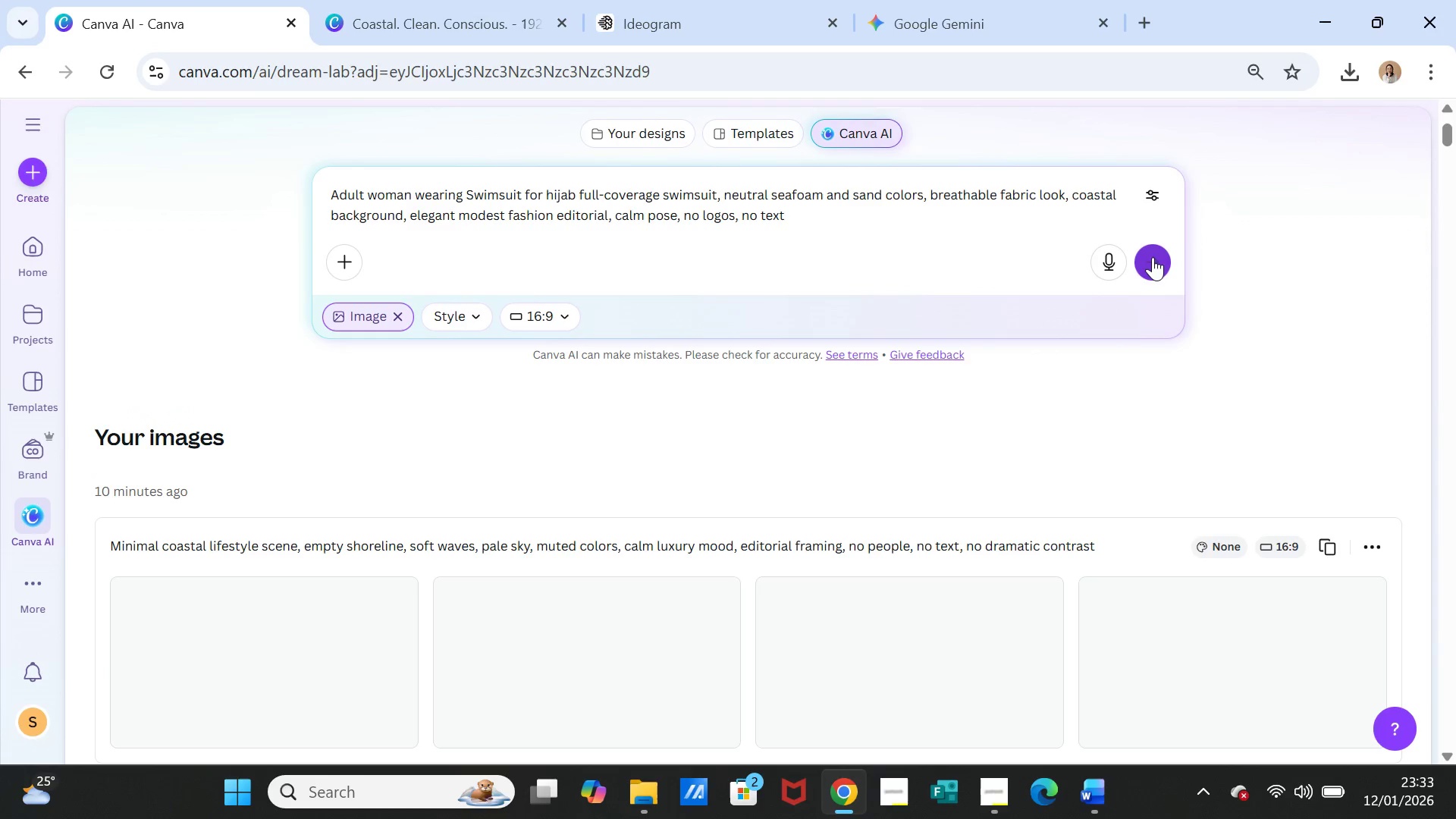 
left_click([1153, 257])
 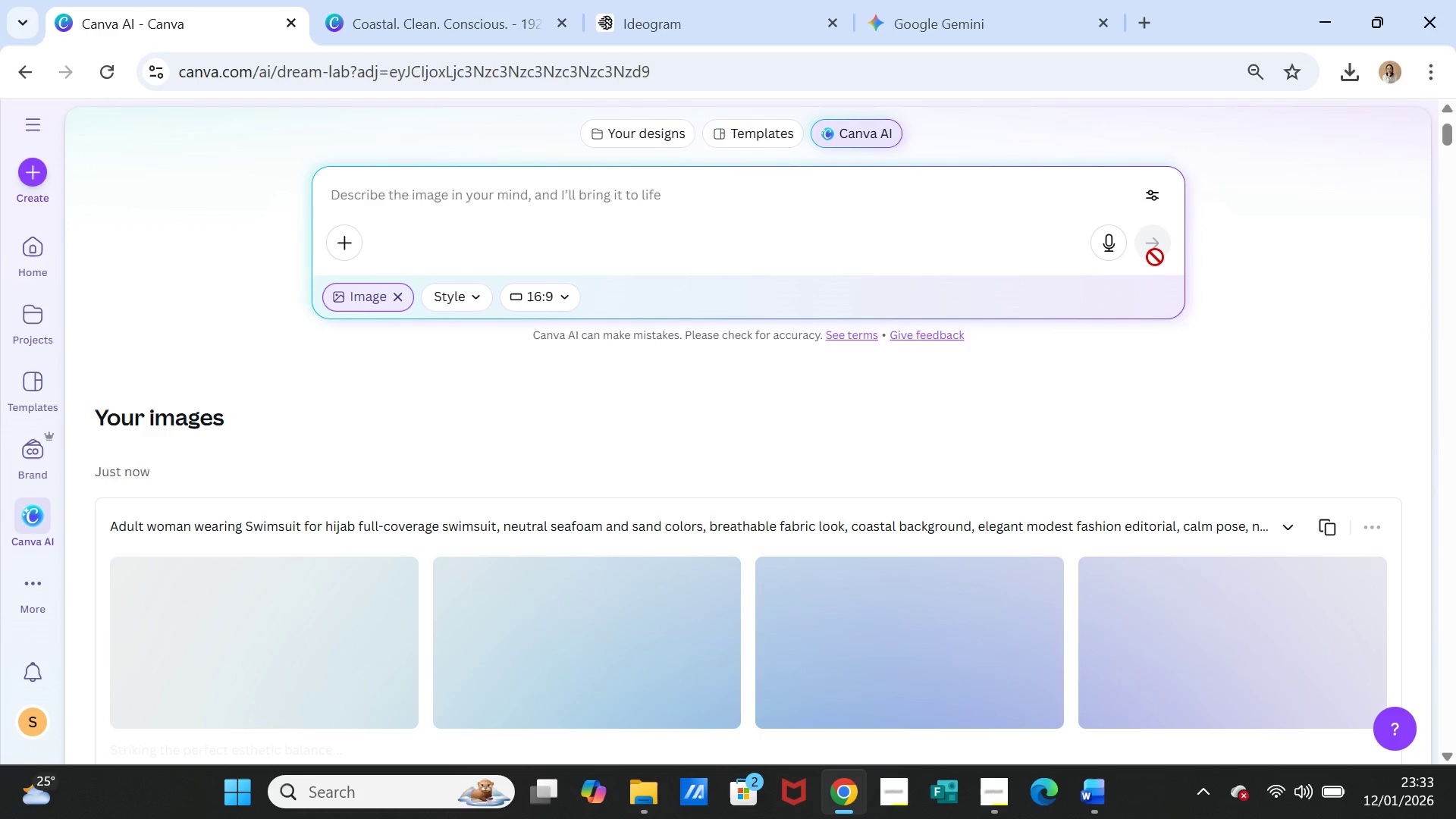 
wait(7.23)
 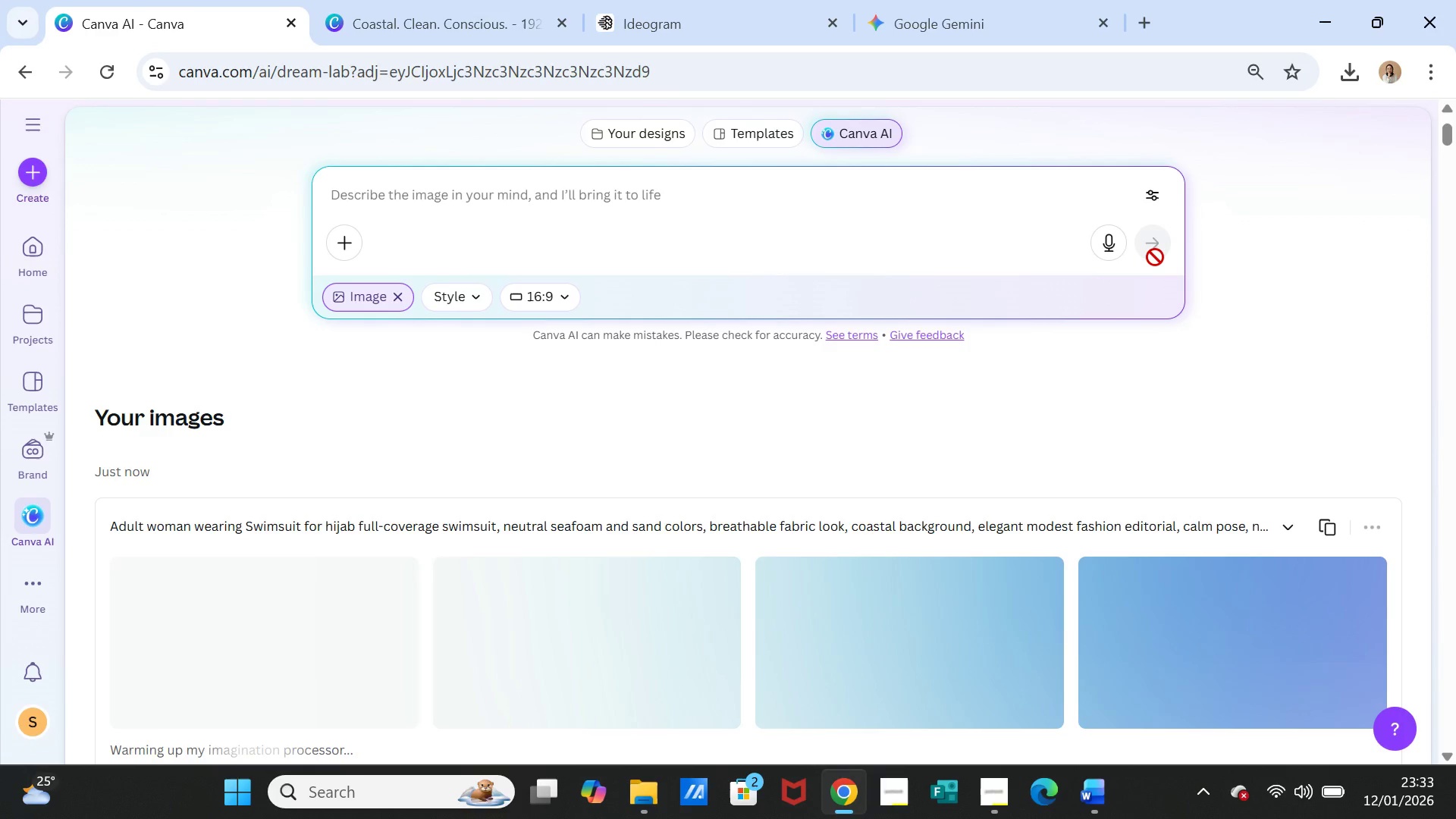 
scroll: coordinate [1128, 365], scroll_direction: down, amount: 1.0
 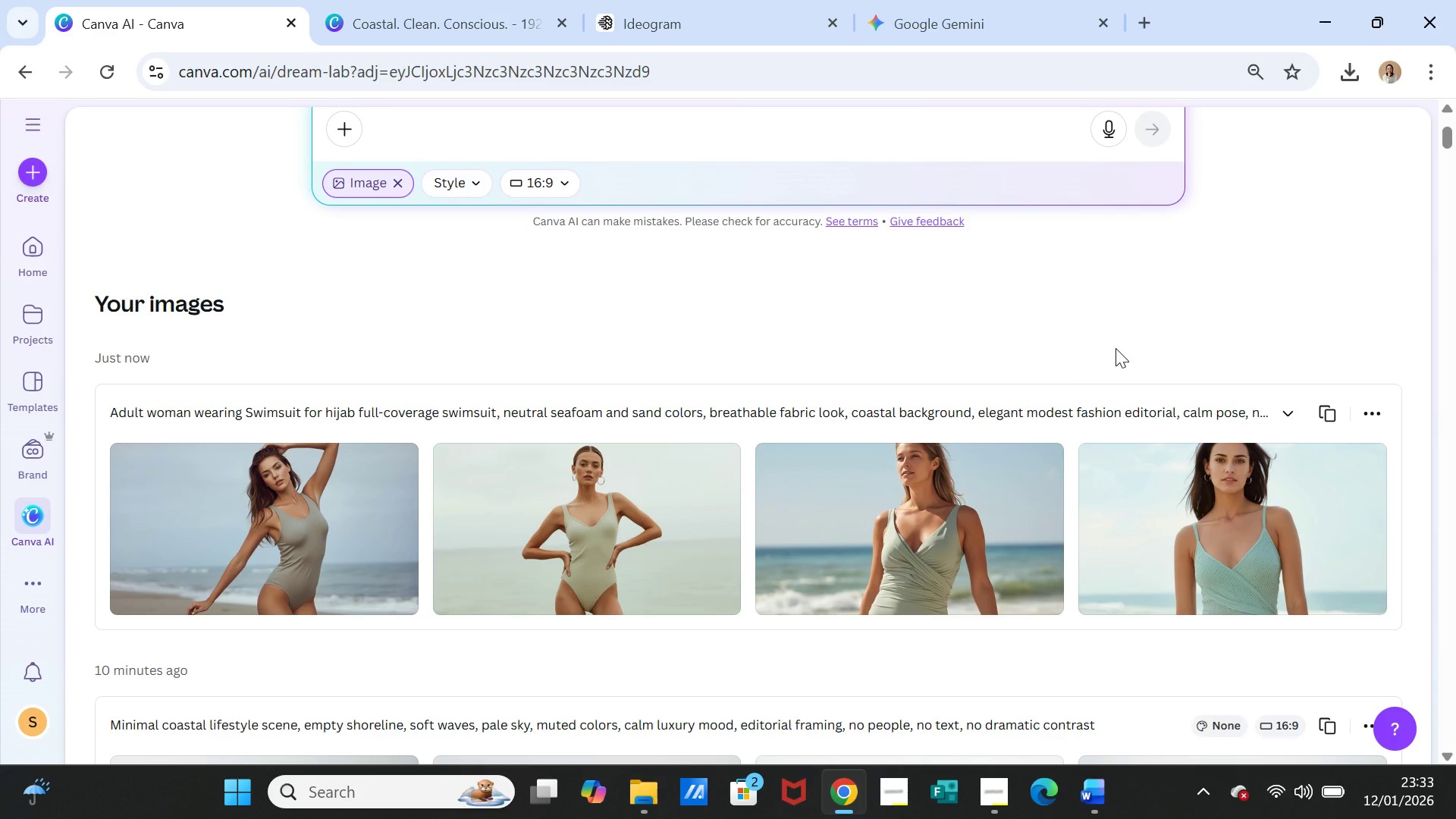 
scroll: coordinate [1116, 347], scroll_direction: up, amount: 3.0
 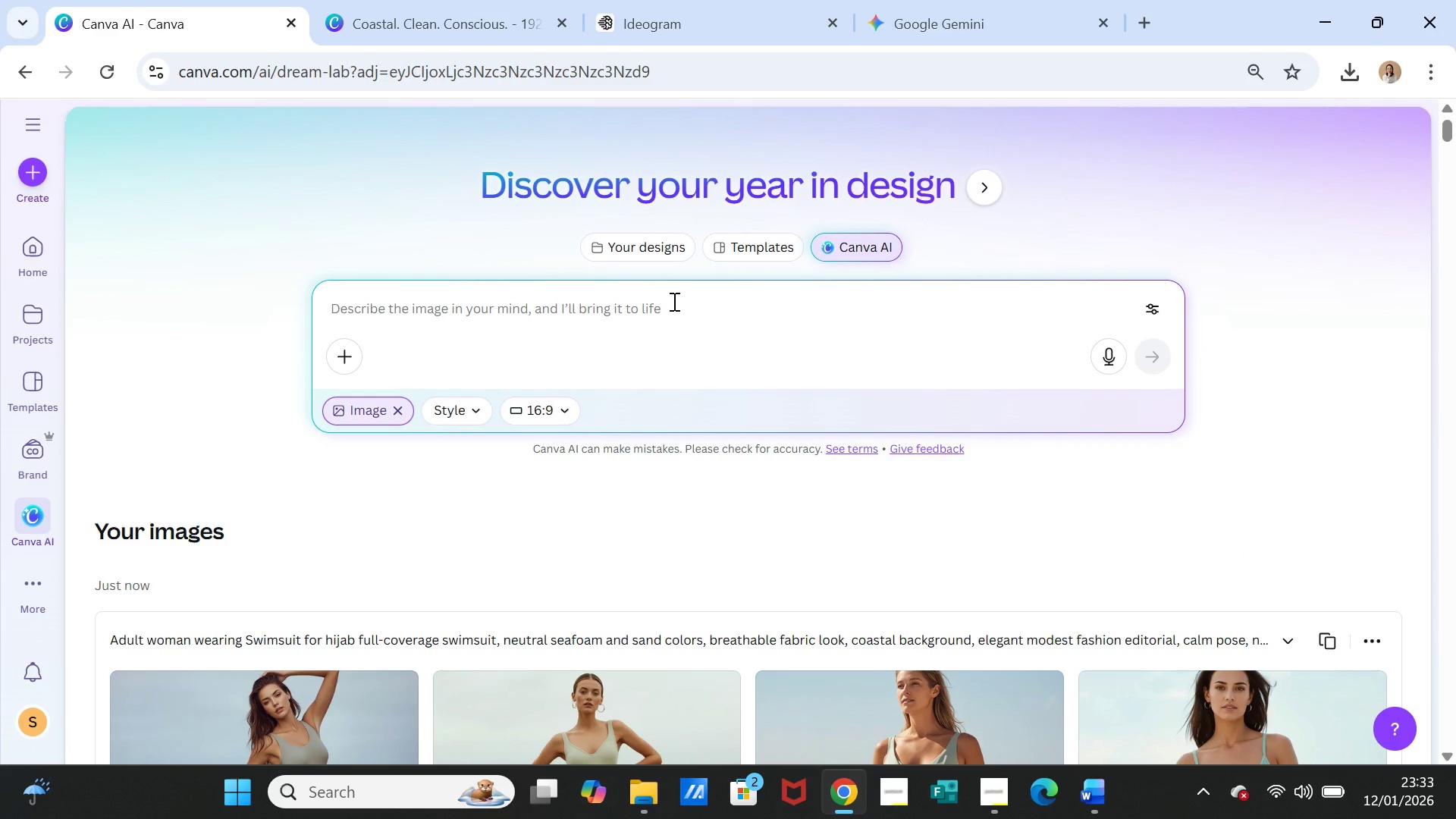 
key(Control+V)
 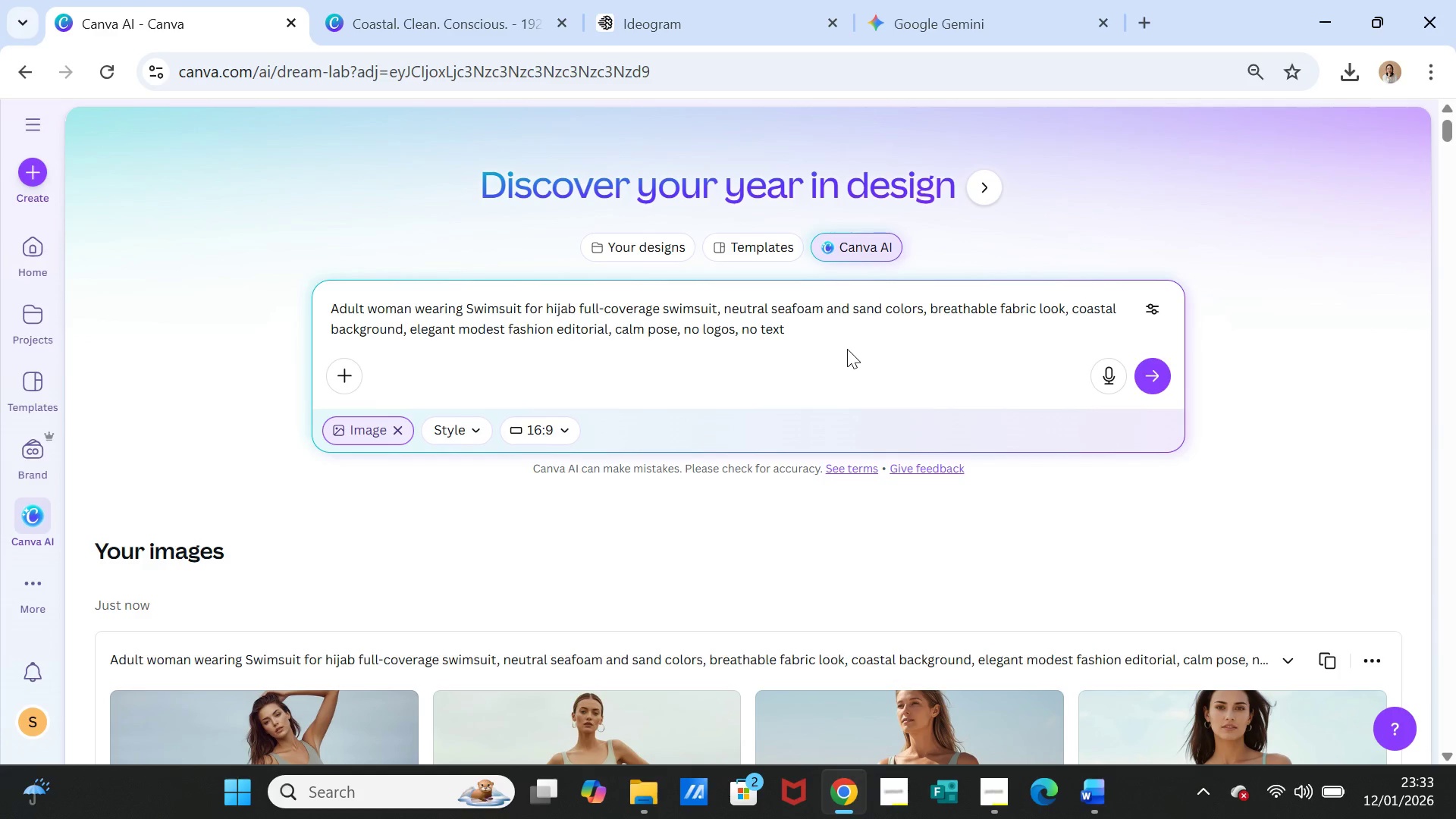 
wait(6.44)
 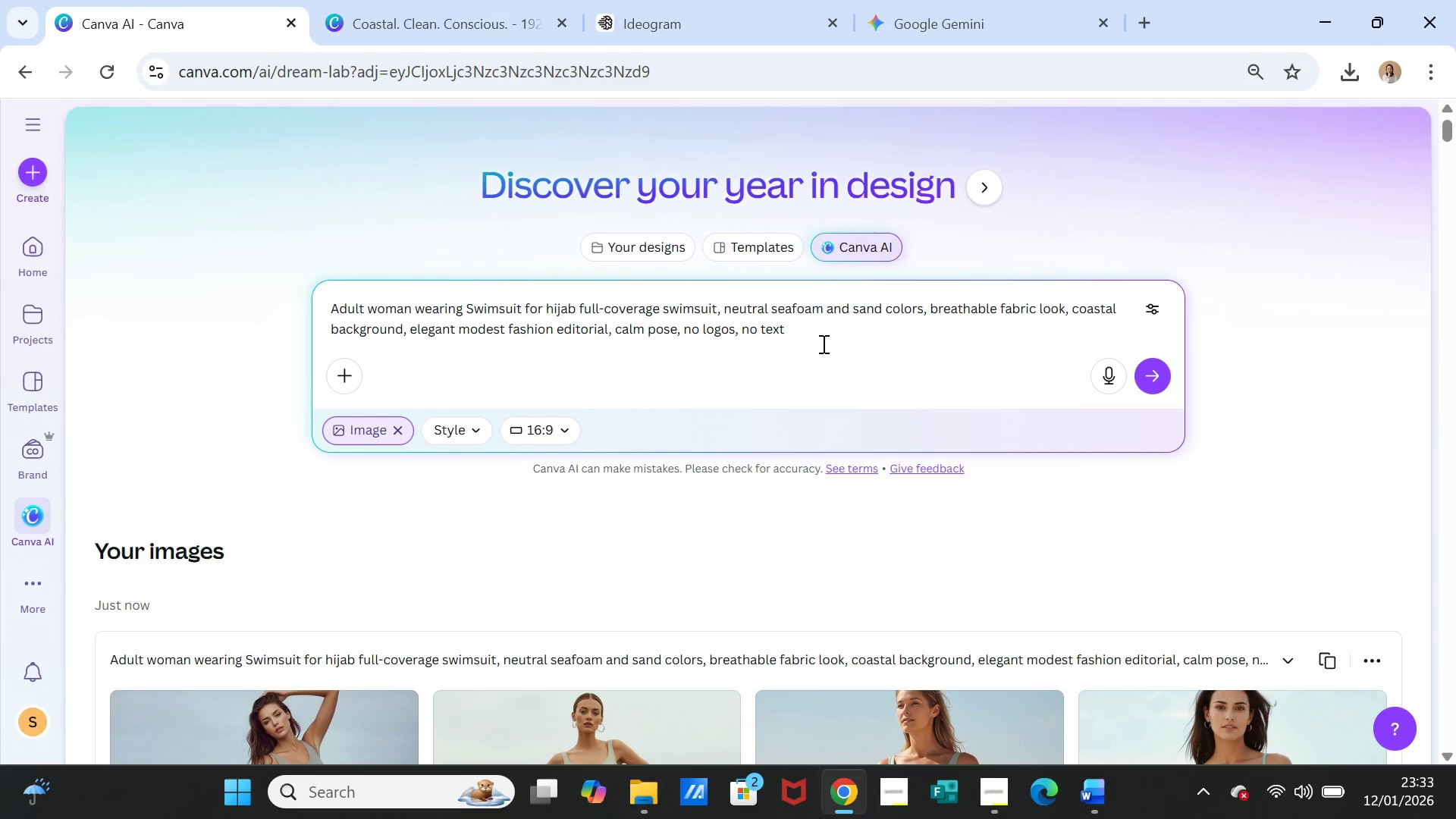 
left_click([896, 24])
 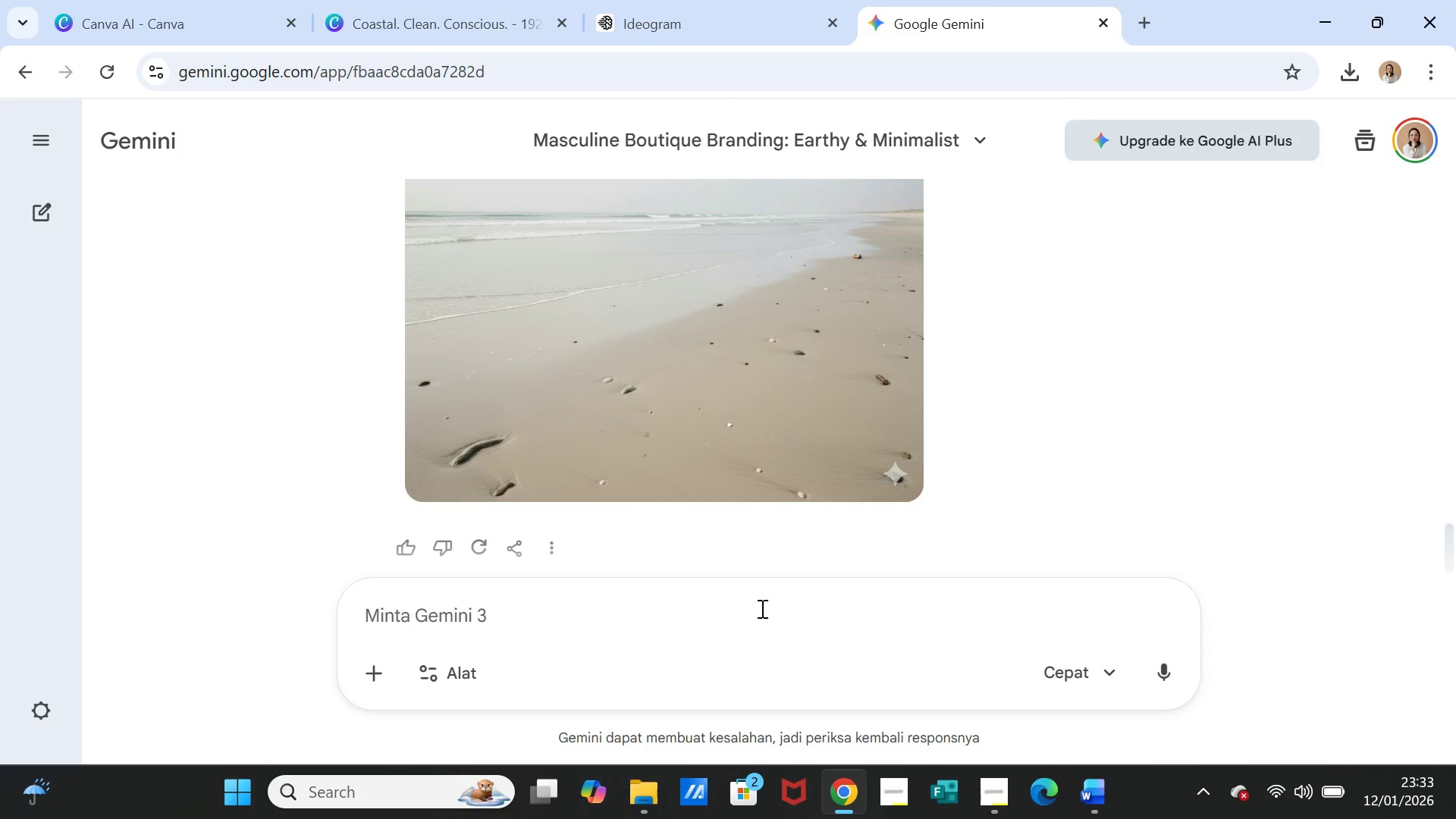 
left_click([754, 605])
 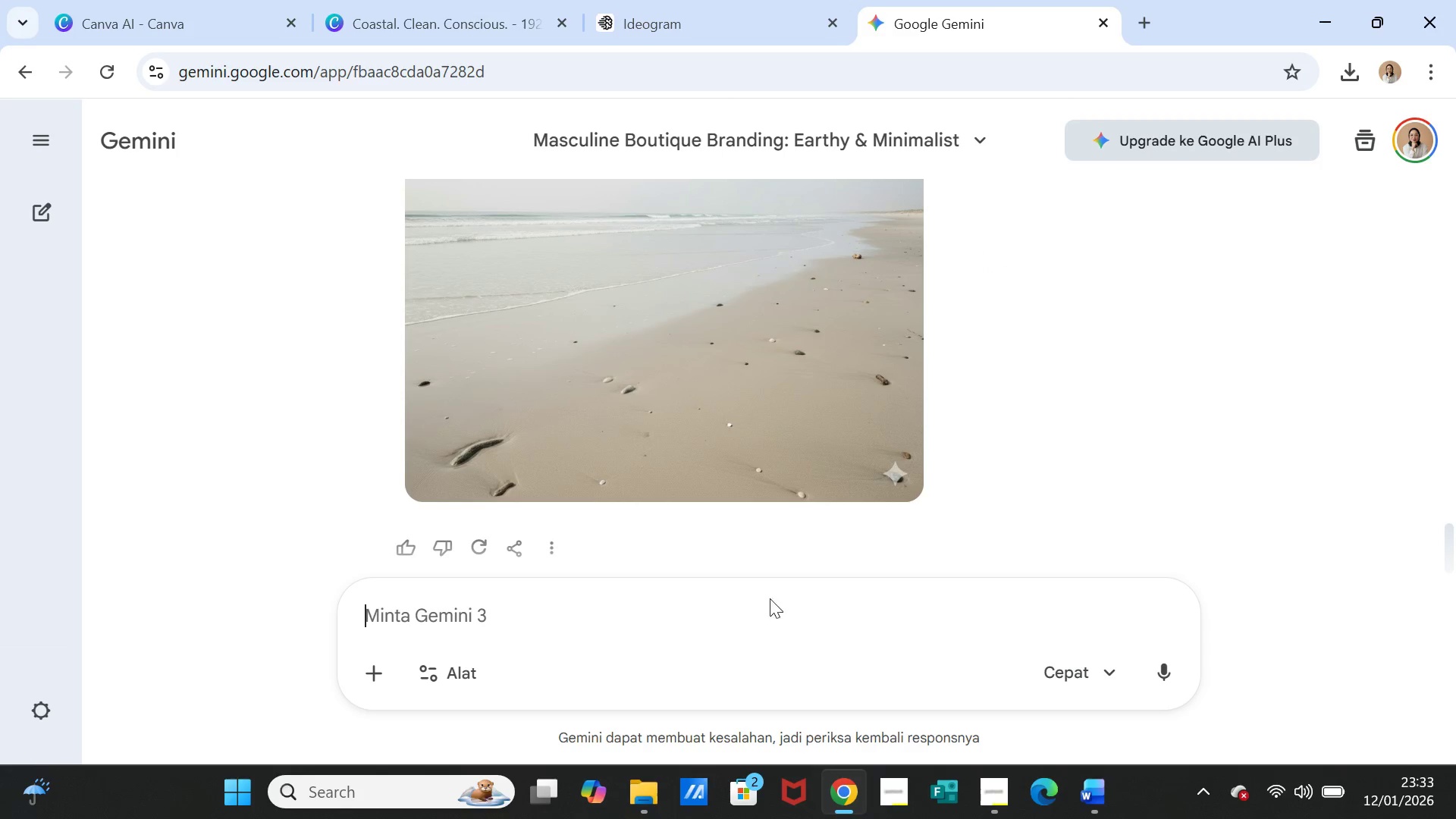 
key(Control+V)
 